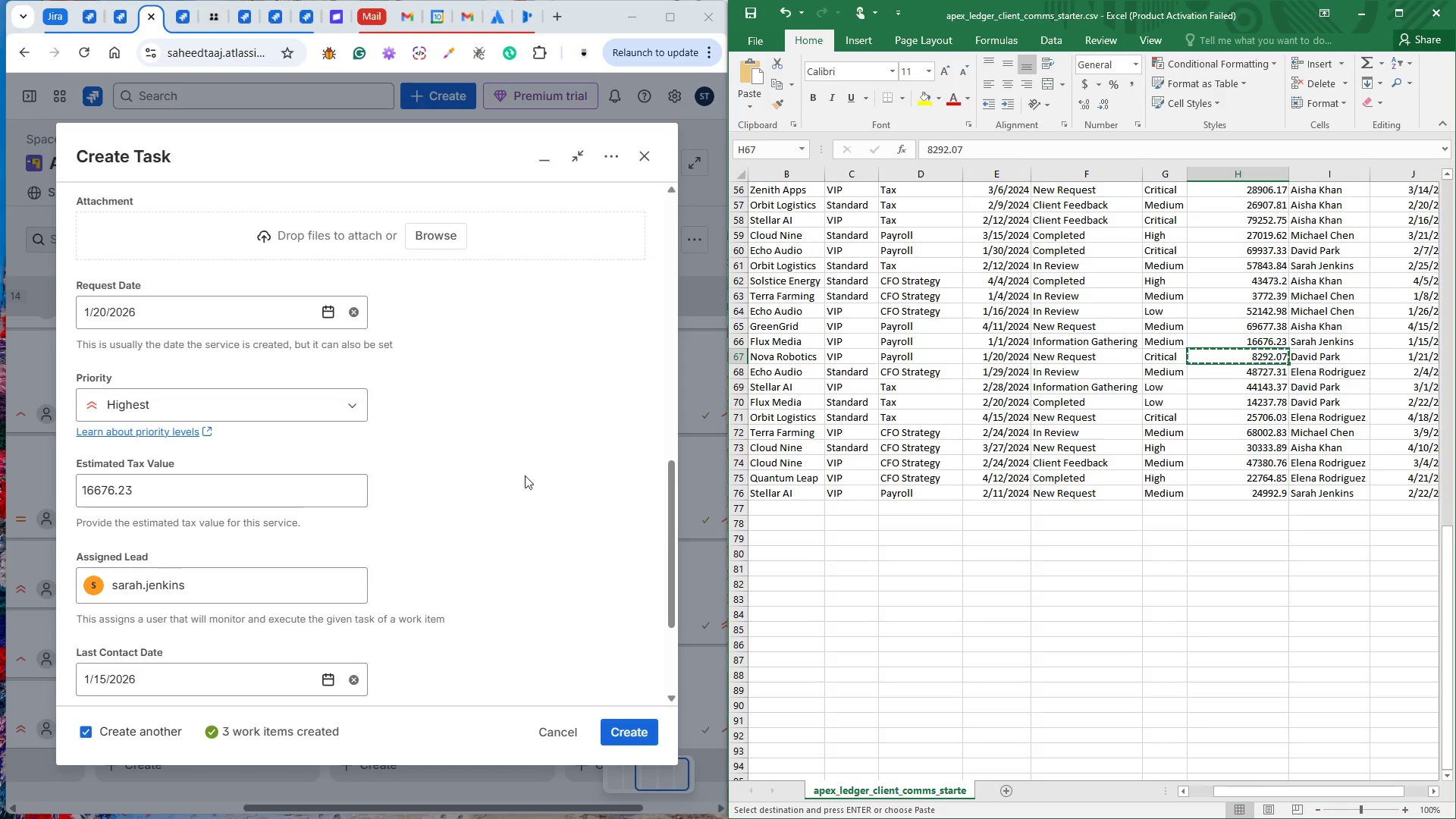 
left_click([268, 502])
 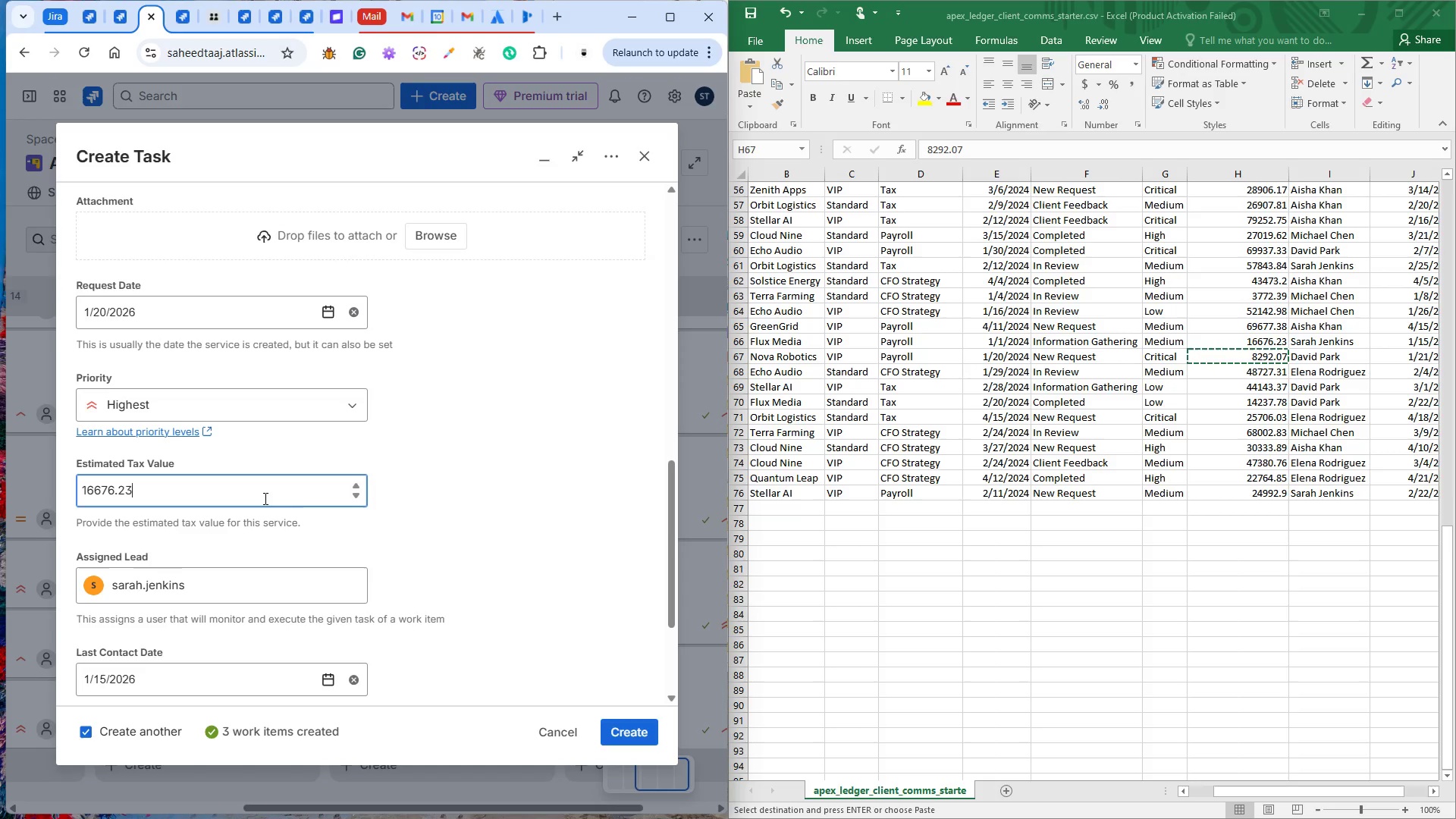 
double_click([264, 498])
 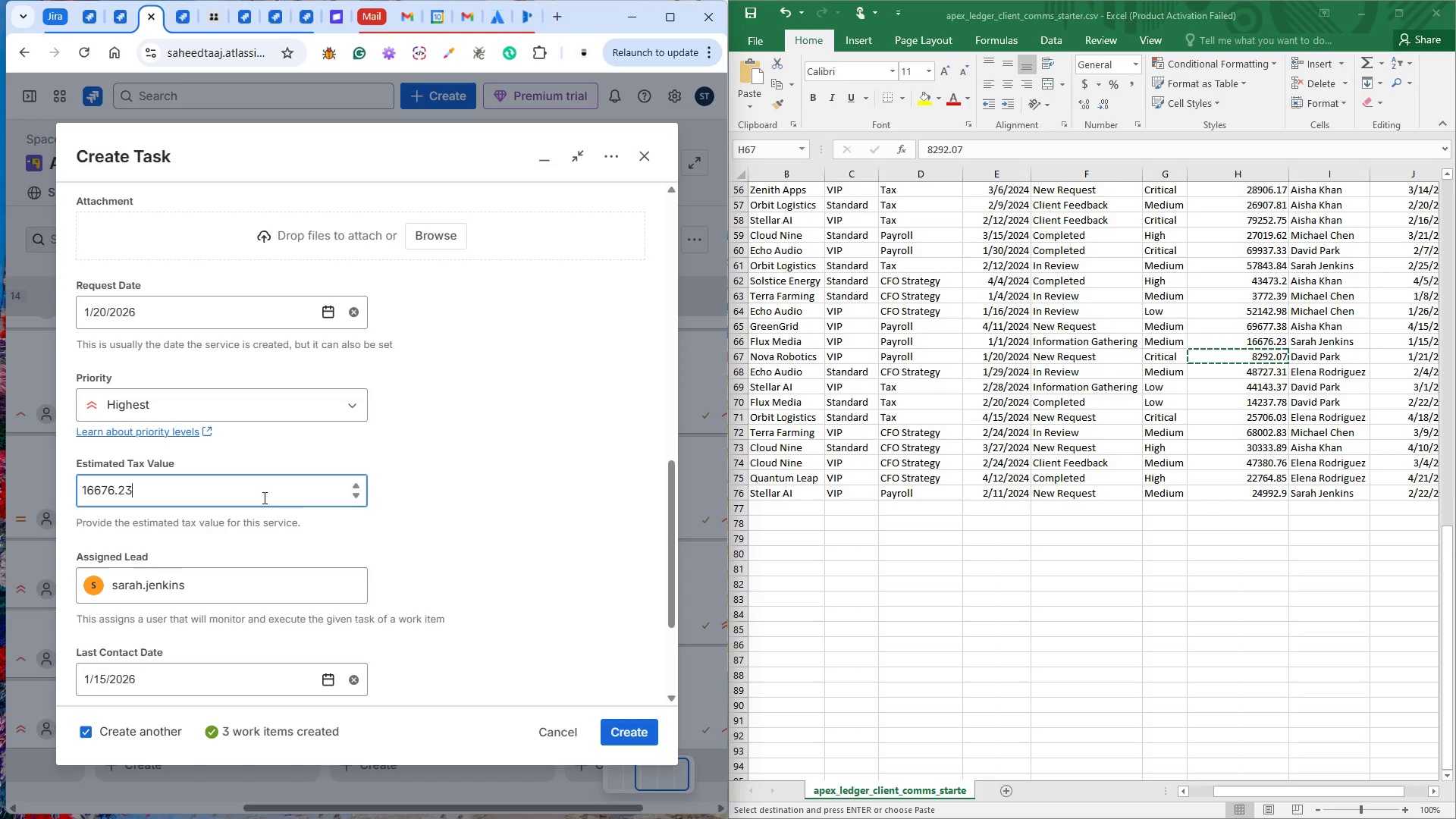 
triple_click([263, 497])
 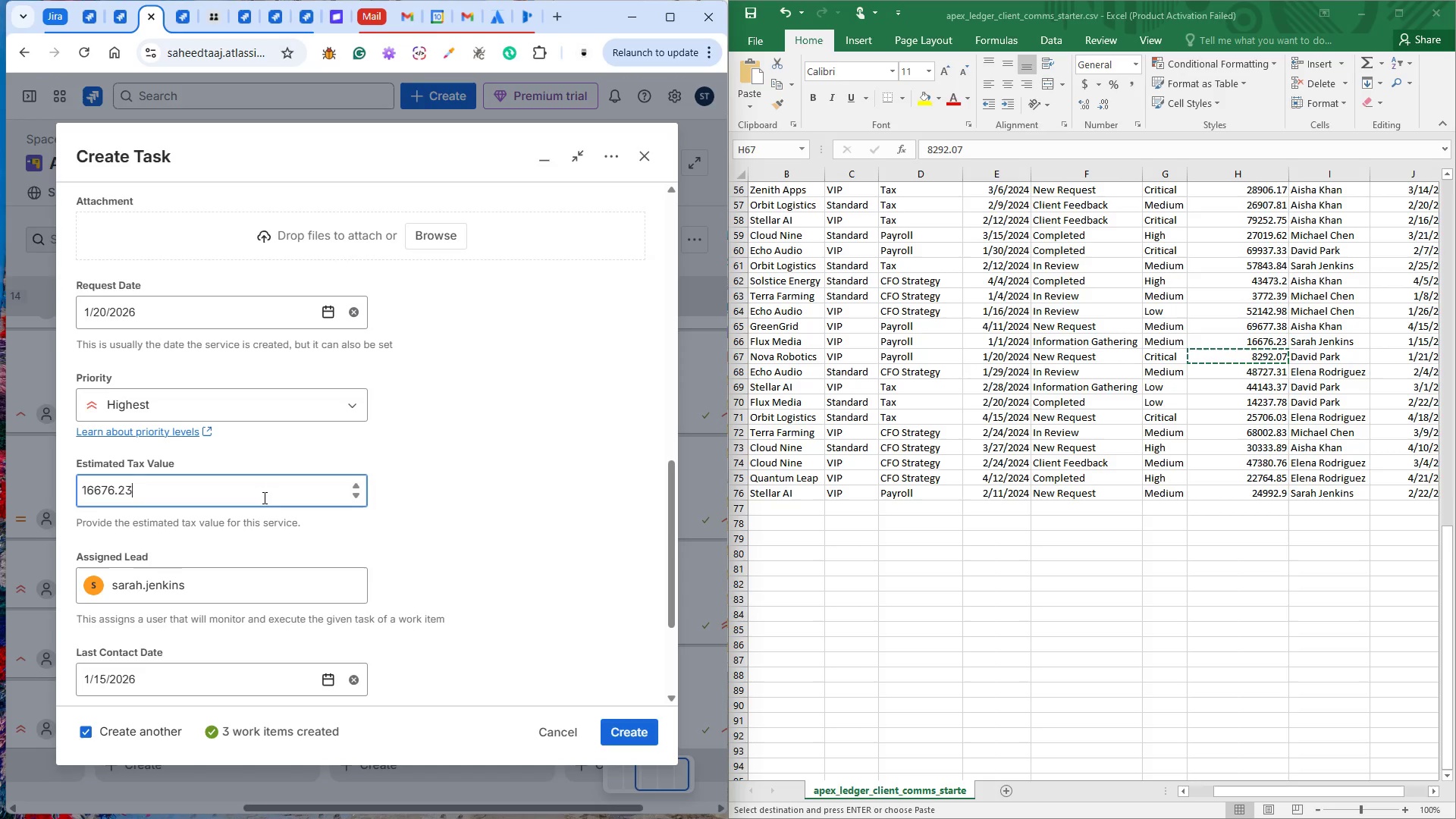 
triple_click([263, 497])
 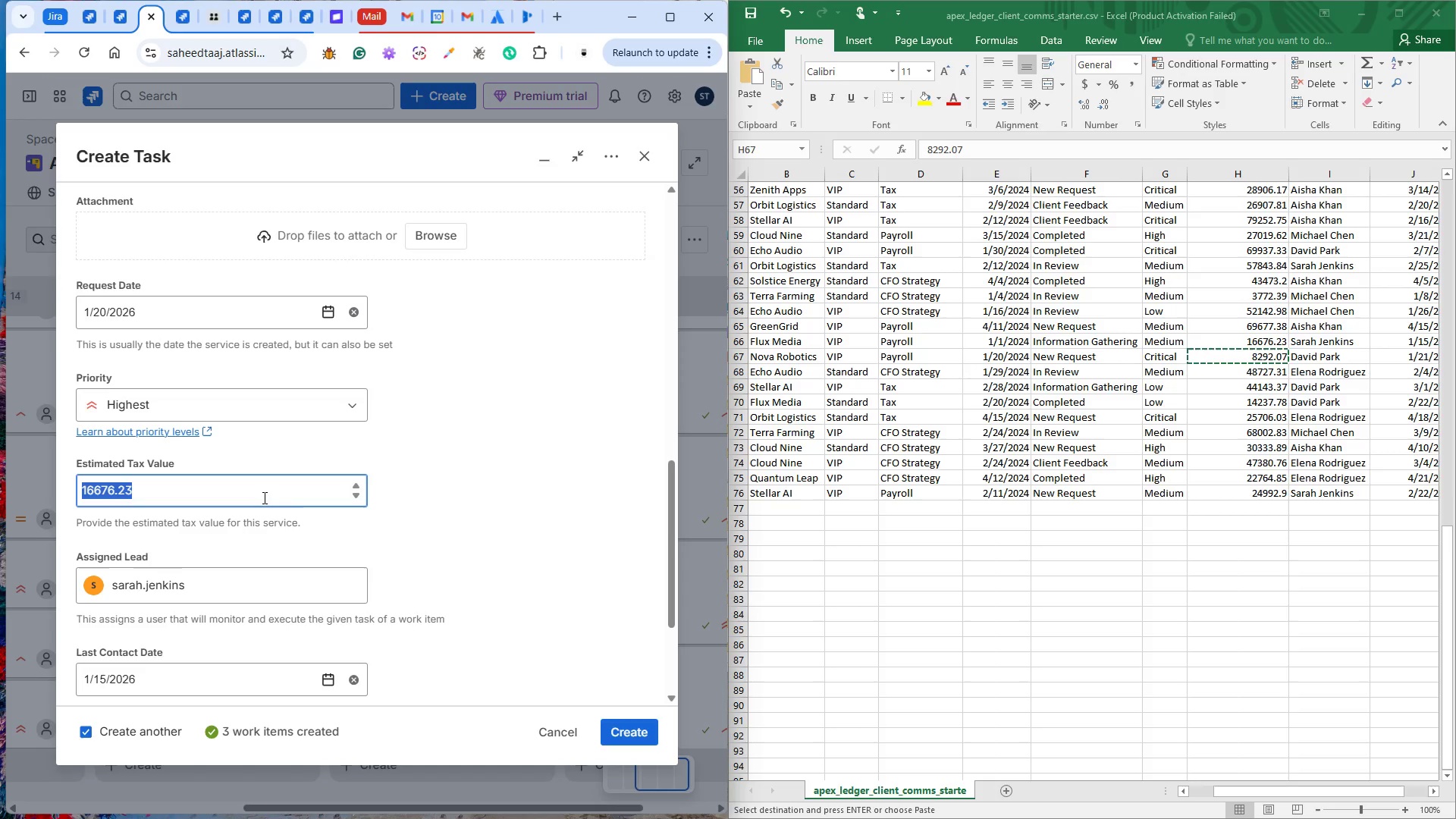 
key(Control+V)
 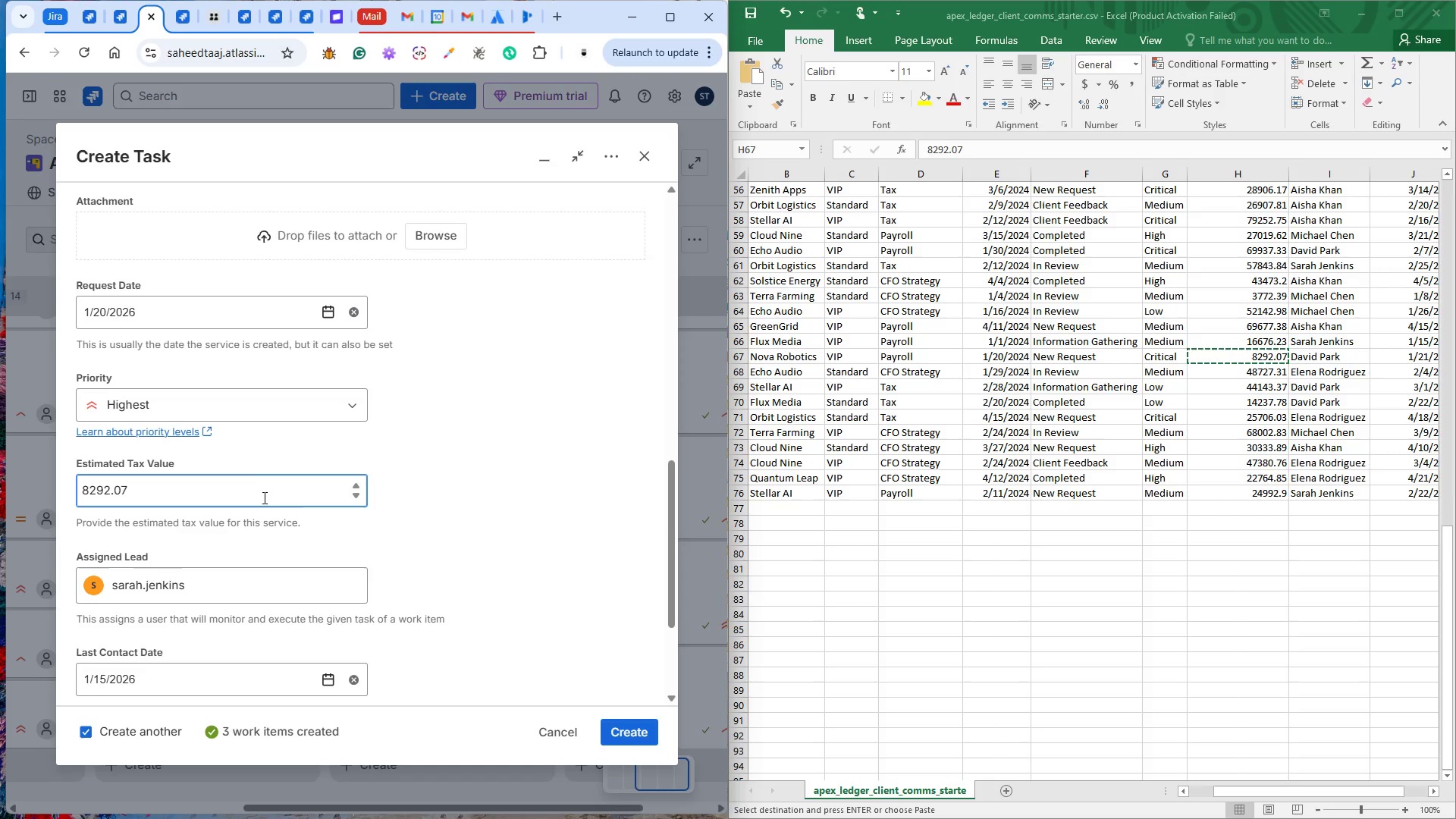 
left_click([223, 576])
 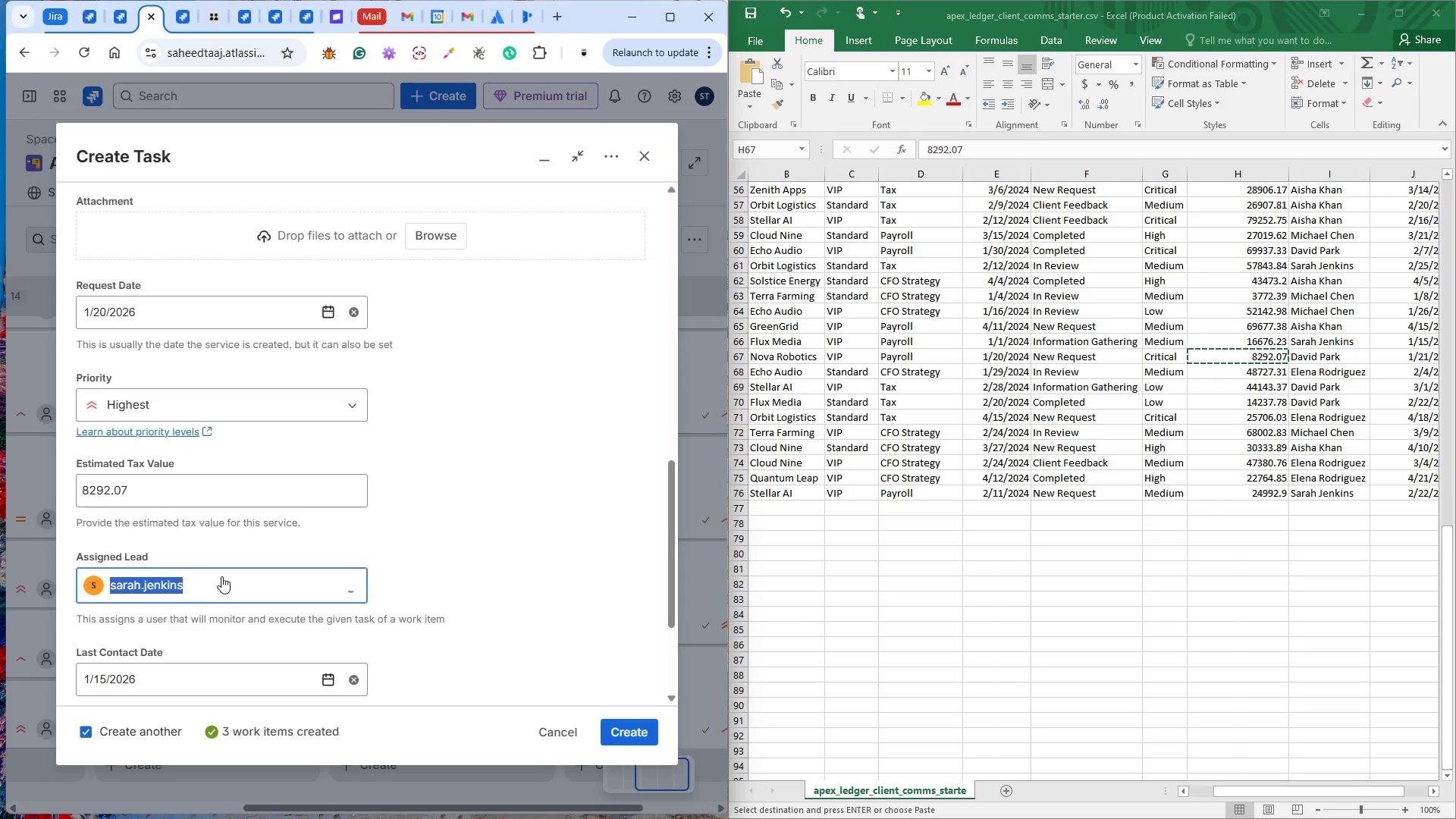 
type(da)
 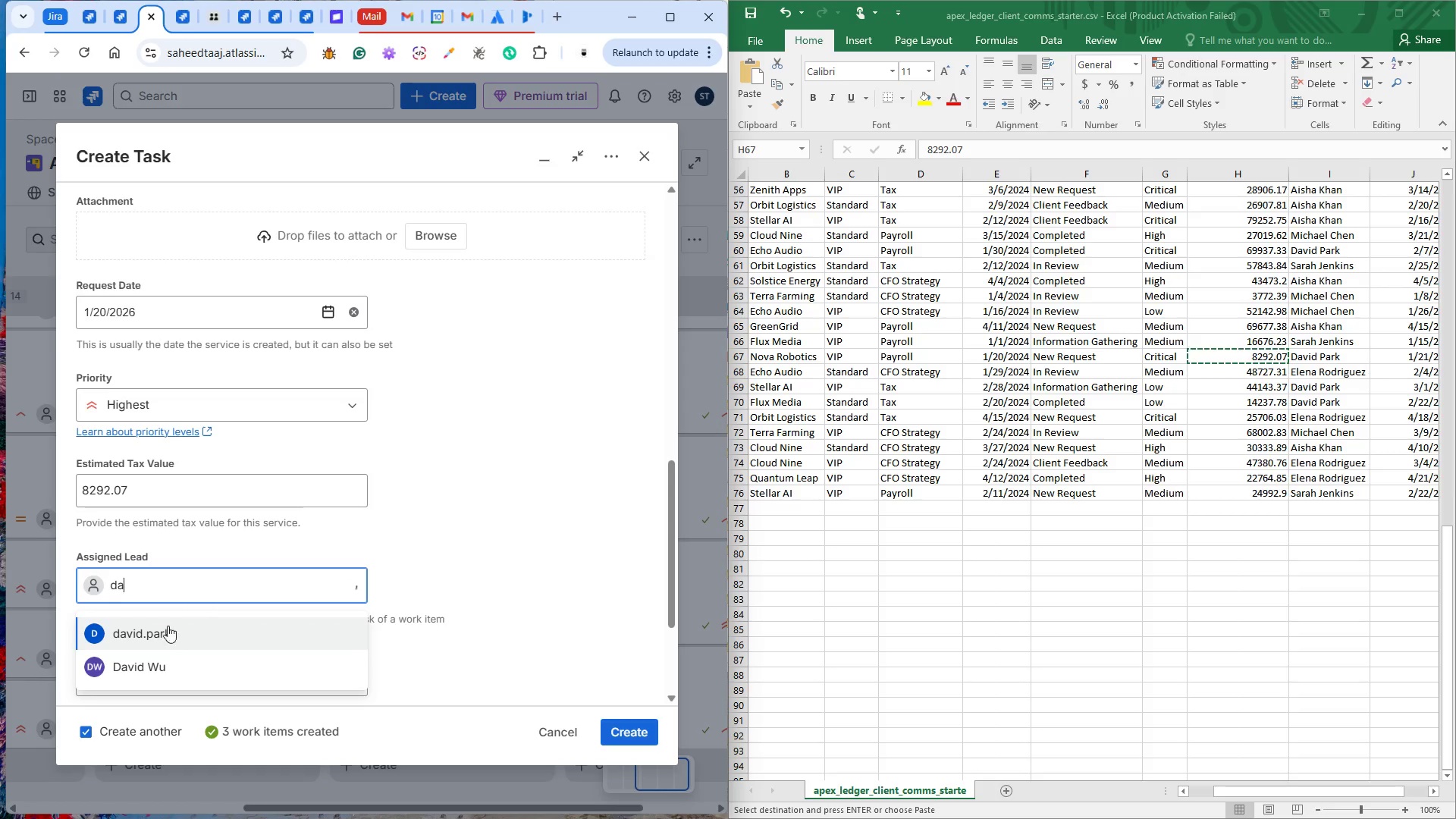 
left_click([161, 629])
 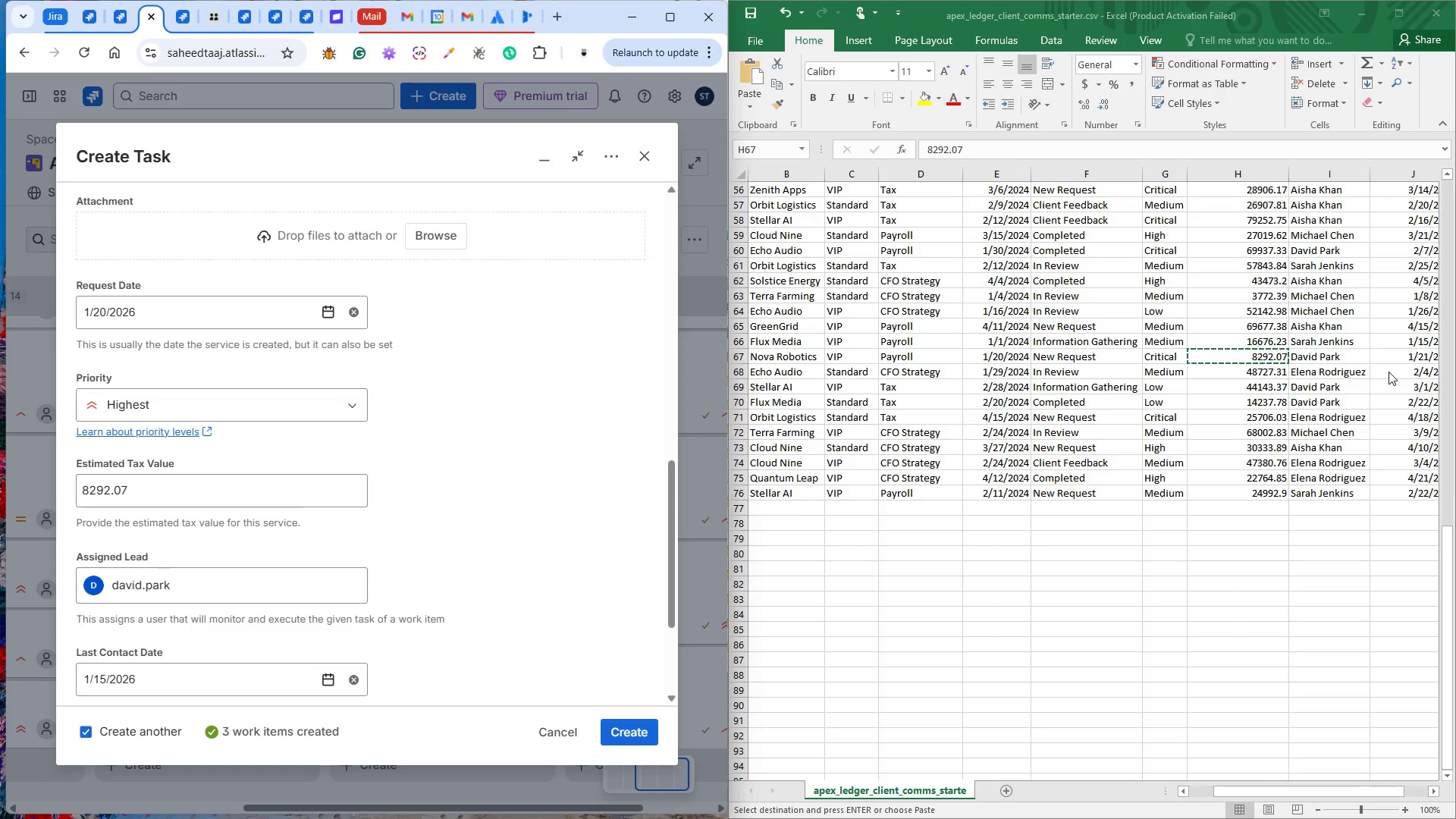 
left_click([1407, 357])
 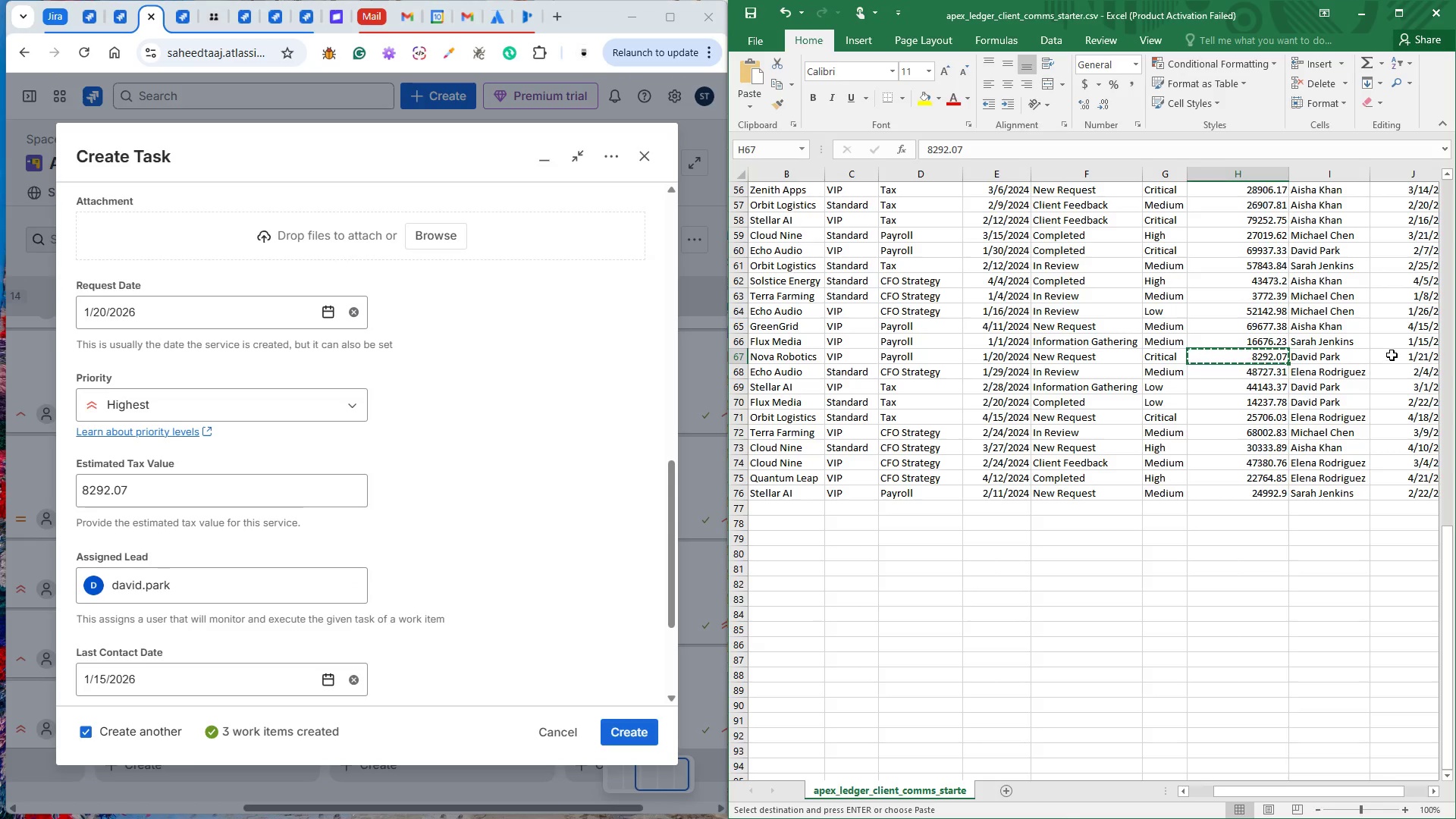 
left_click([1394, 353])
 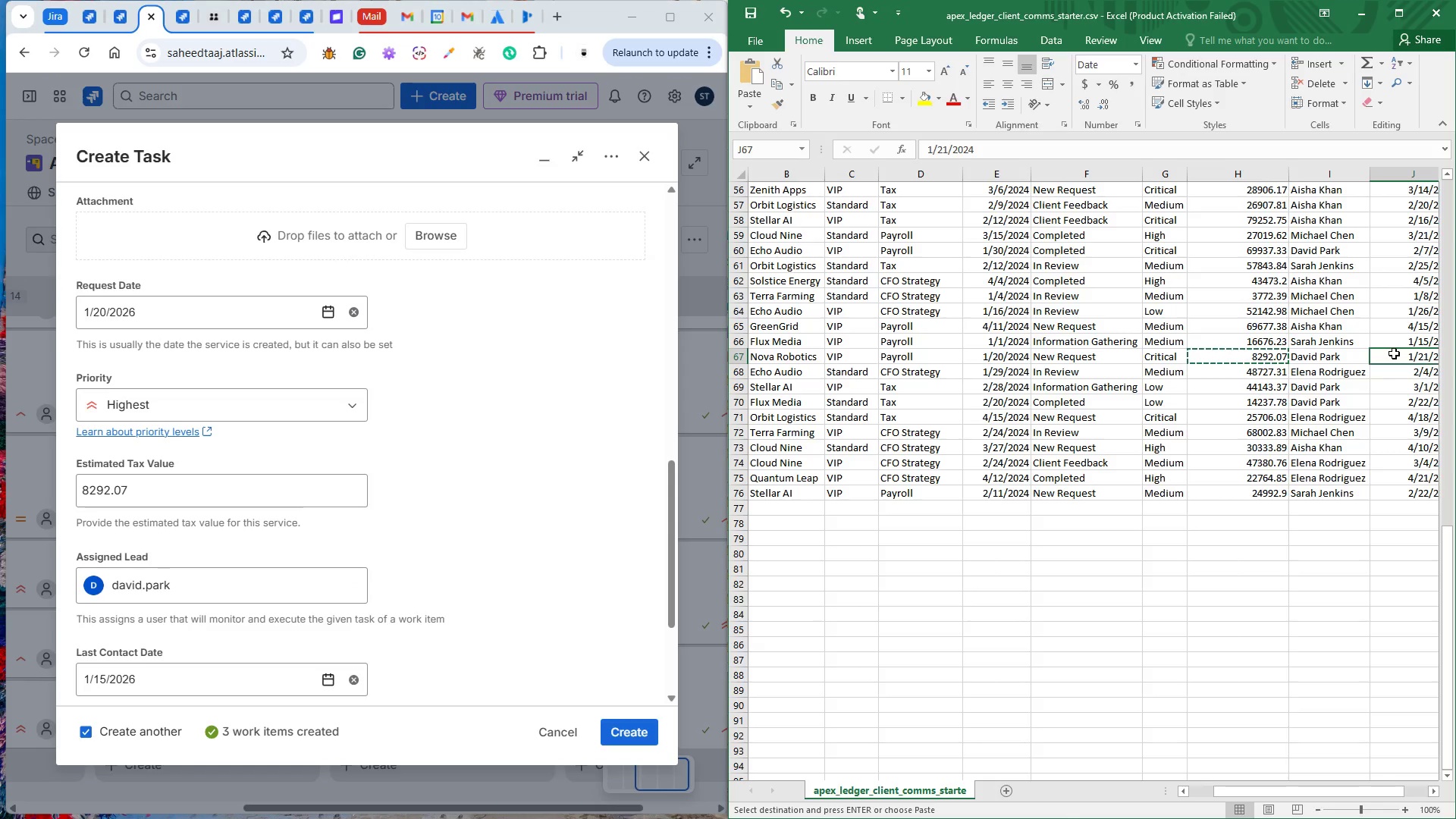 
key(Control+C)
 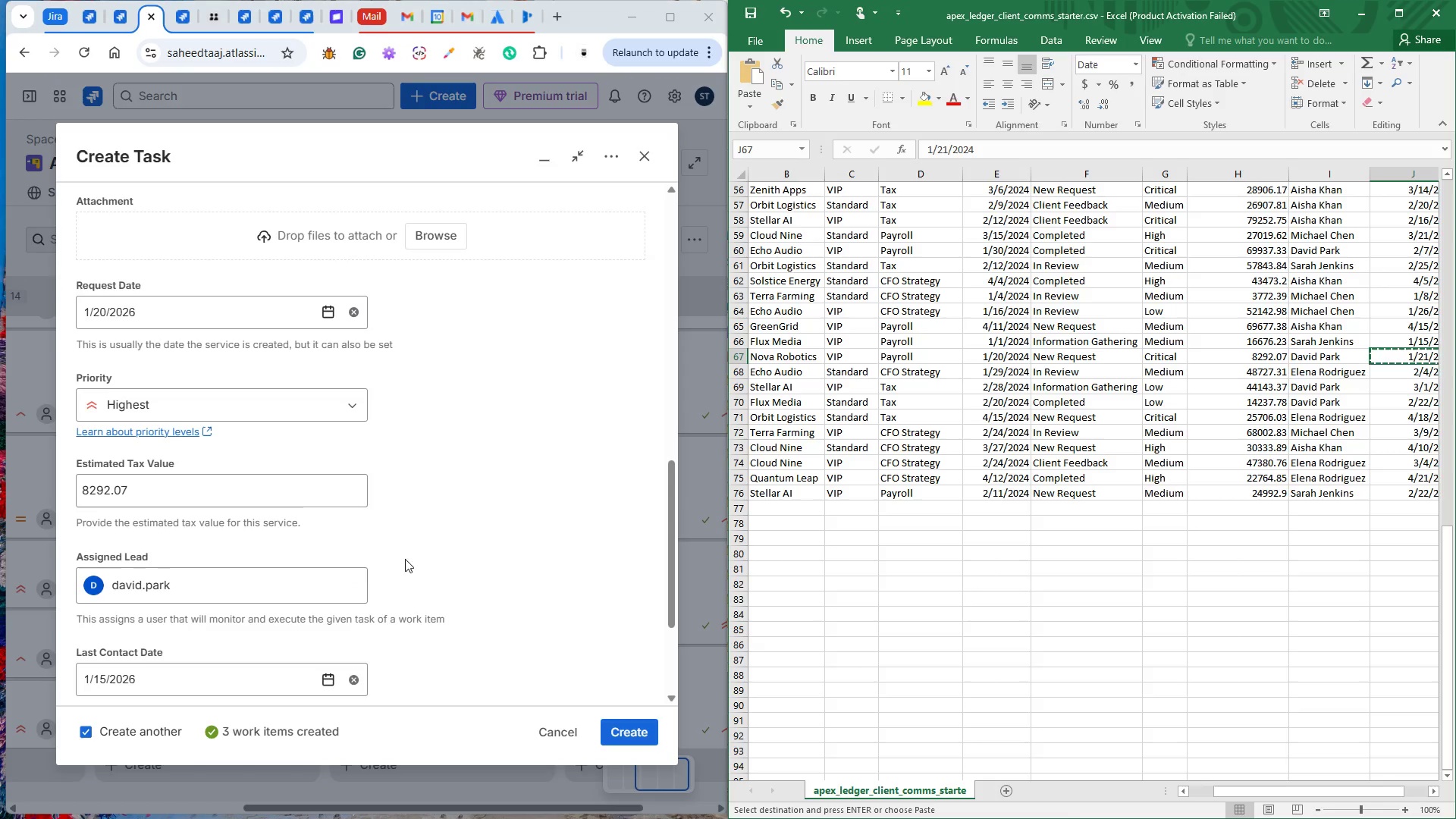 
scroll: coordinate [344, 569], scroll_direction: down, amount: 4.0
 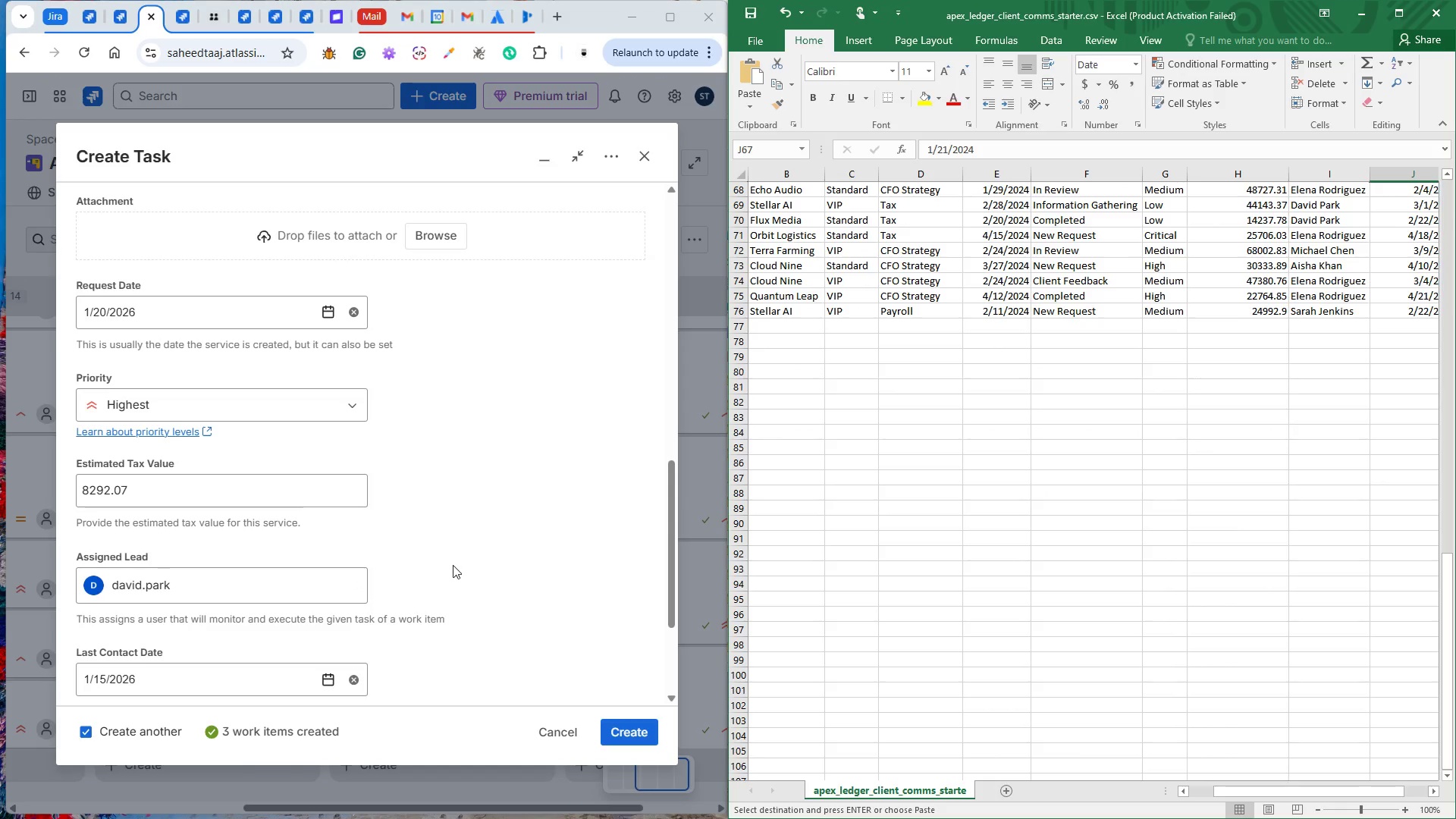 
left_click([453, 565])
 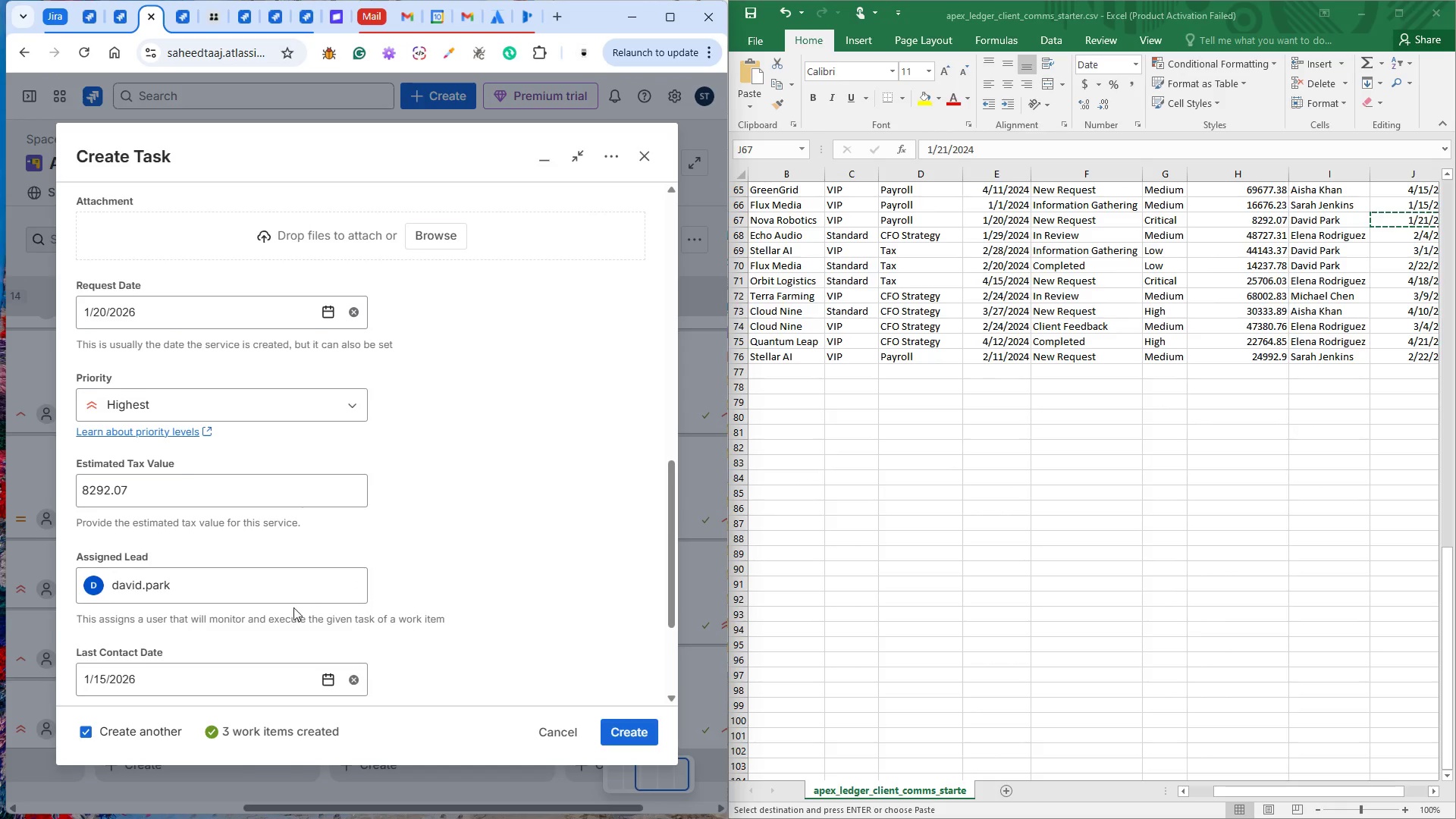 
scroll: coordinate [453, 565], scroll_direction: up, amount: 1.0
 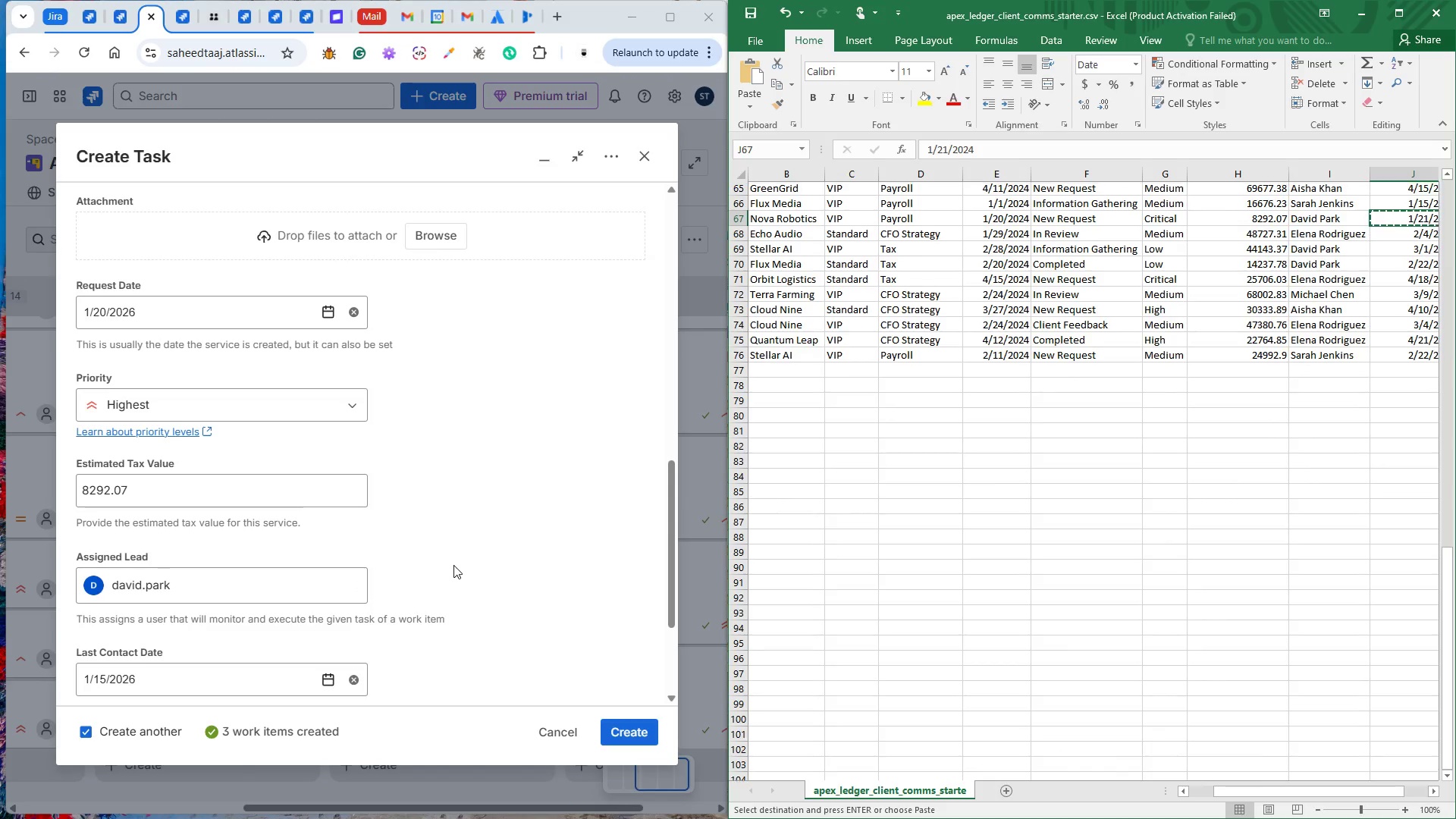 
scroll: coordinate [288, 607], scroll_direction: down, amount: 3.0
 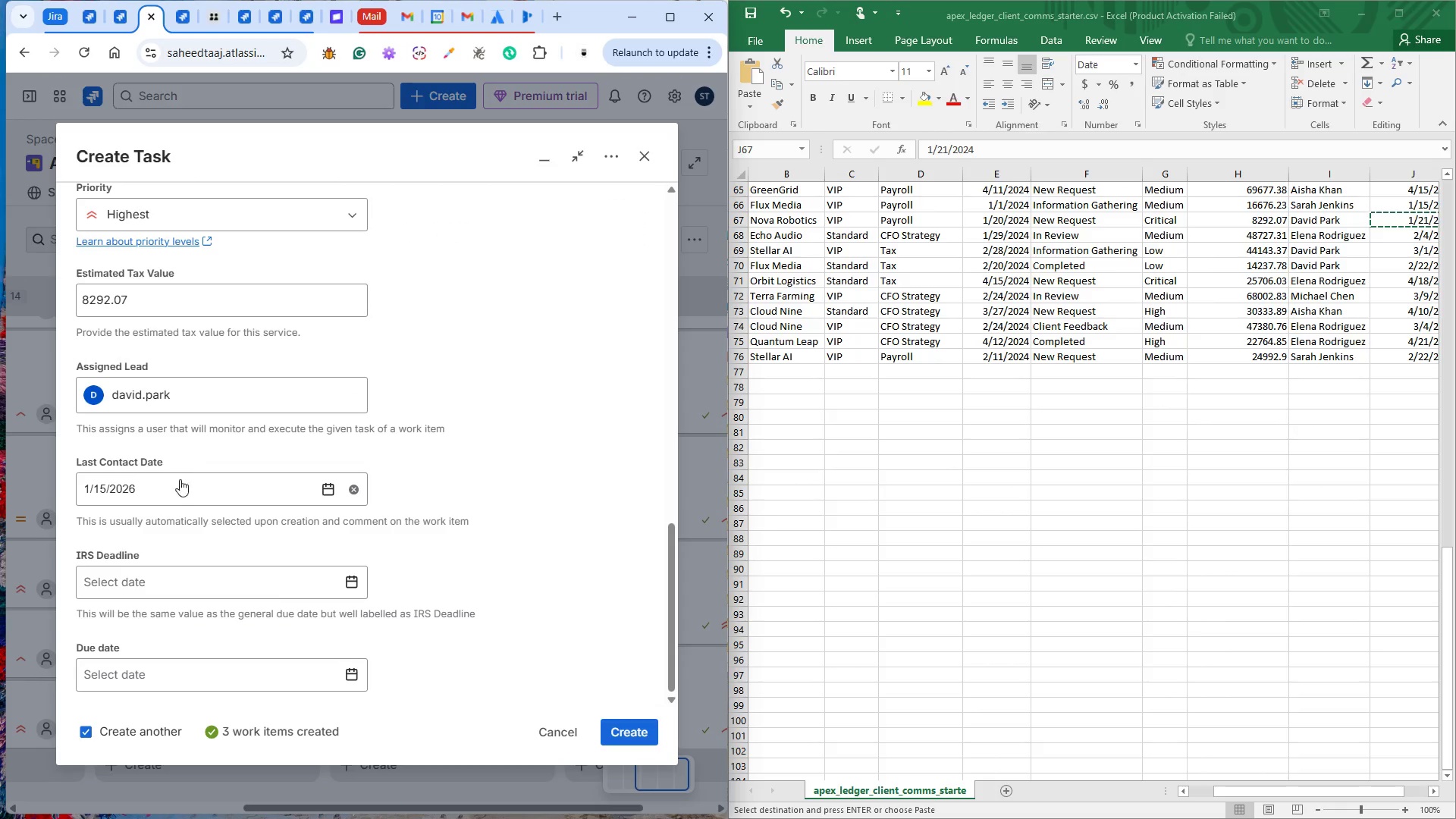 
left_click([173, 492])
 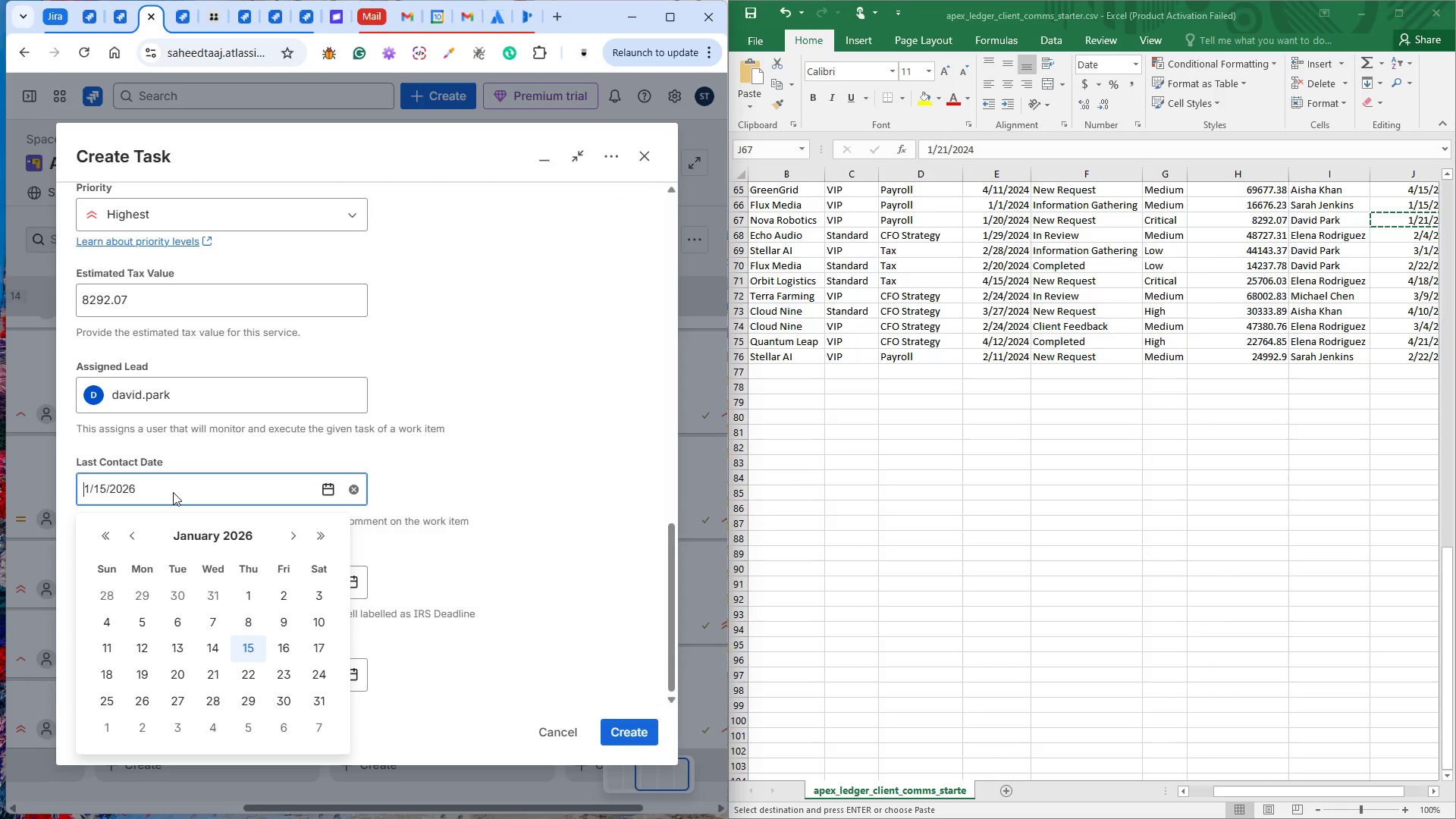 
key(Control+V)
 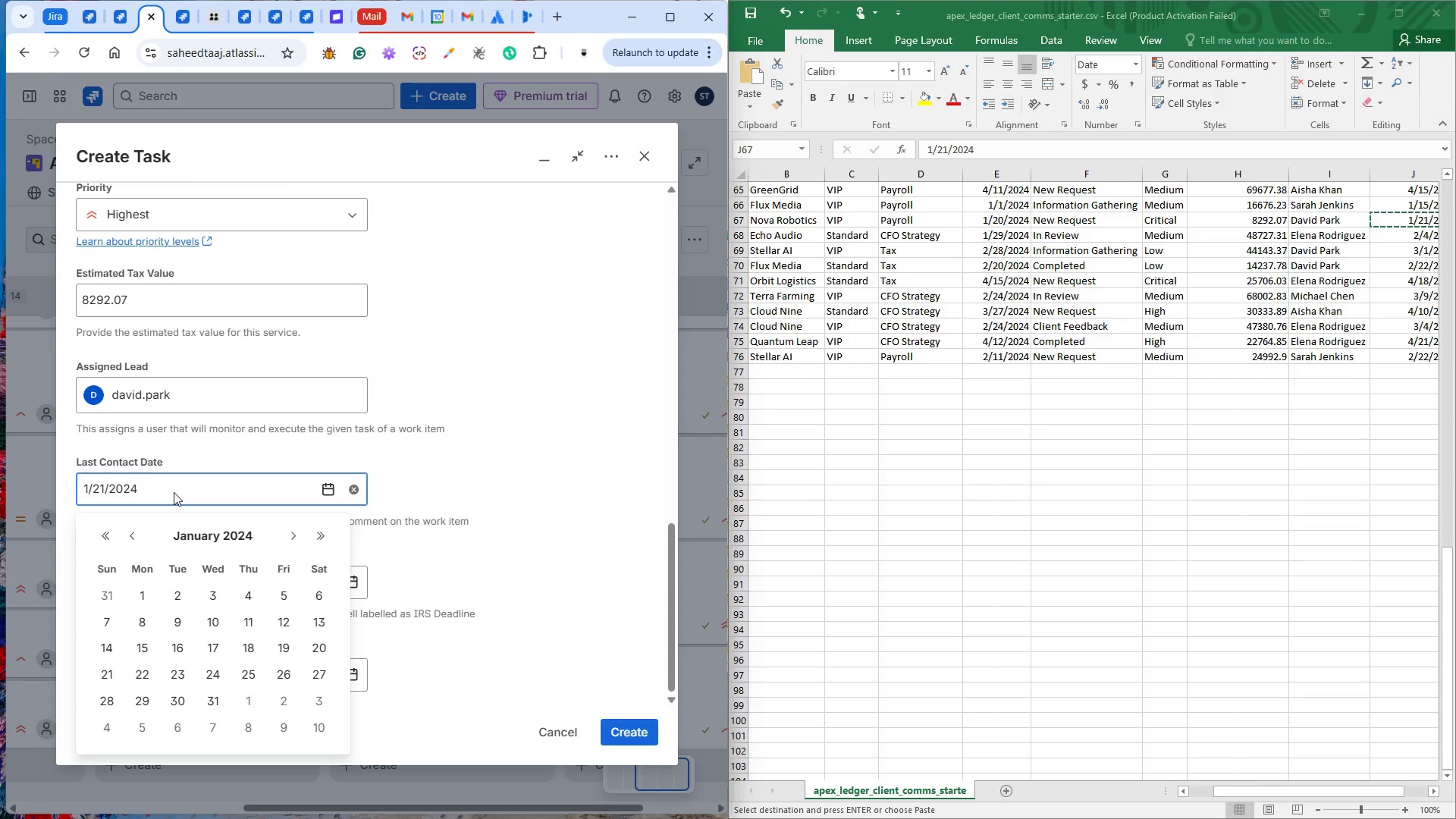 
key(Backspace)
 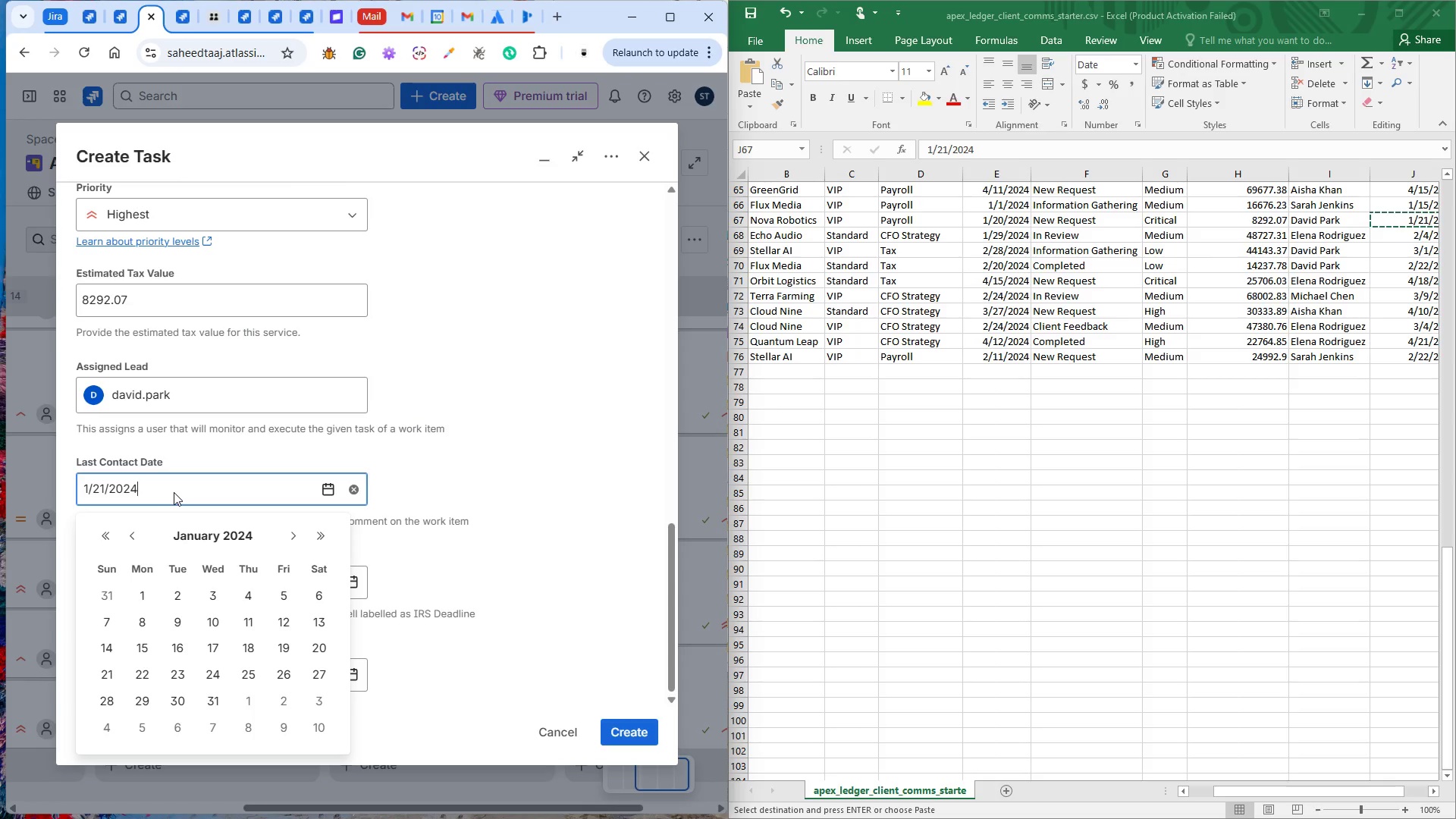 
key(6)
 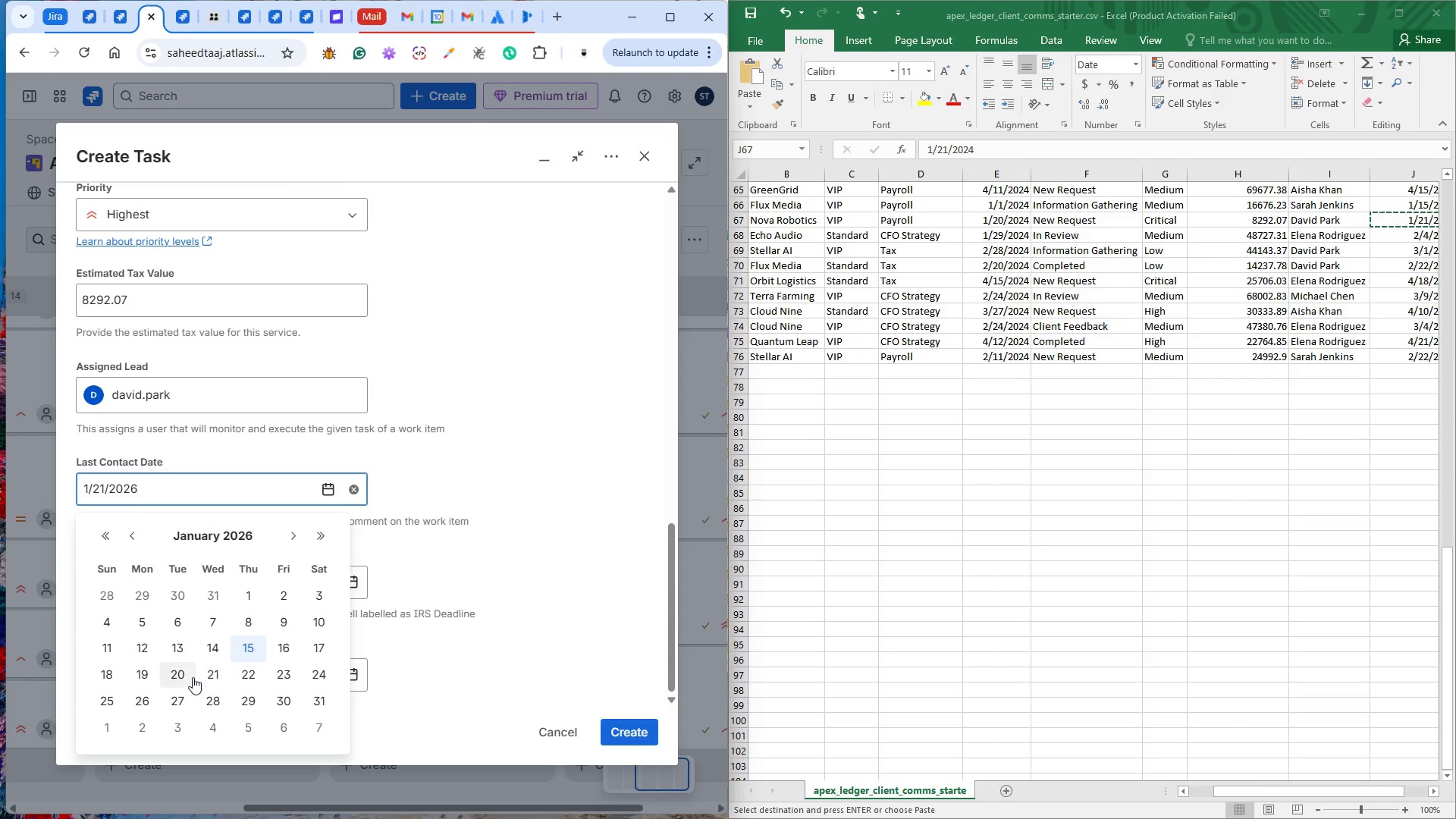 
left_click([214, 673])
 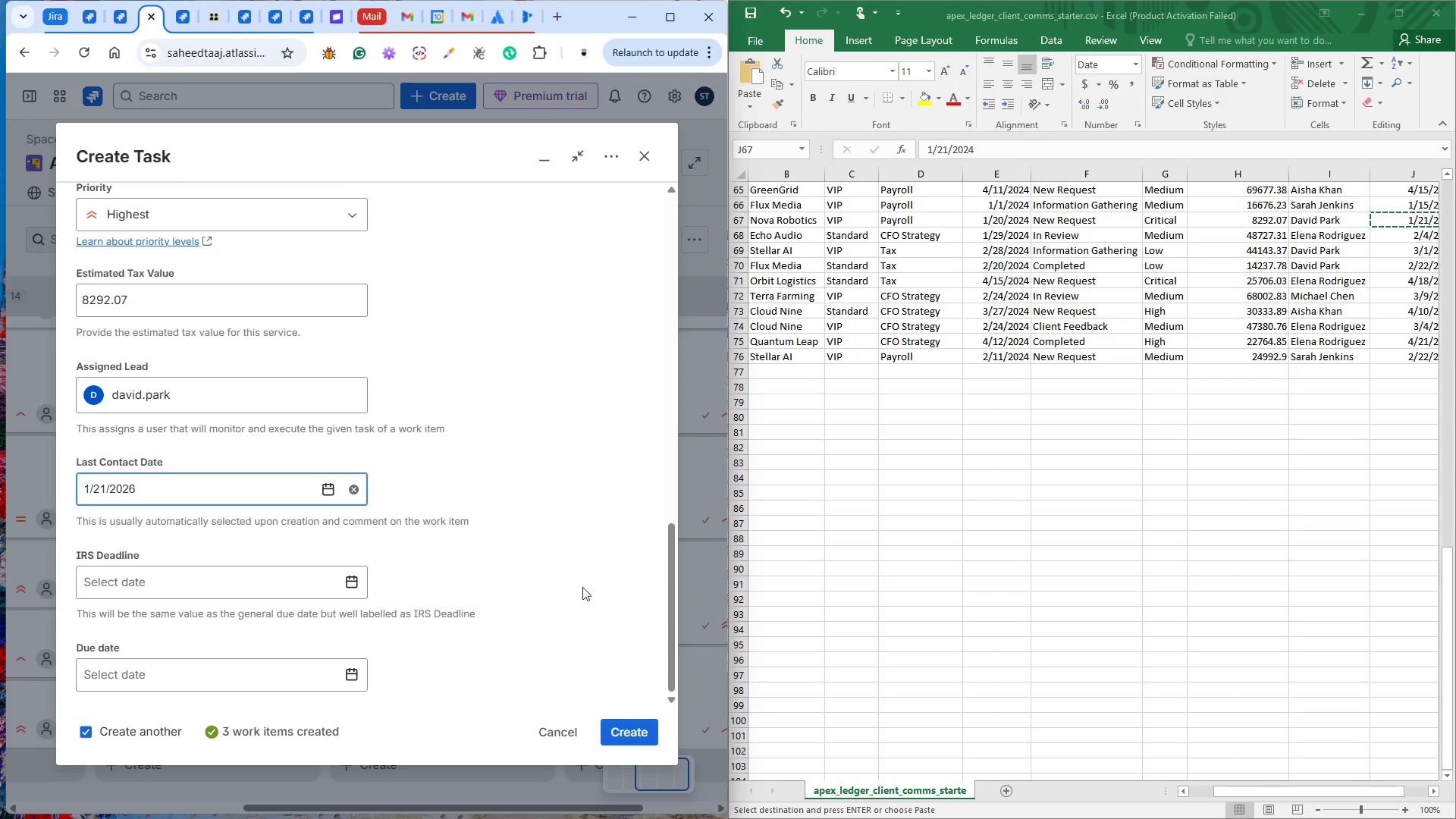 
left_click([635, 732])
 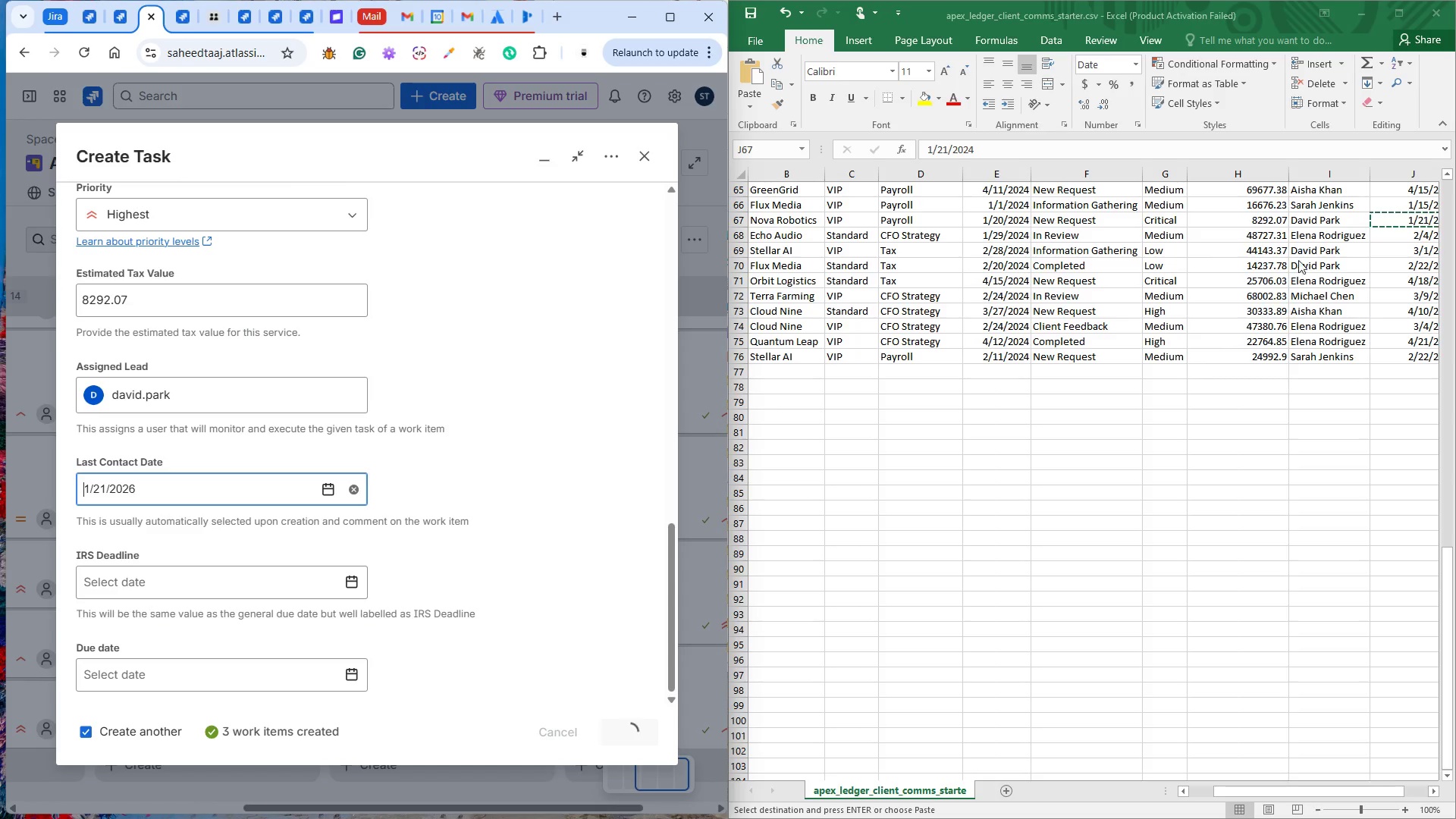 
left_click([1282, 228])
 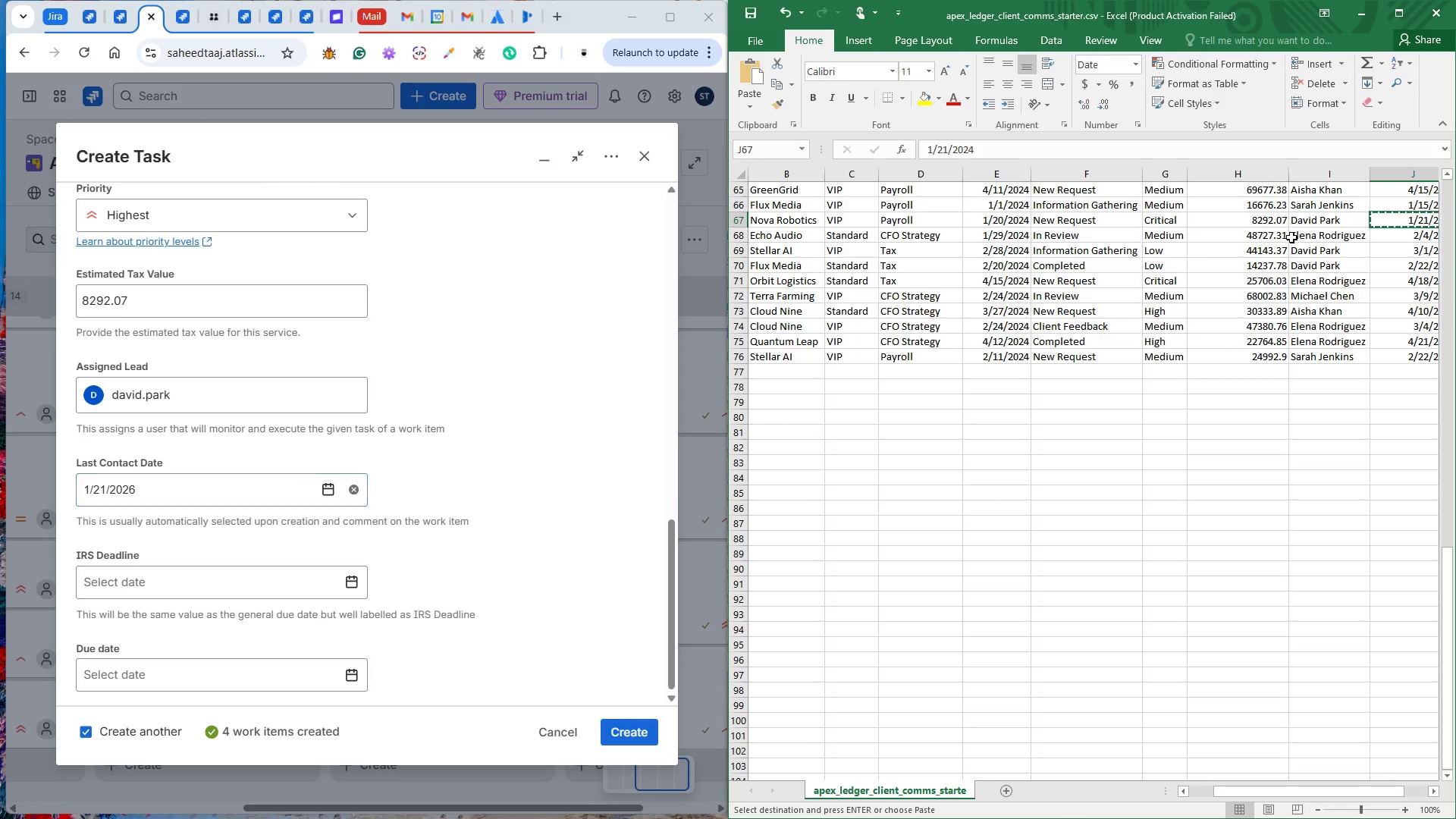 
double_click([1291, 237])
 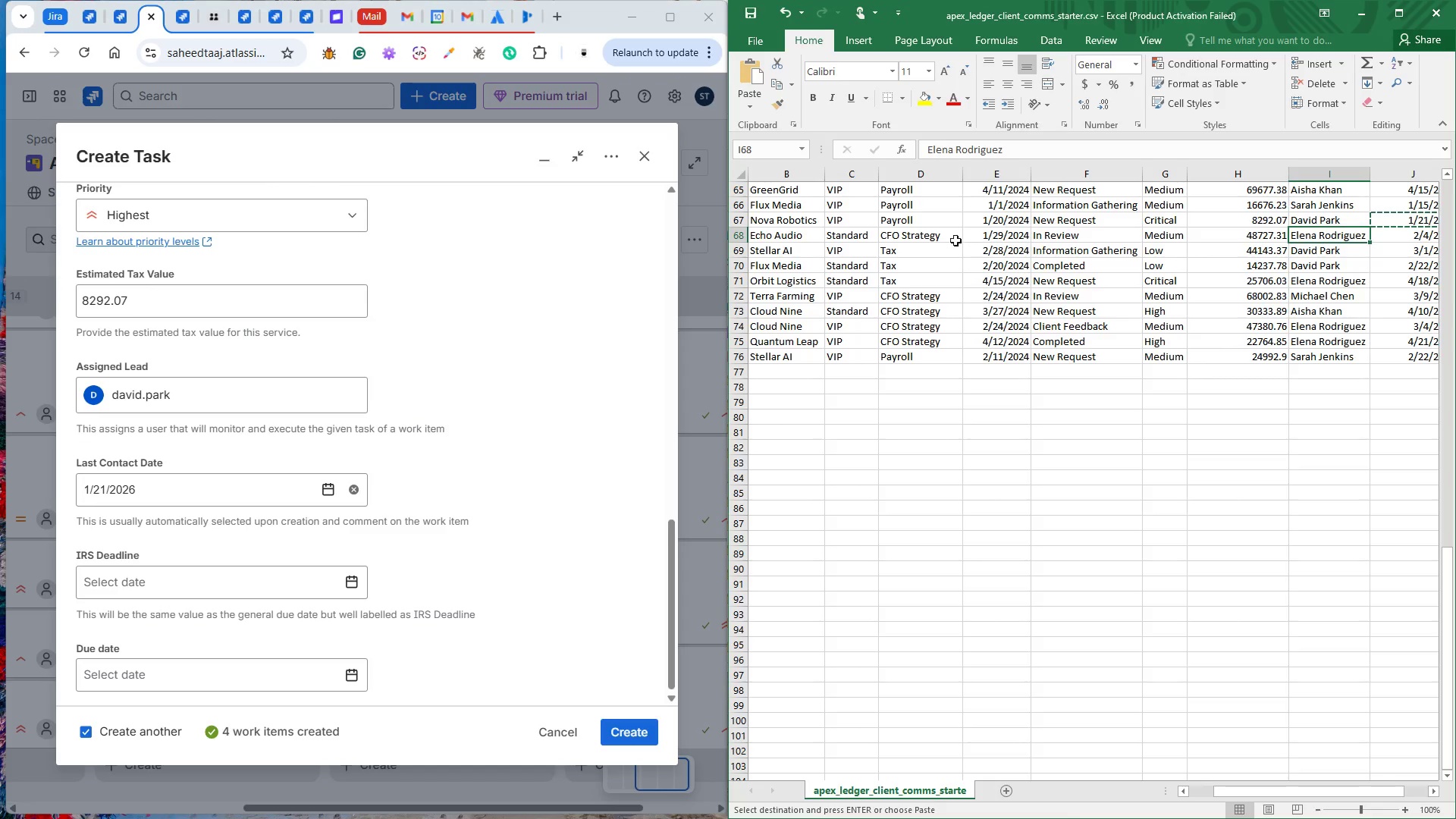 
left_click([791, 234])
 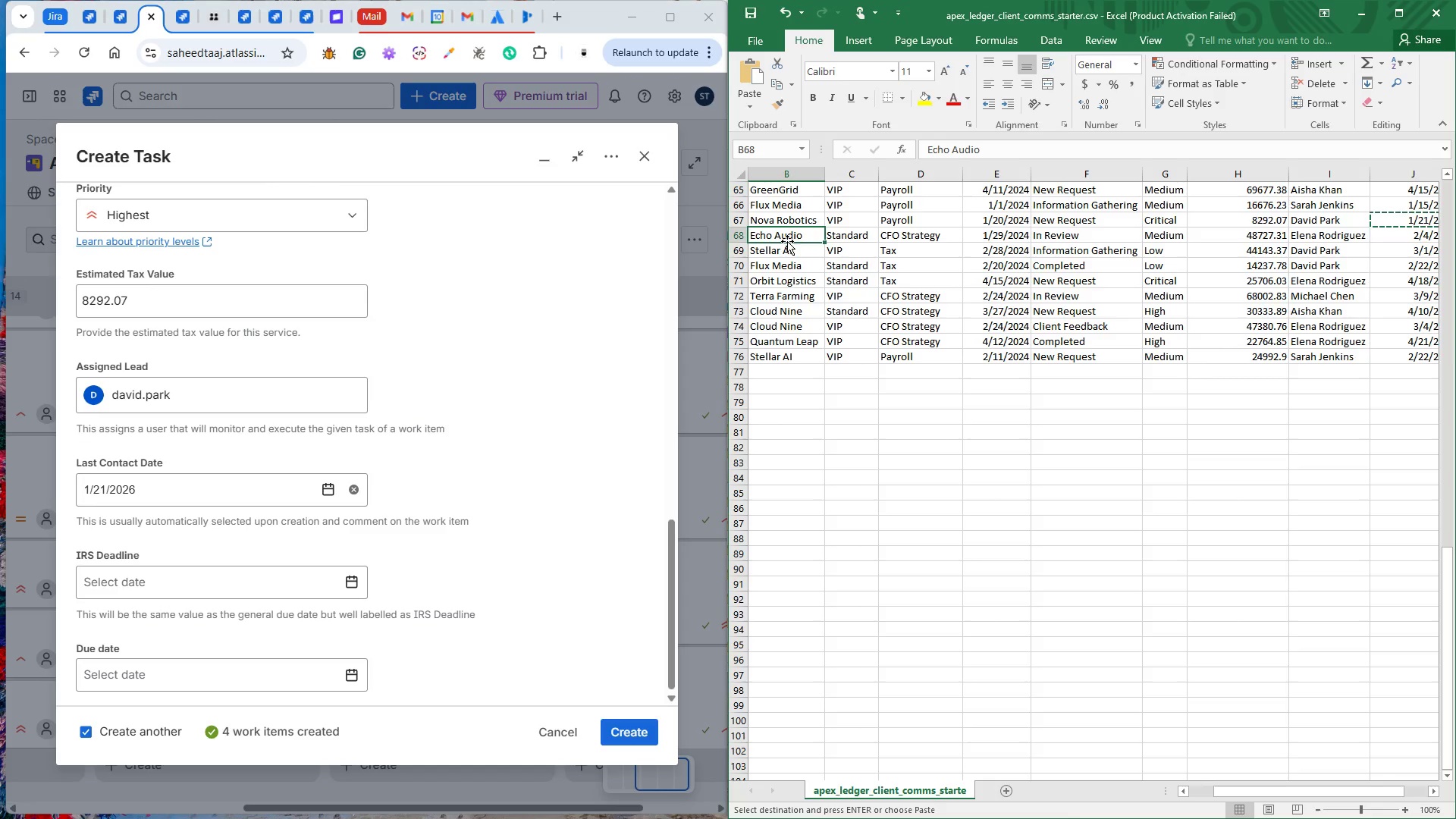 
key(Control+C)
 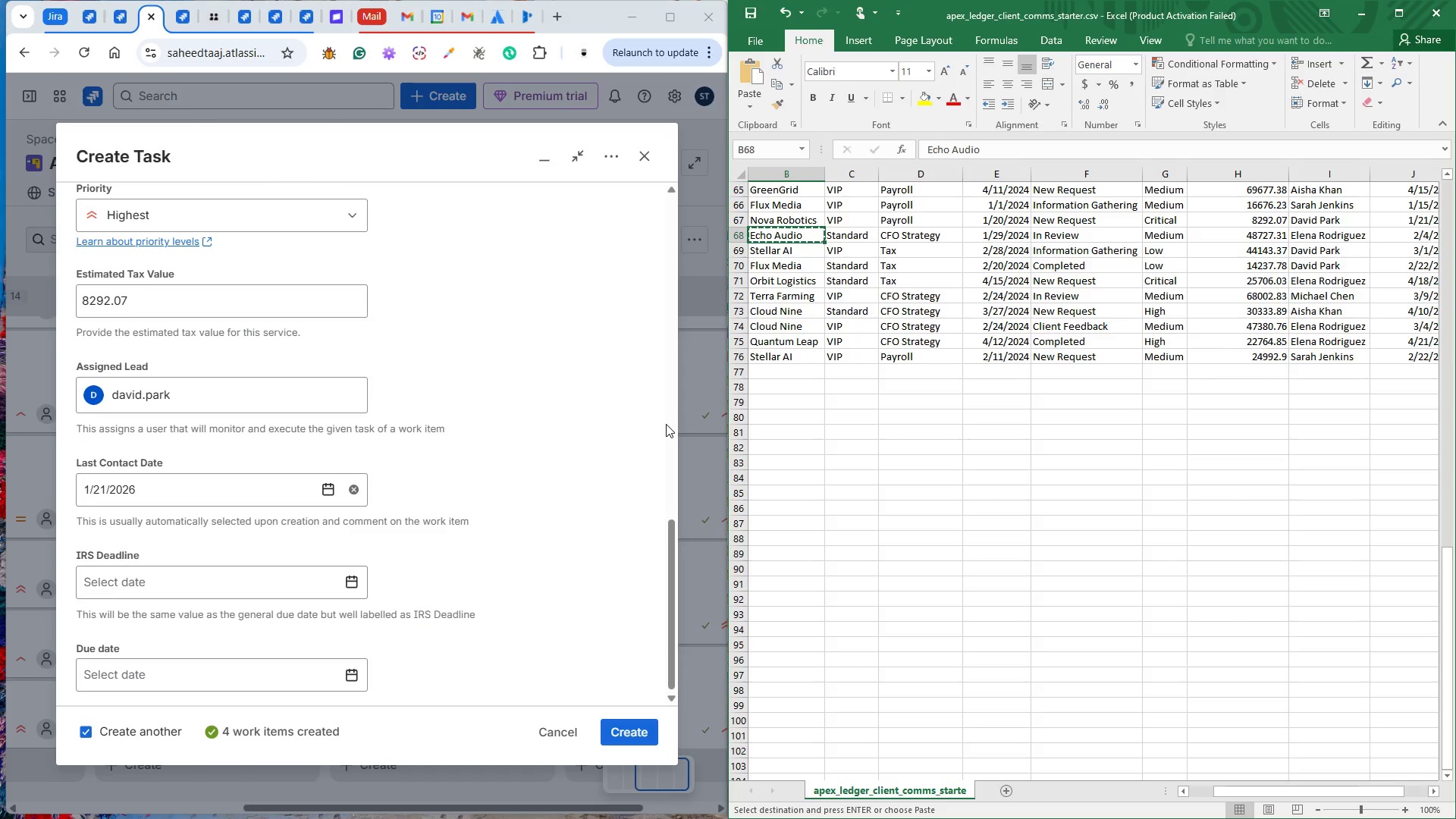 
left_click([580, 428])
 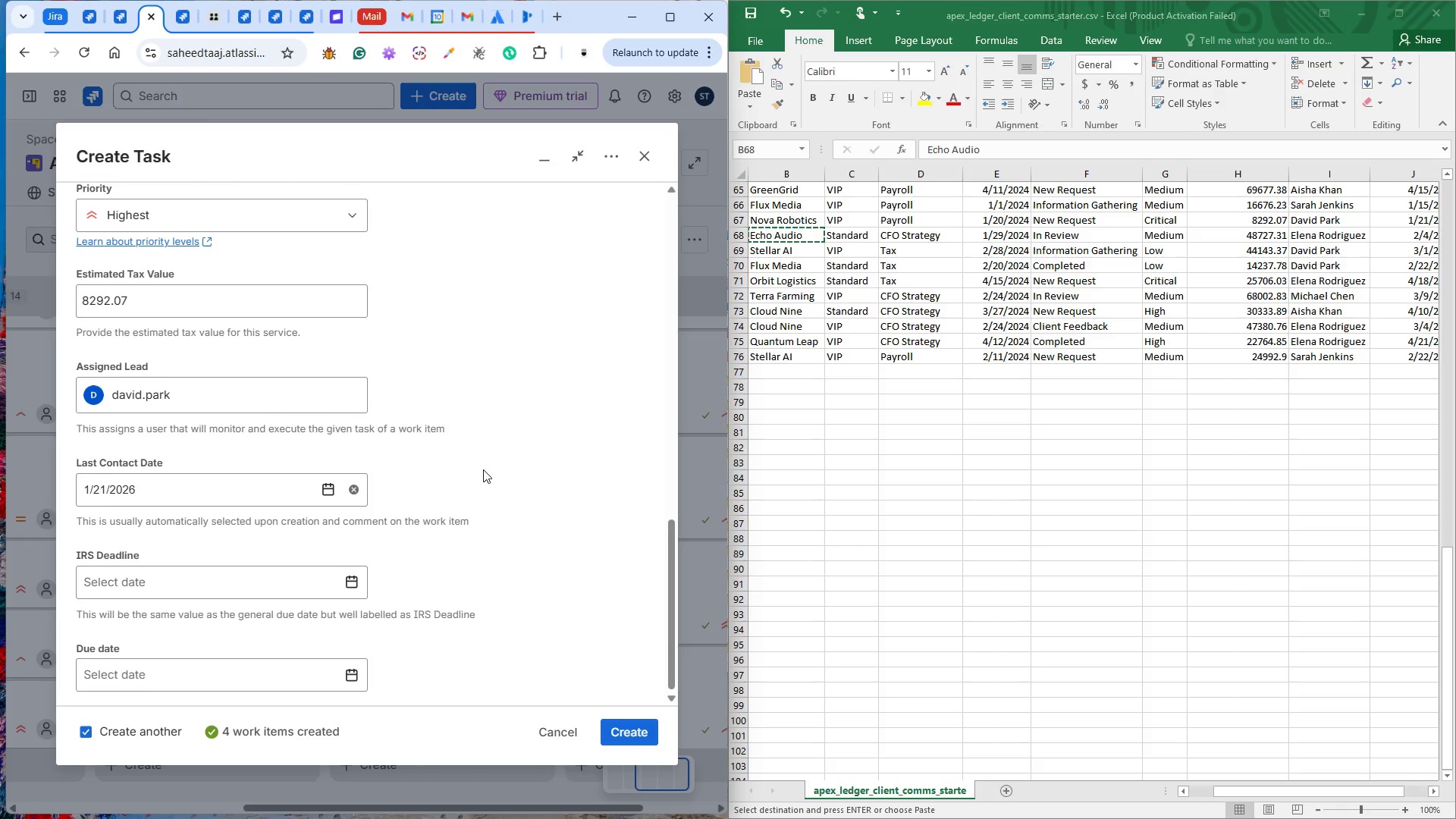 
scroll: coordinate [274, 430], scroll_direction: up, amount: 11.0
 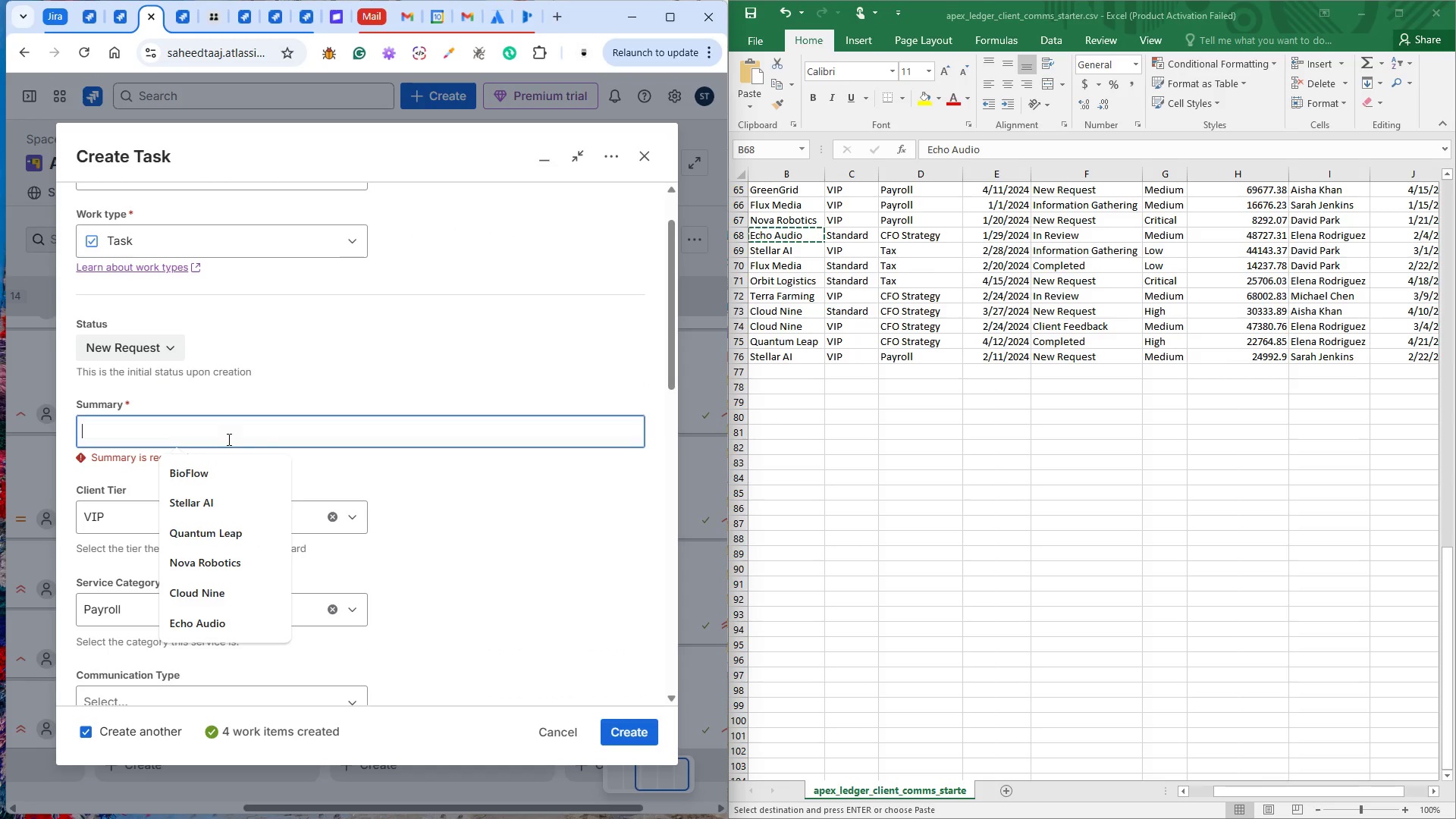 
key(Control+V)
 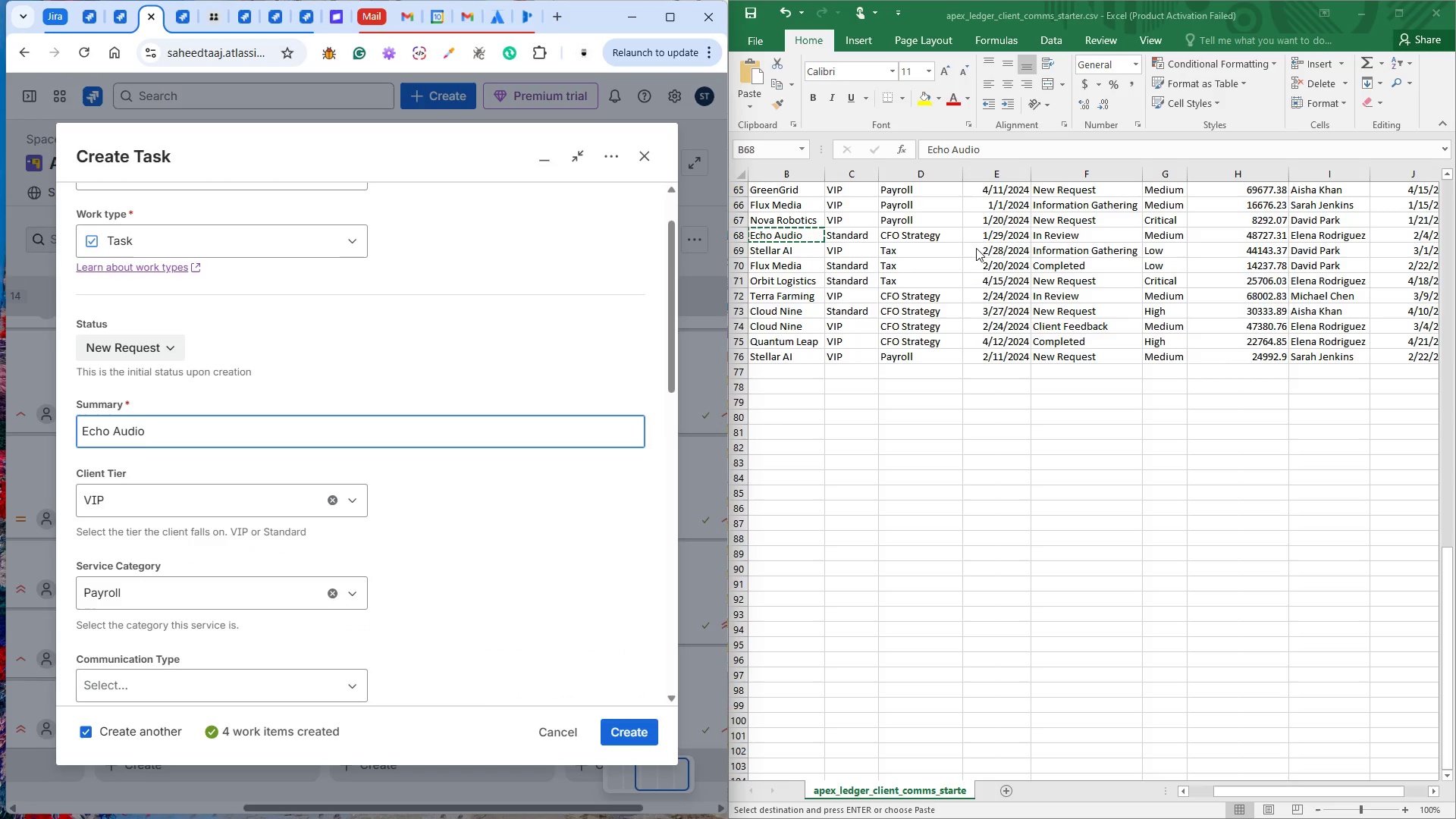 
double_click([991, 236])
 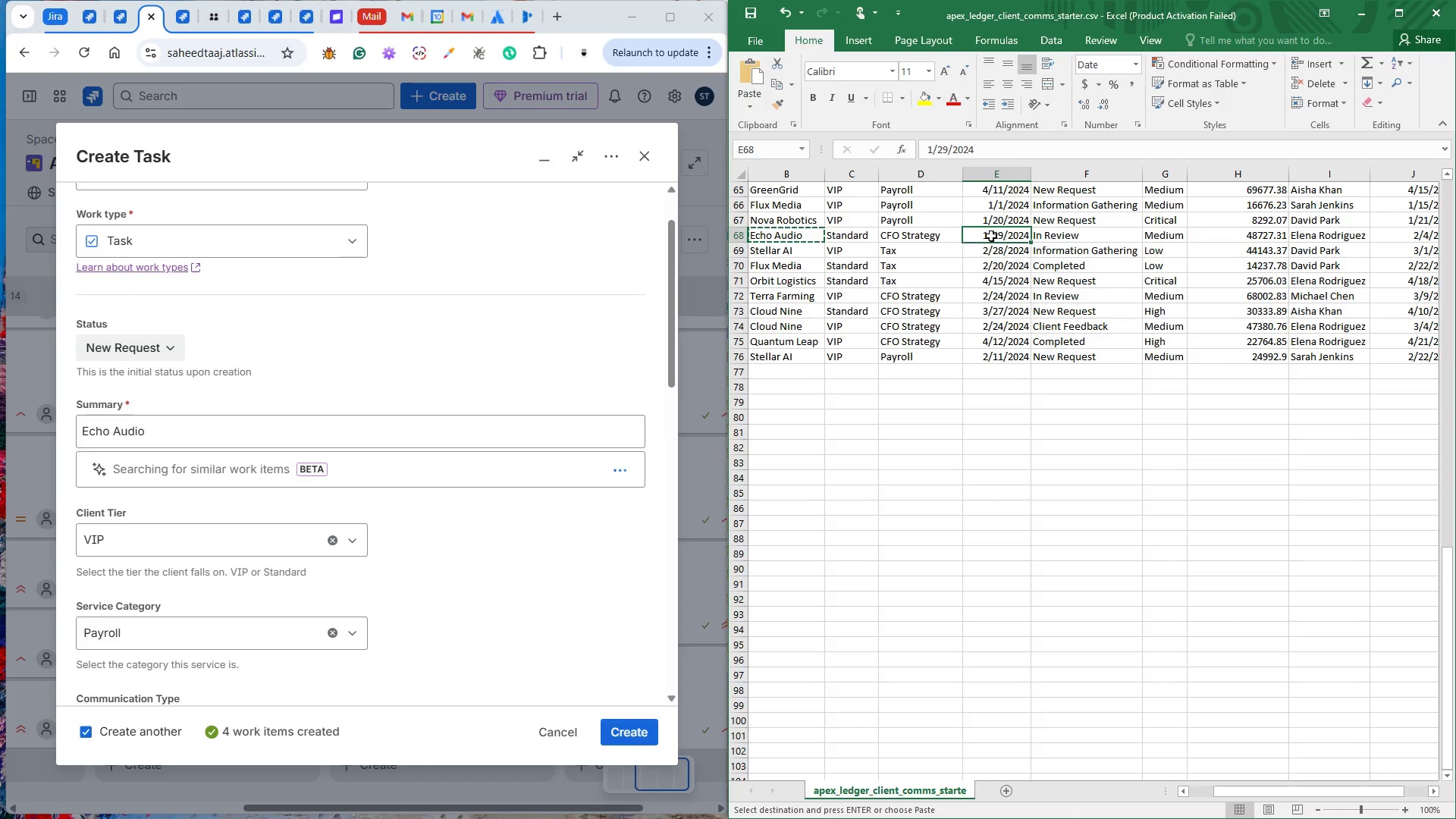 
key(Control+C)
 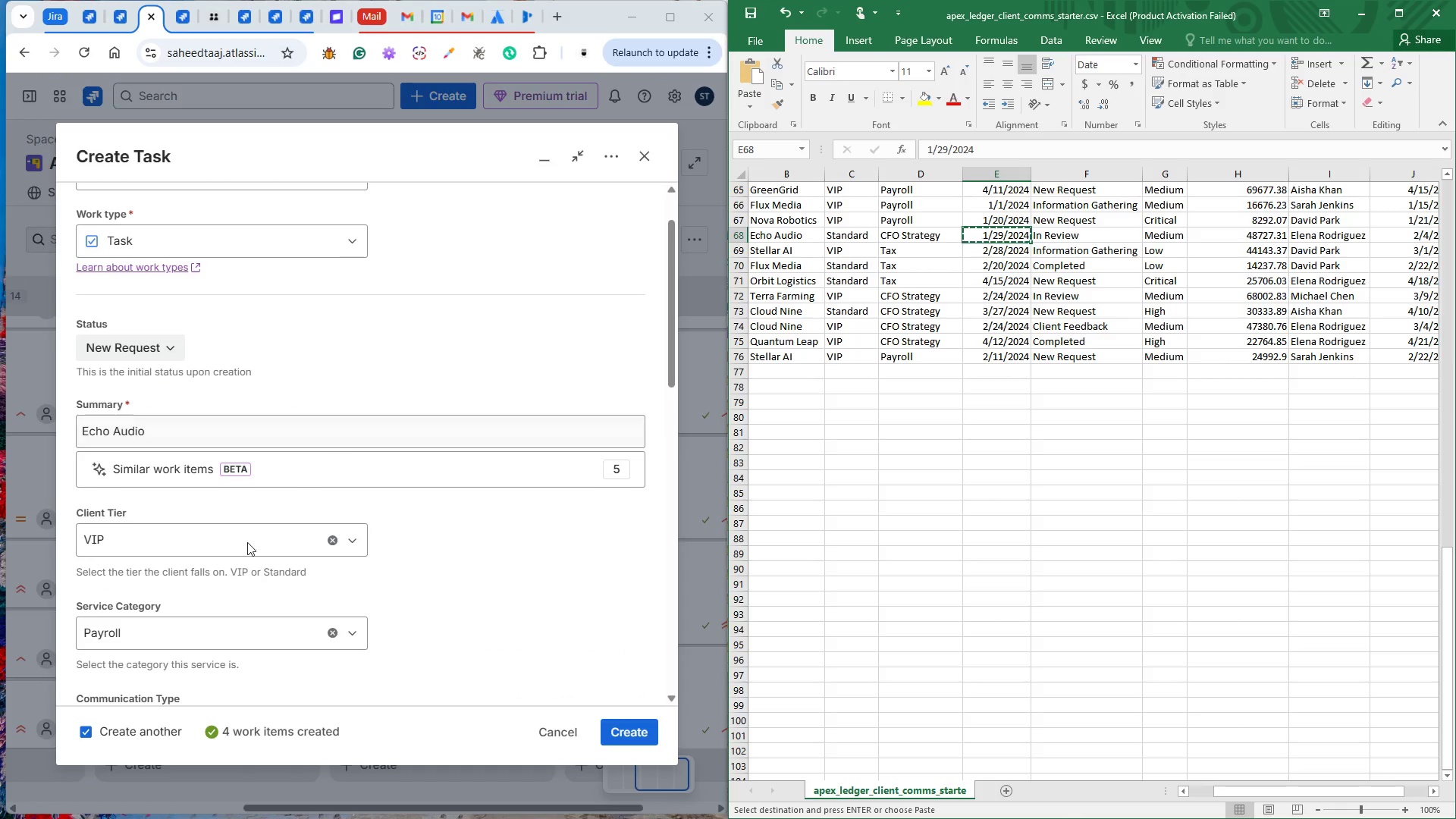 
left_click([212, 543])
 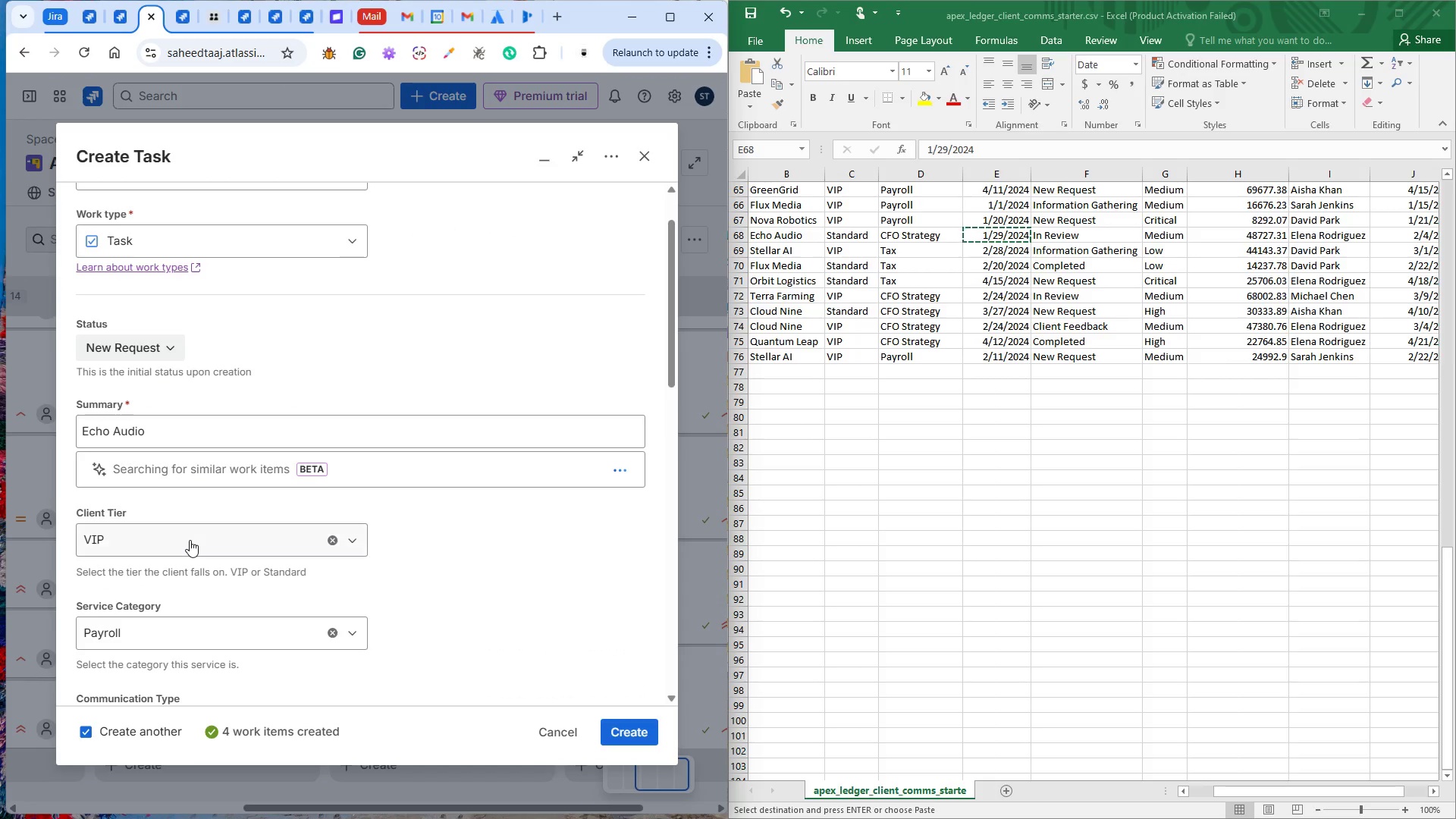 
left_click([190, 538])
 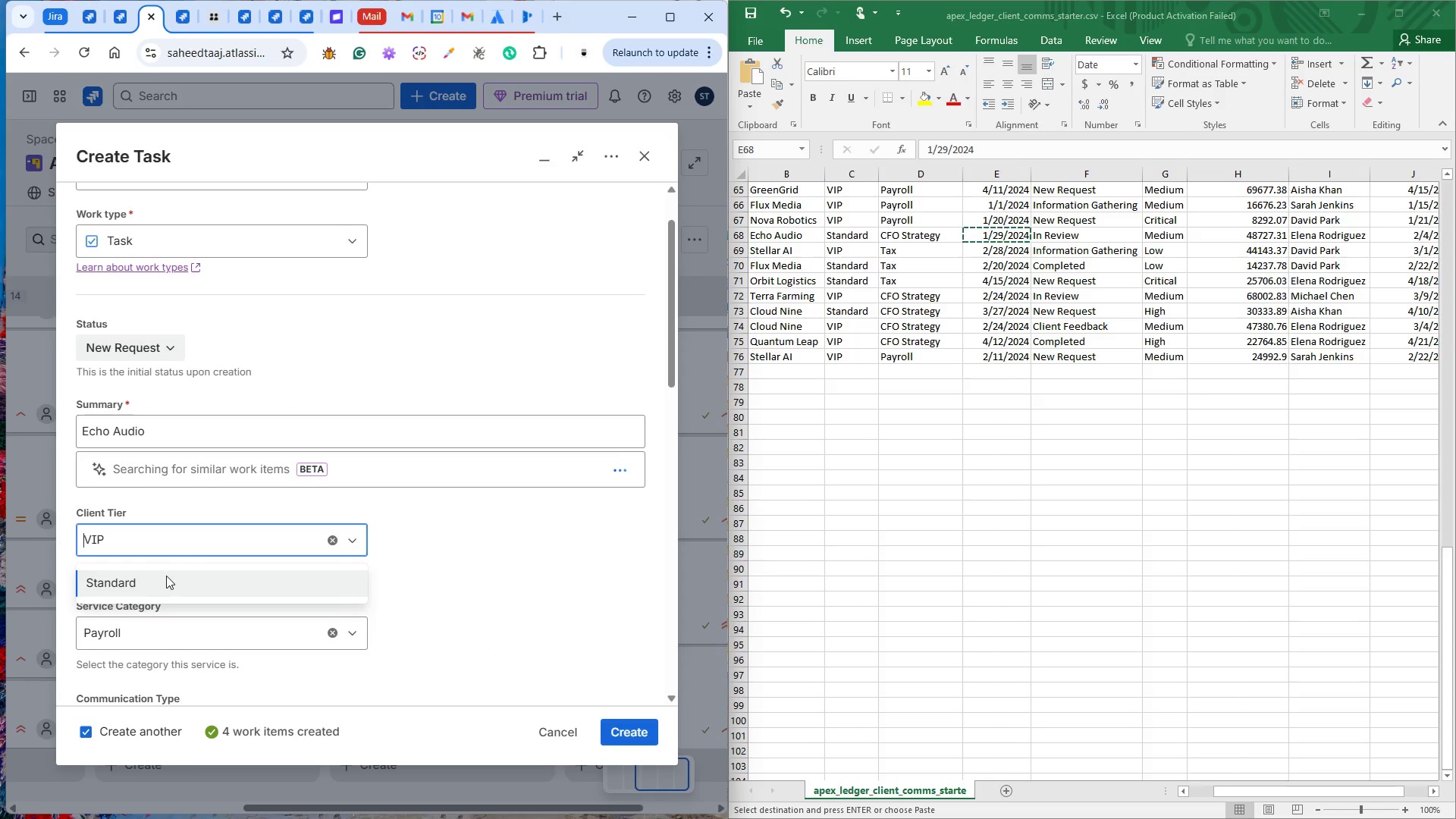 
left_click([164, 578])
 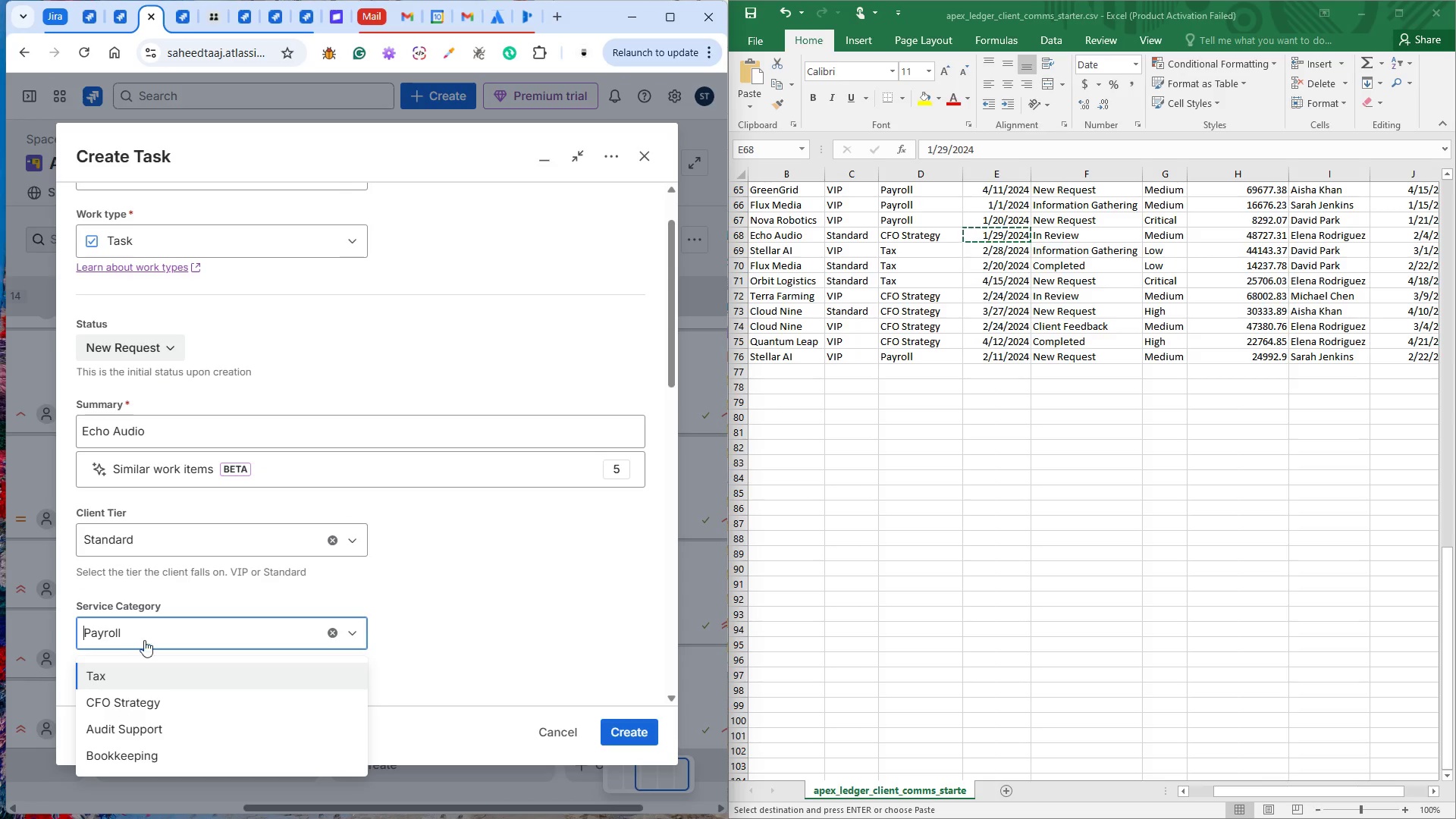 
left_click([148, 694])
 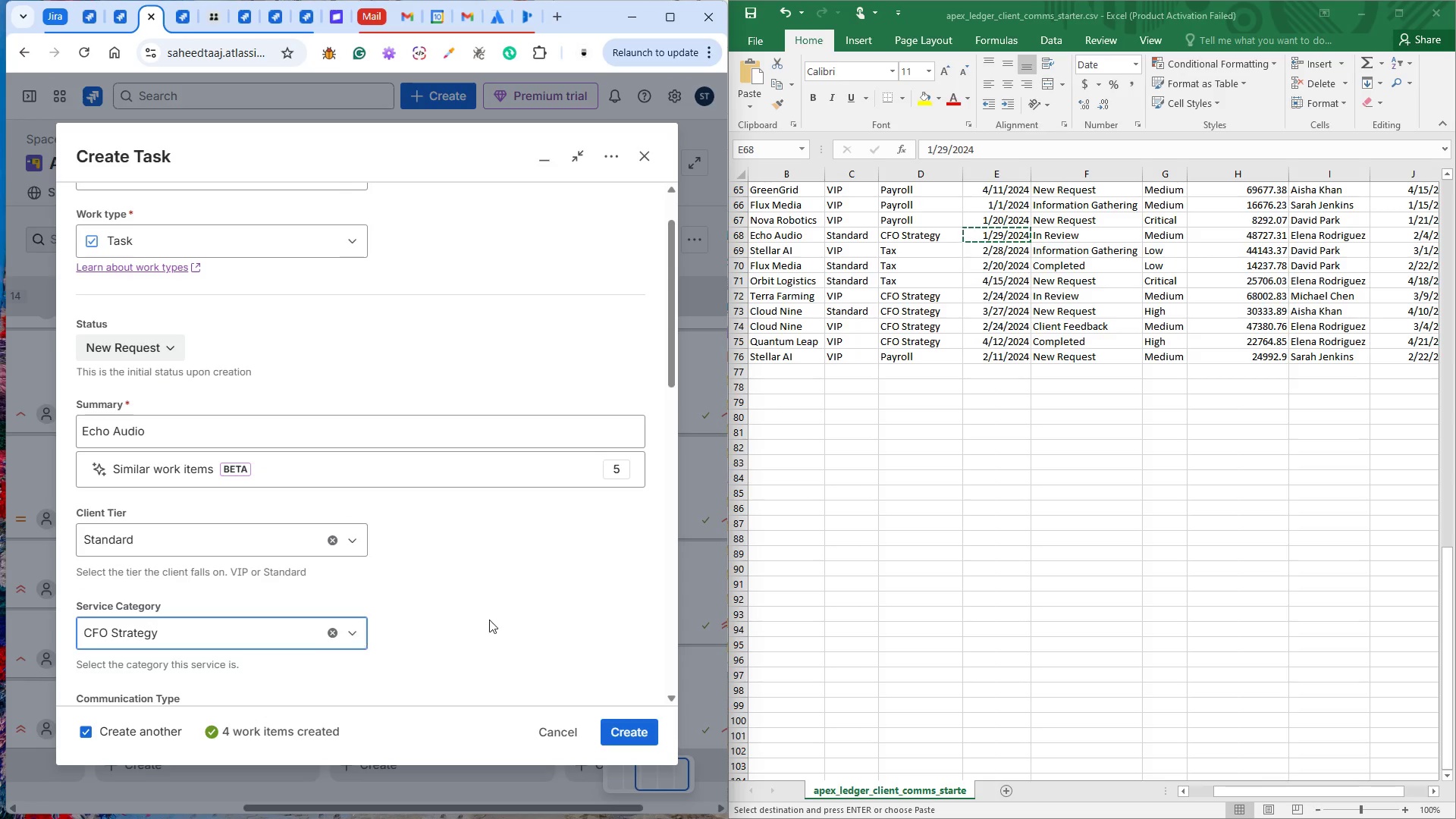 
left_click([501, 617])
 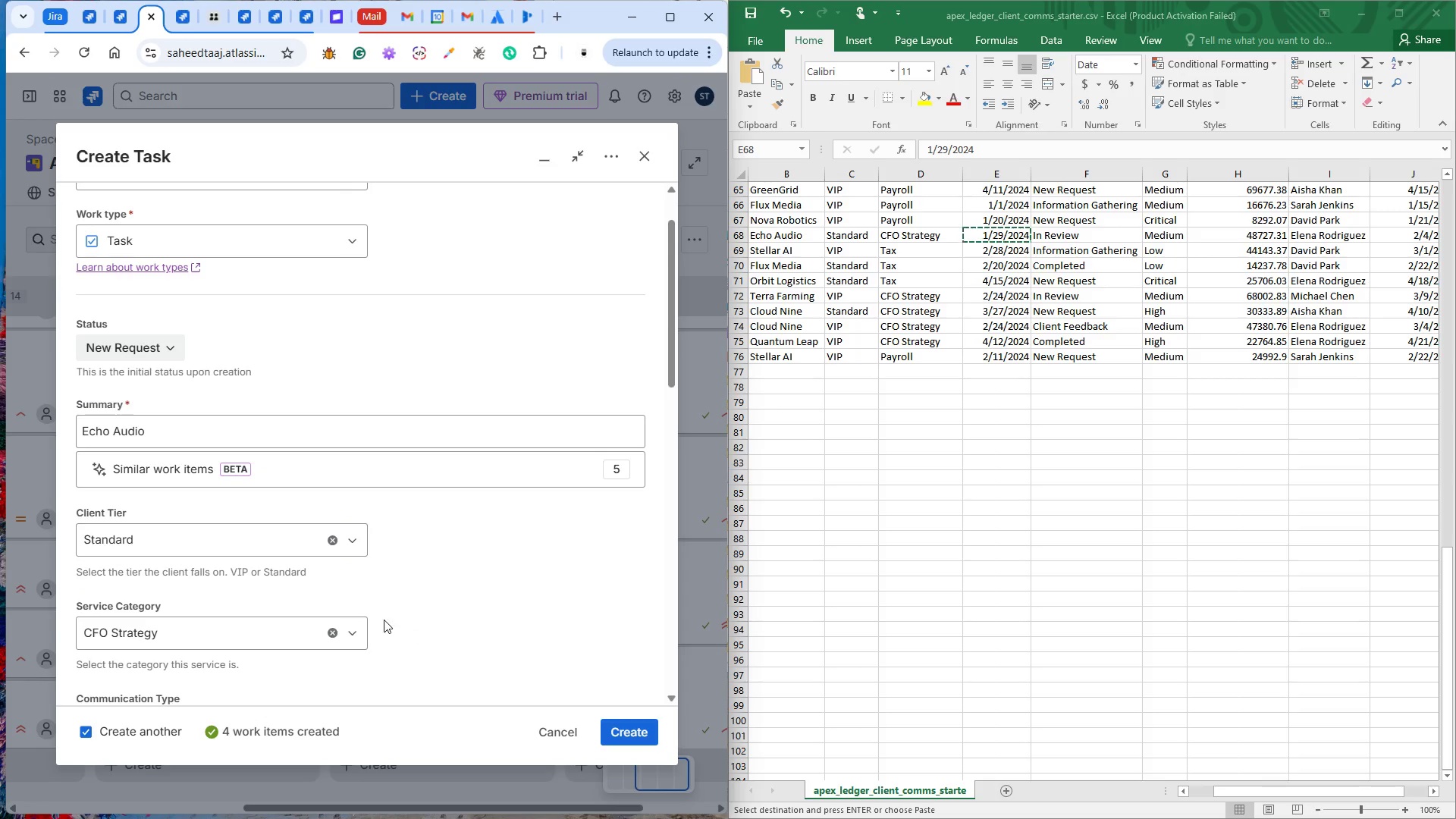 
scroll: coordinate [221, 604], scroll_direction: down, amount: 6.0
 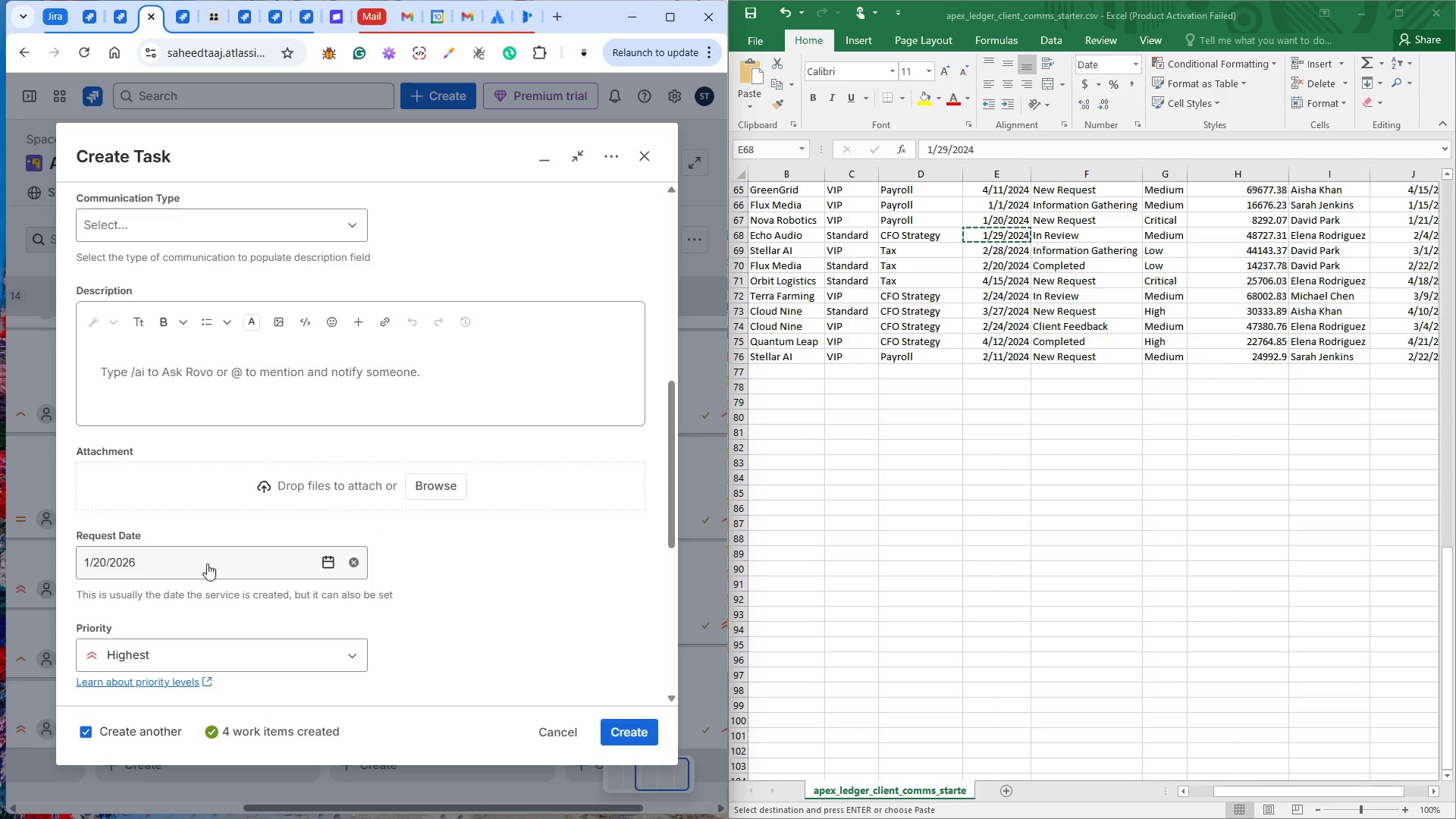 
left_click([207, 563])
 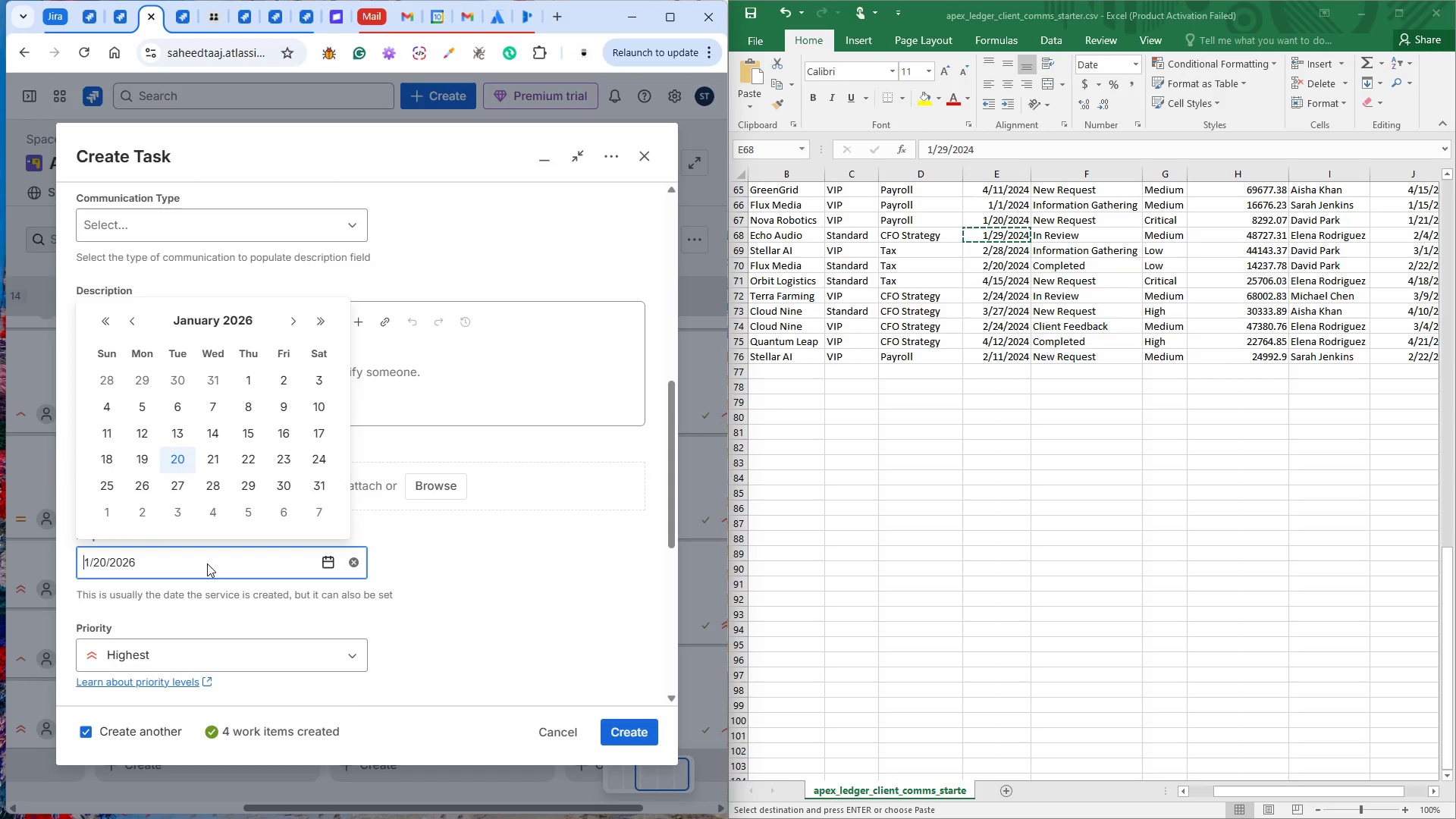 
hold_key(key=ControlLeft, duration=1.52)
 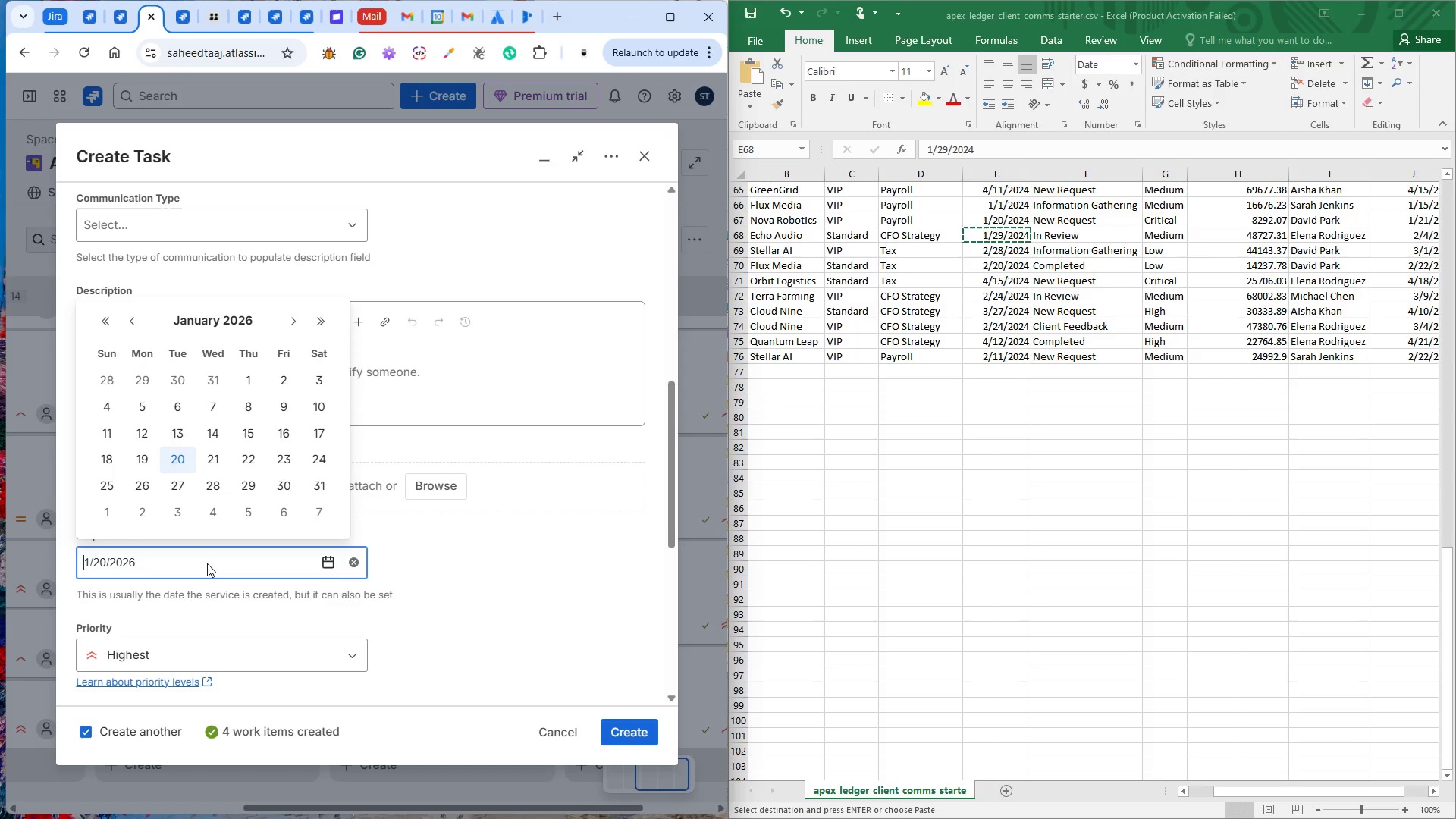 
key(Control+V)
 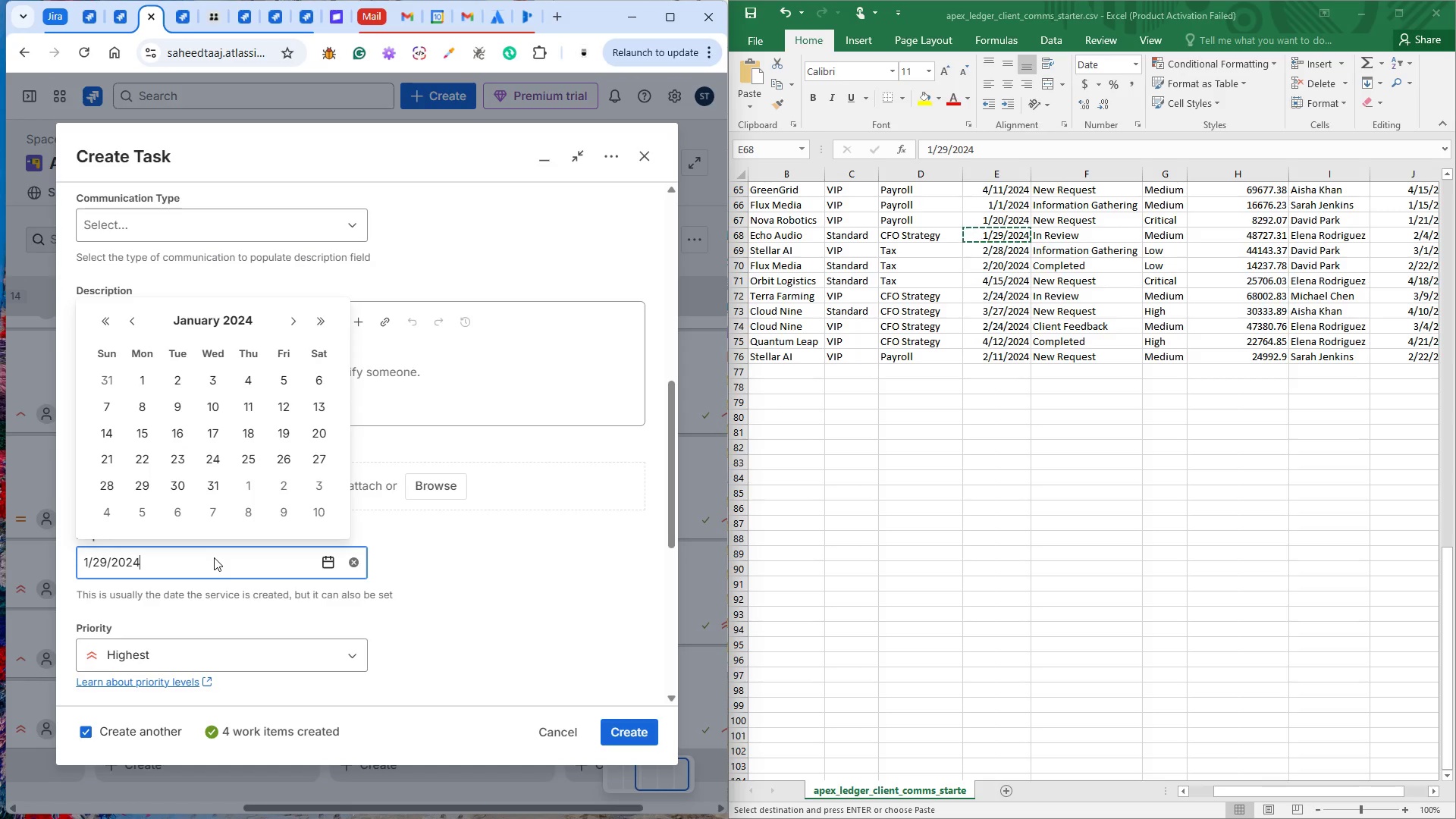 
key(Backspace)
 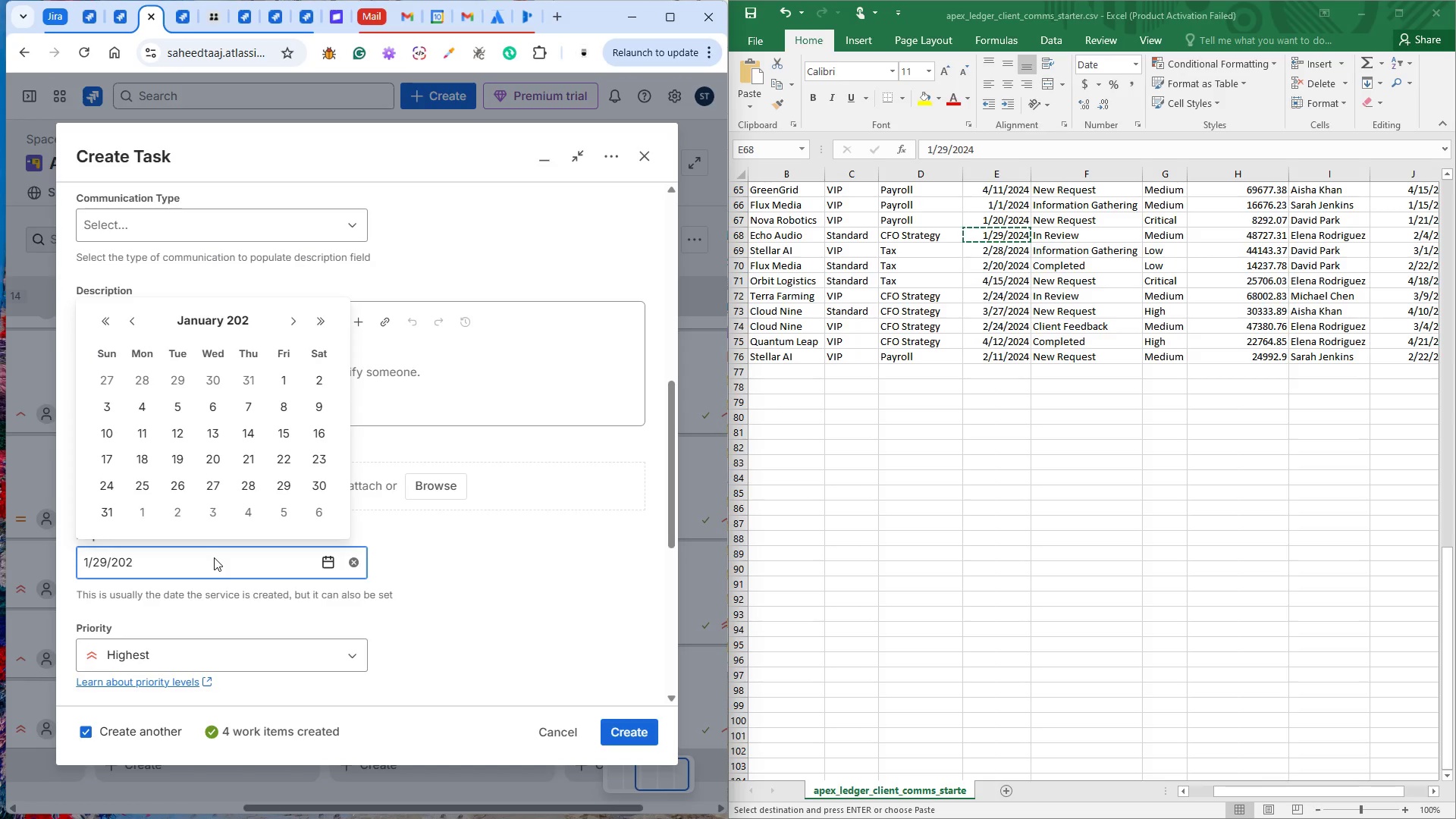 
key(6)
 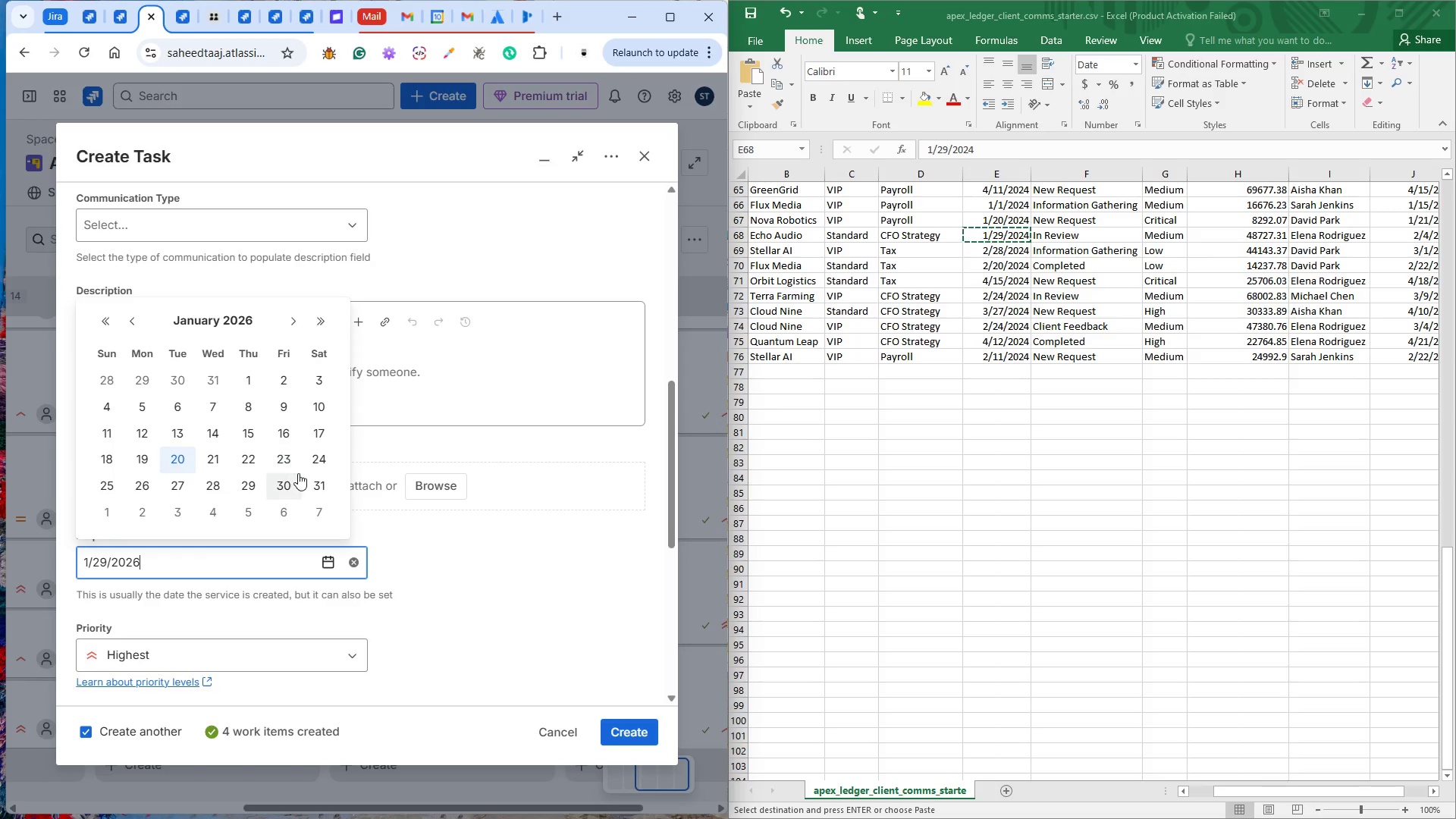 
left_click([252, 480])
 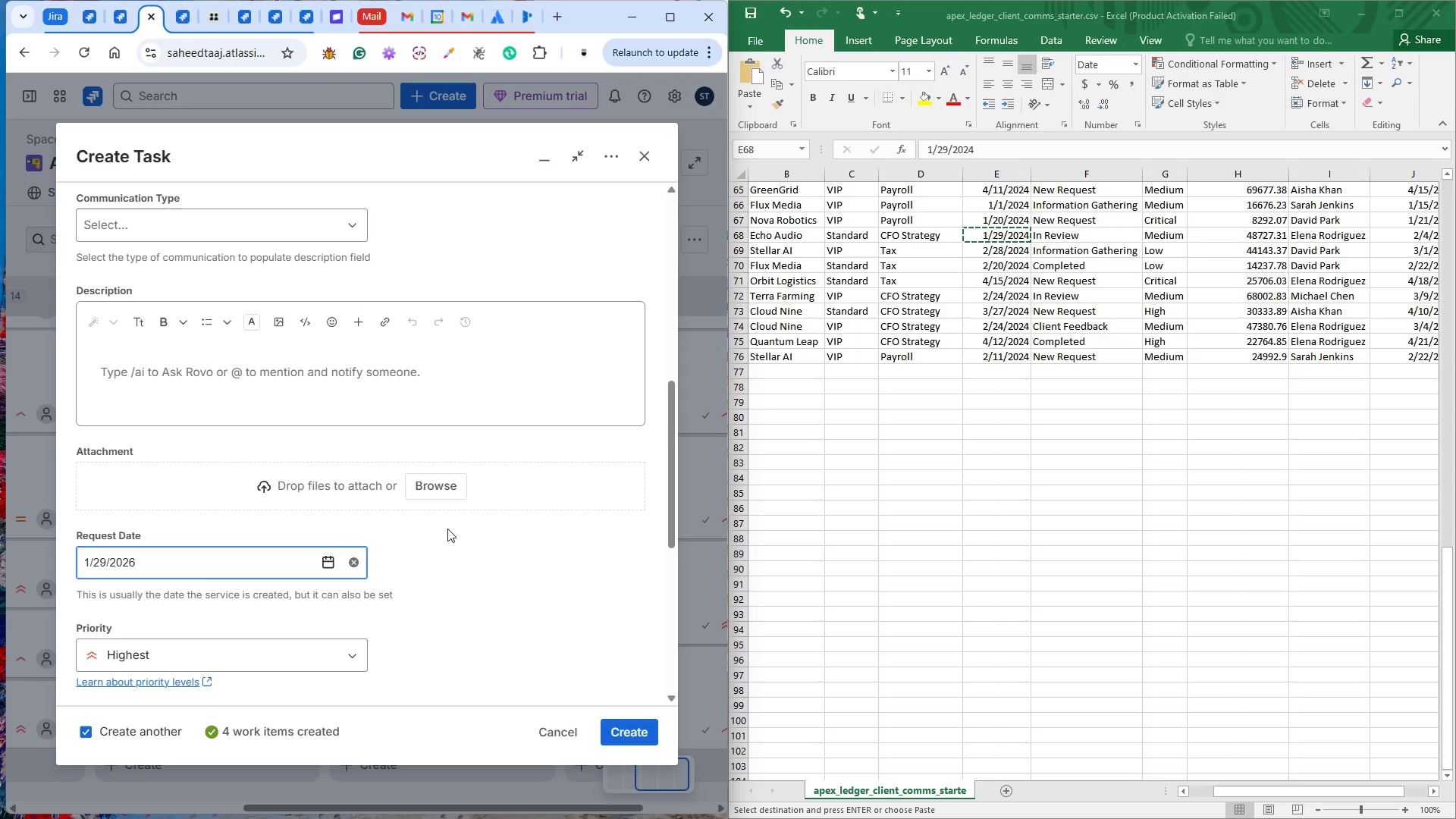 
left_click([448, 533])
 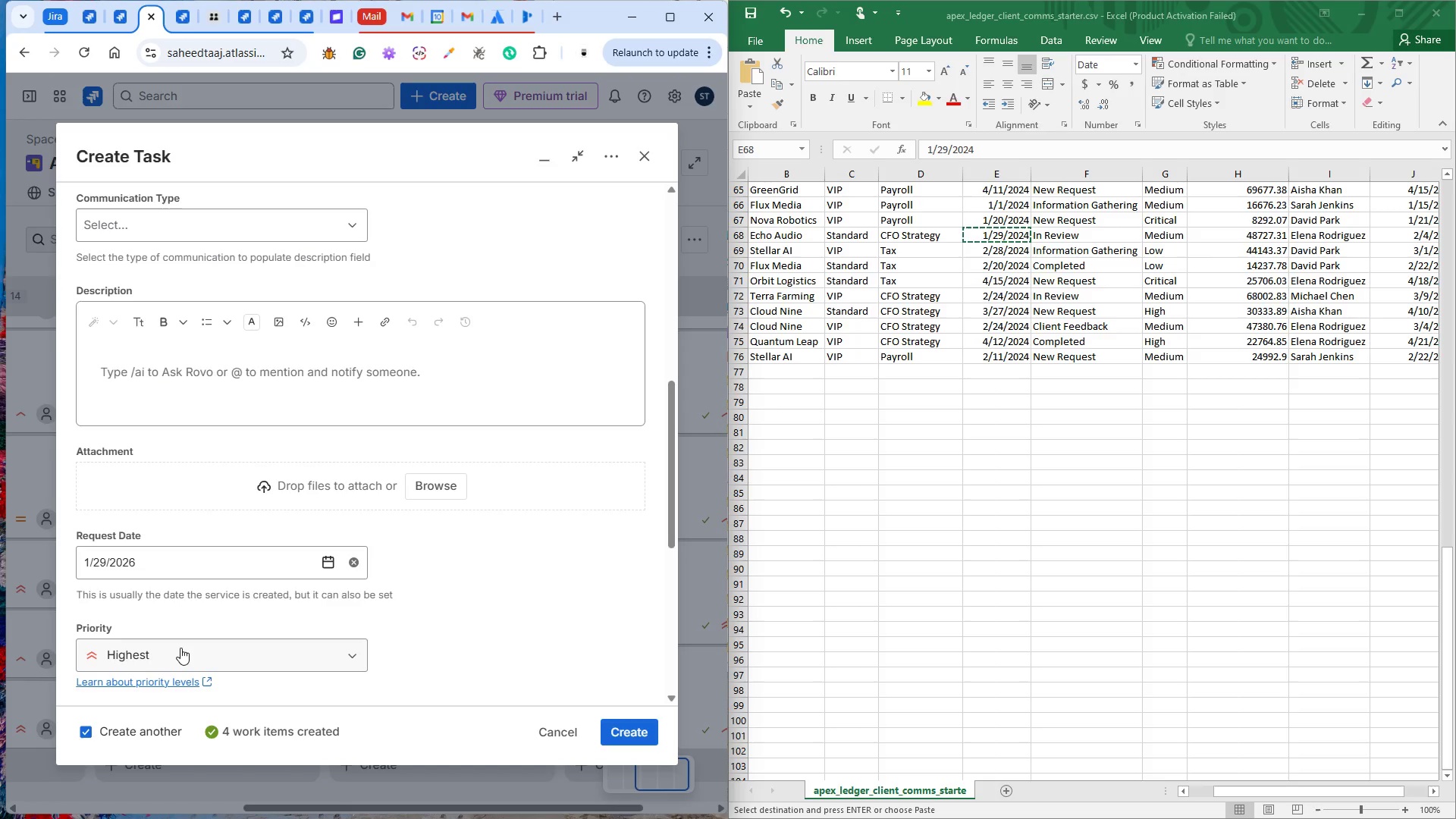 
wait(7.28)
 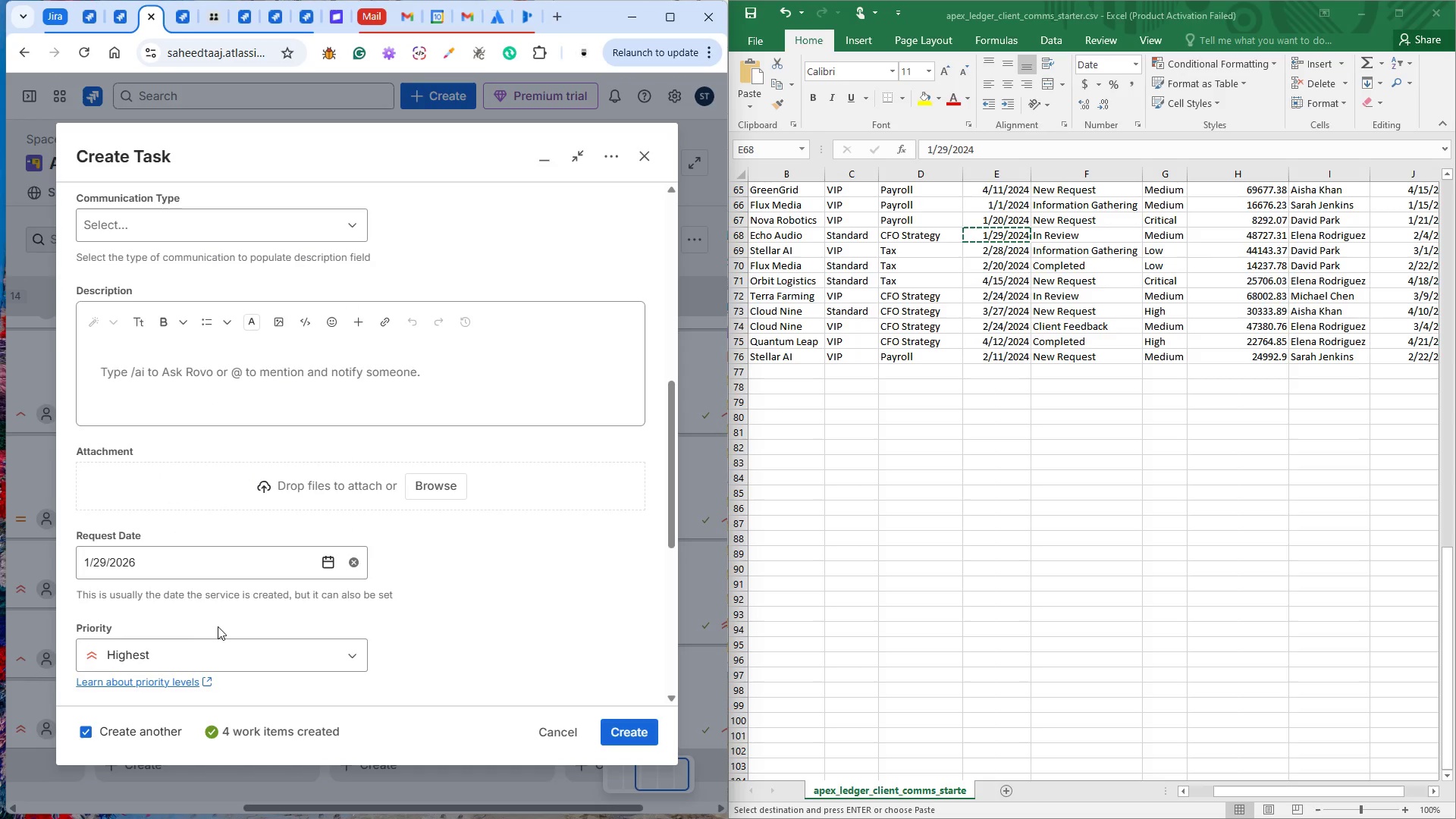 
left_click([180, 648])
 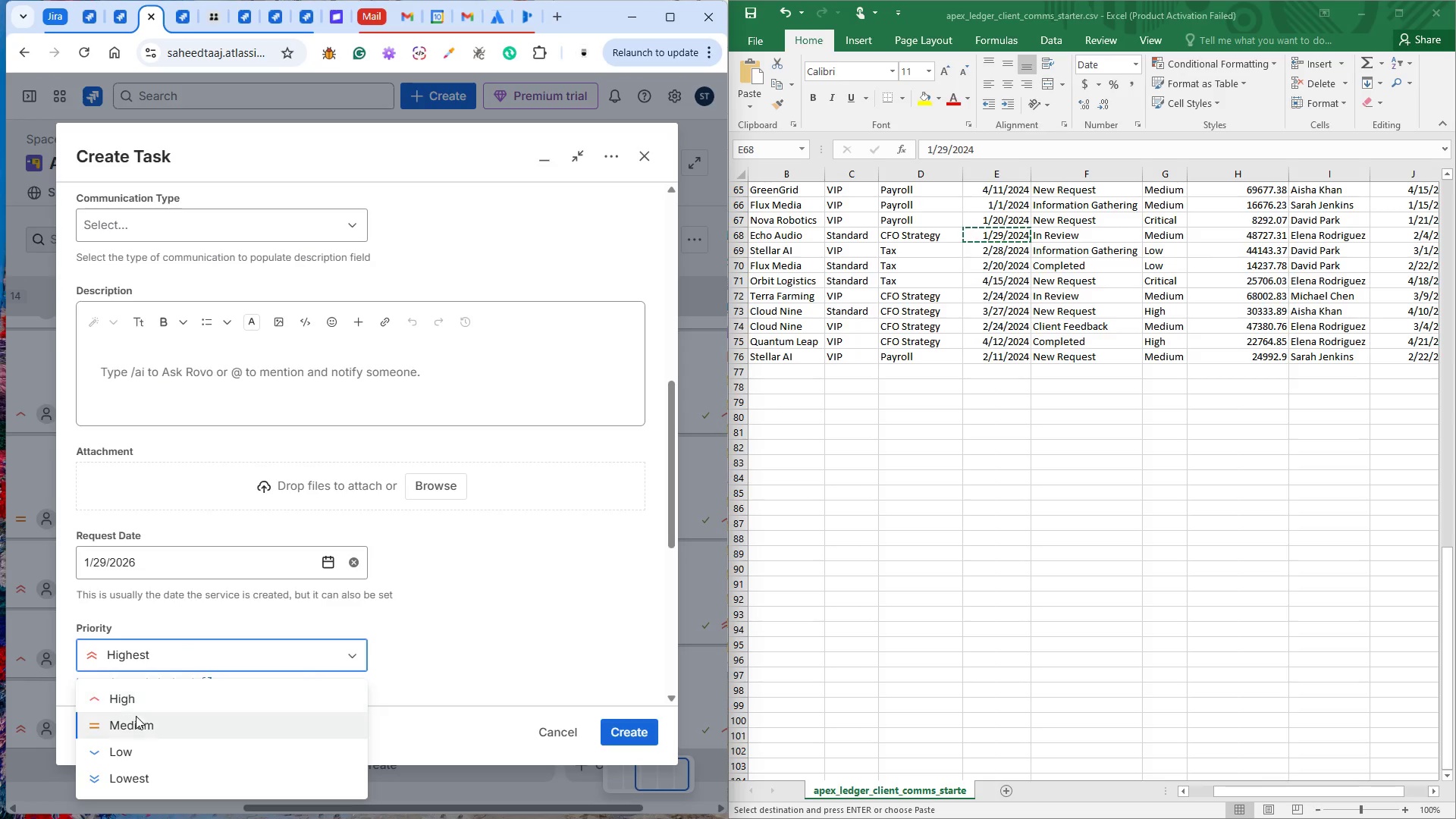 
left_click([136, 721])
 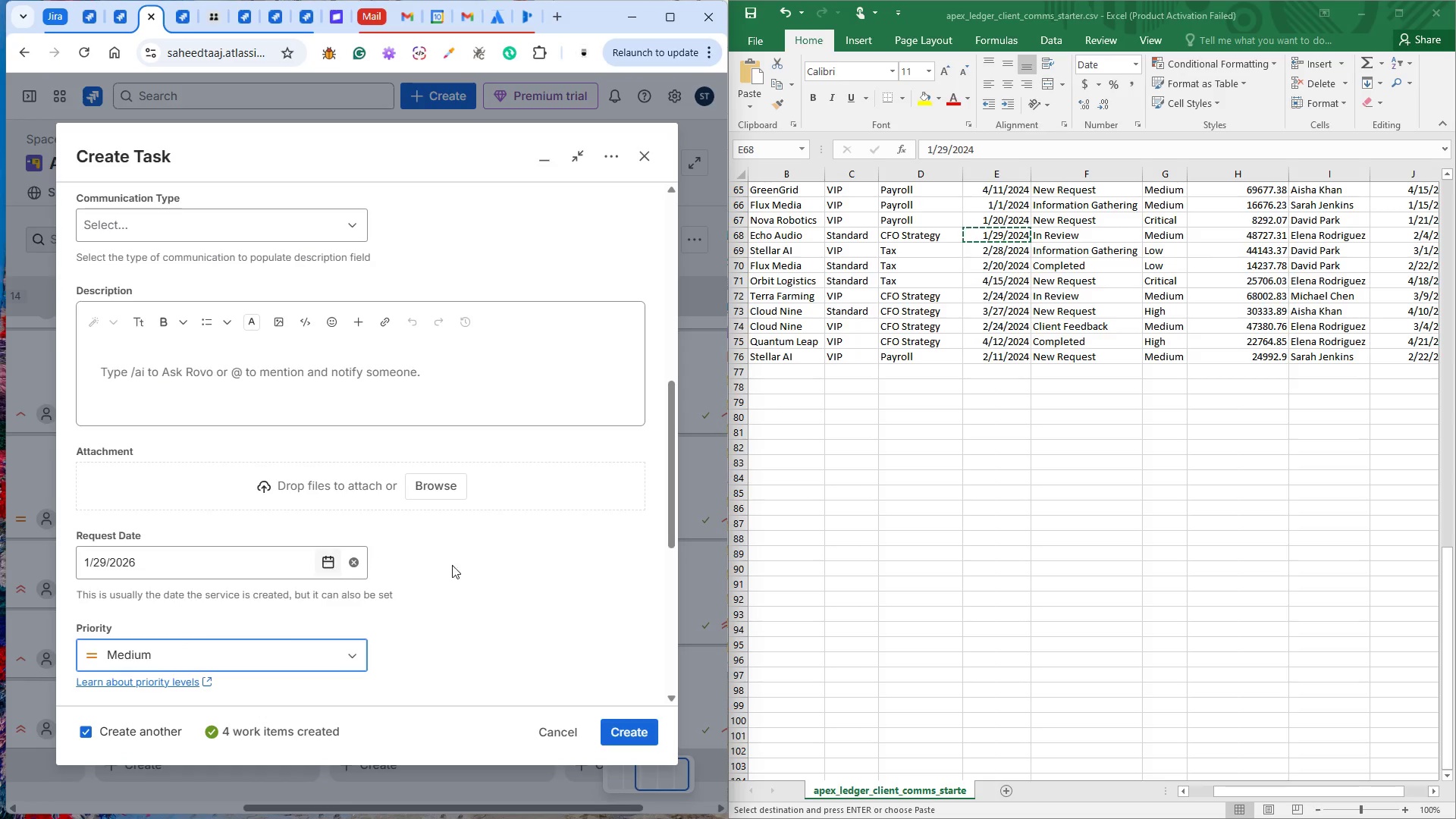 
scroll: coordinate [451, 557], scroll_direction: up, amount: 8.0
 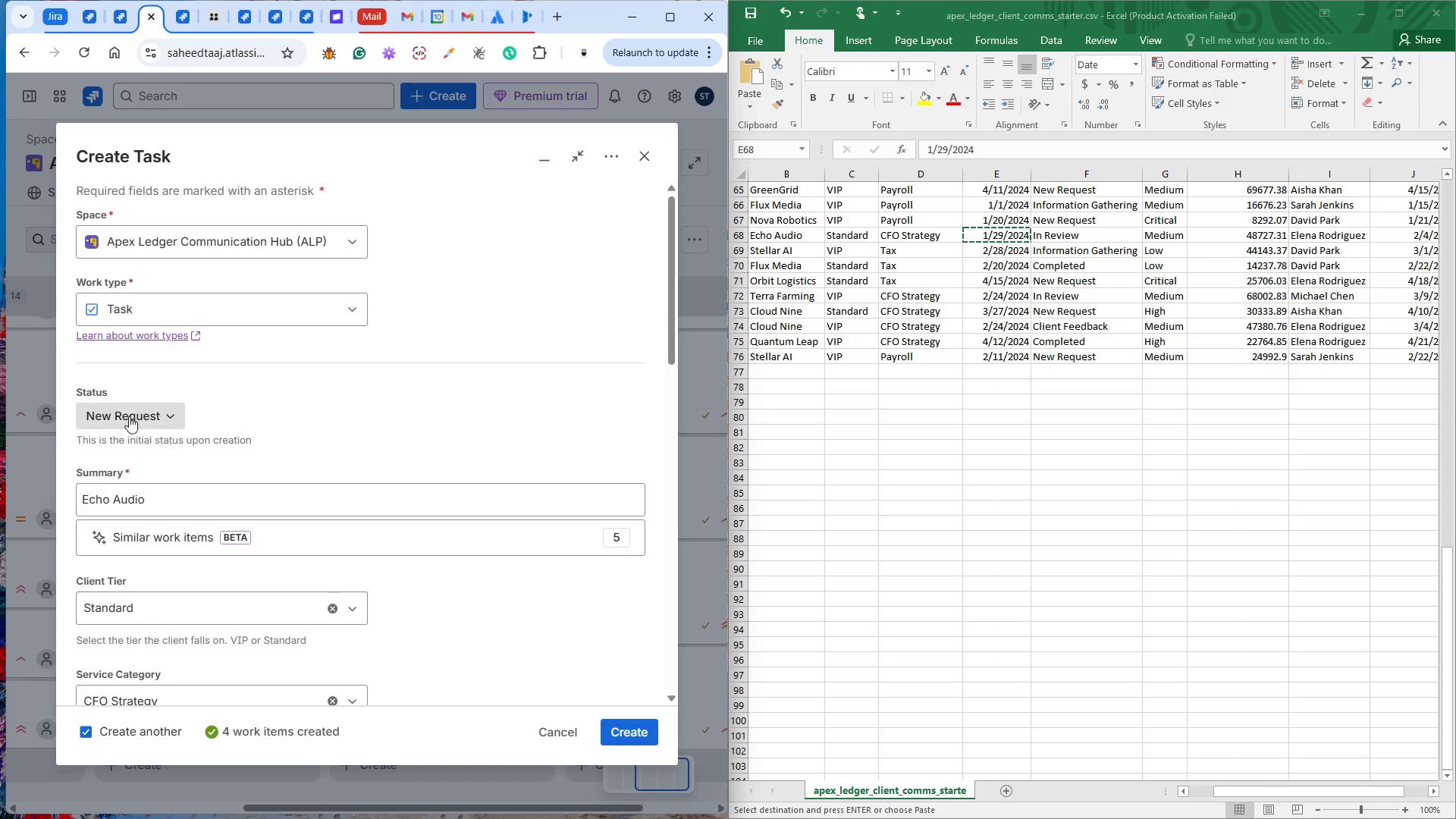 
left_click([129, 416])
 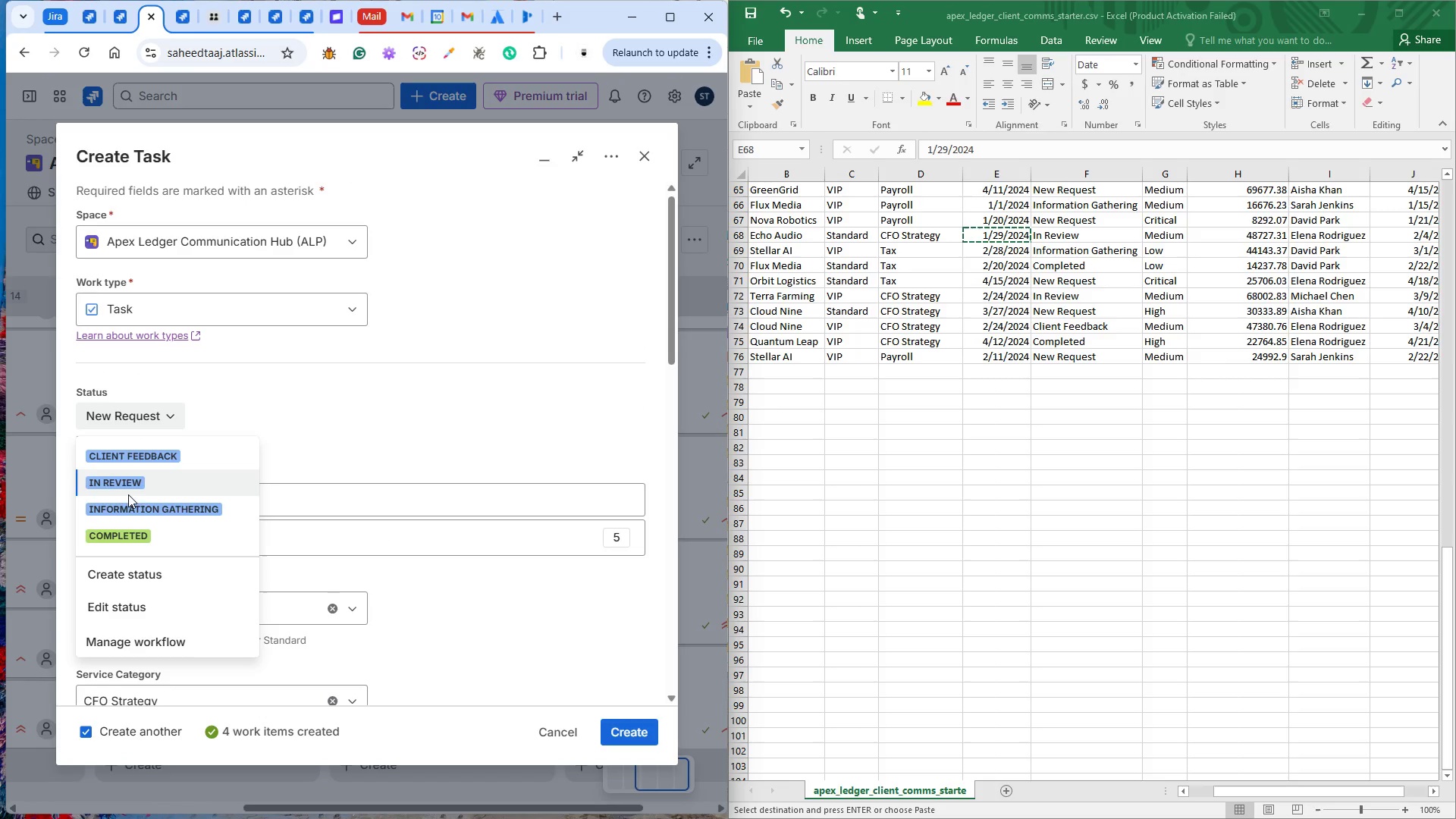 
left_click([118, 485])
 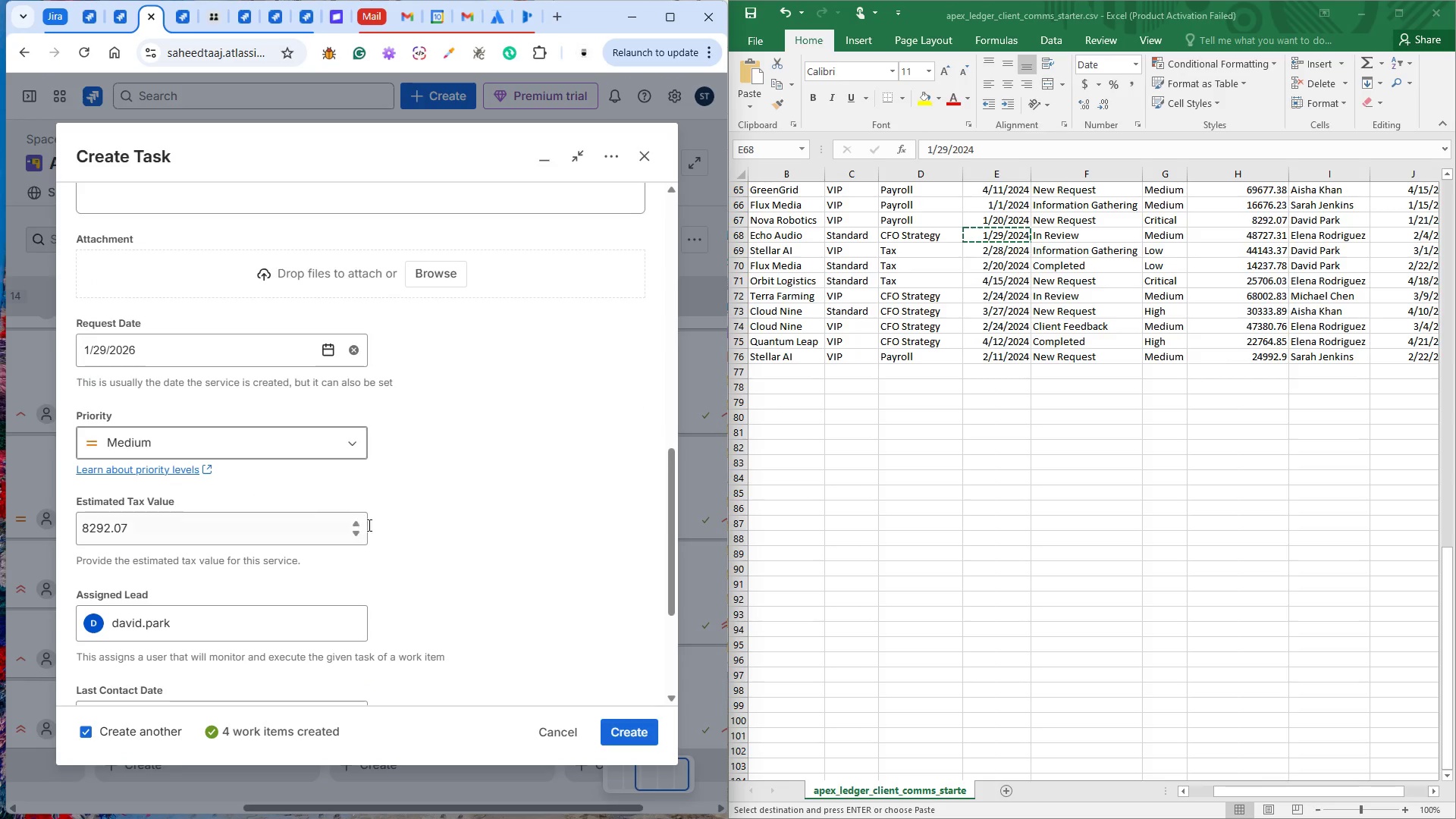 
scroll: coordinate [391, 525], scroll_direction: down, amount: 7.0
 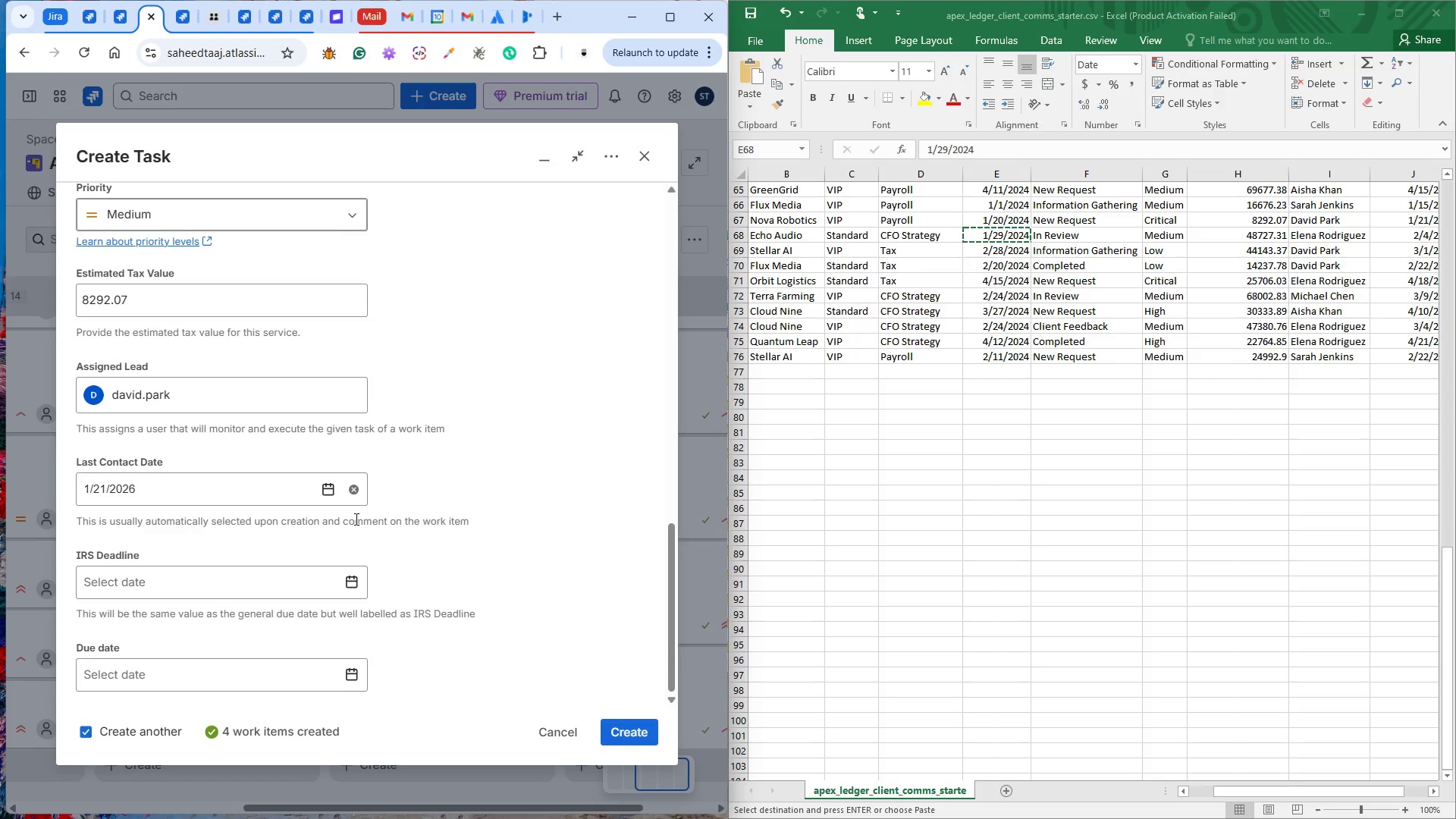 
wait(5.84)
 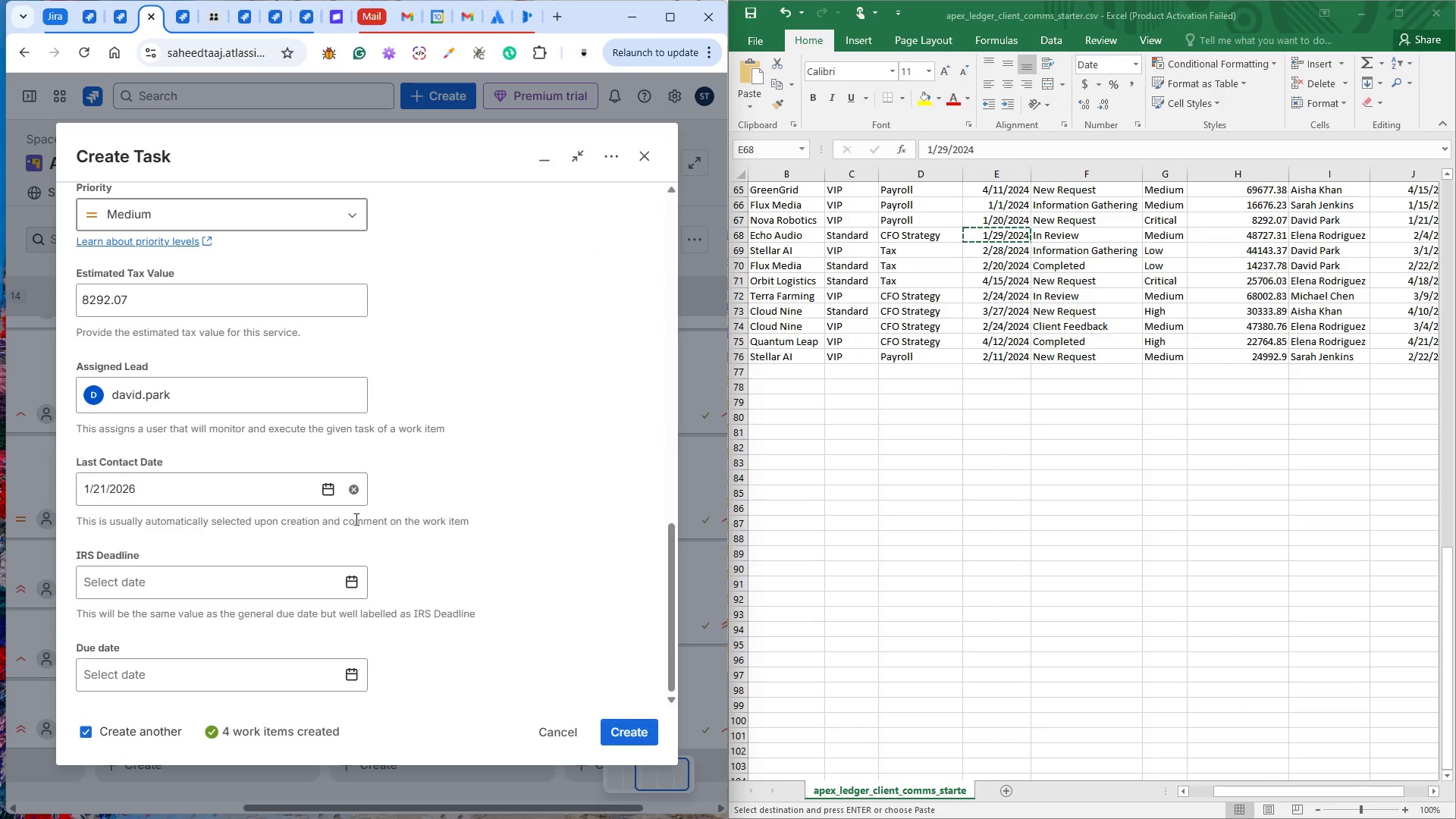 
double_click([1255, 237])
 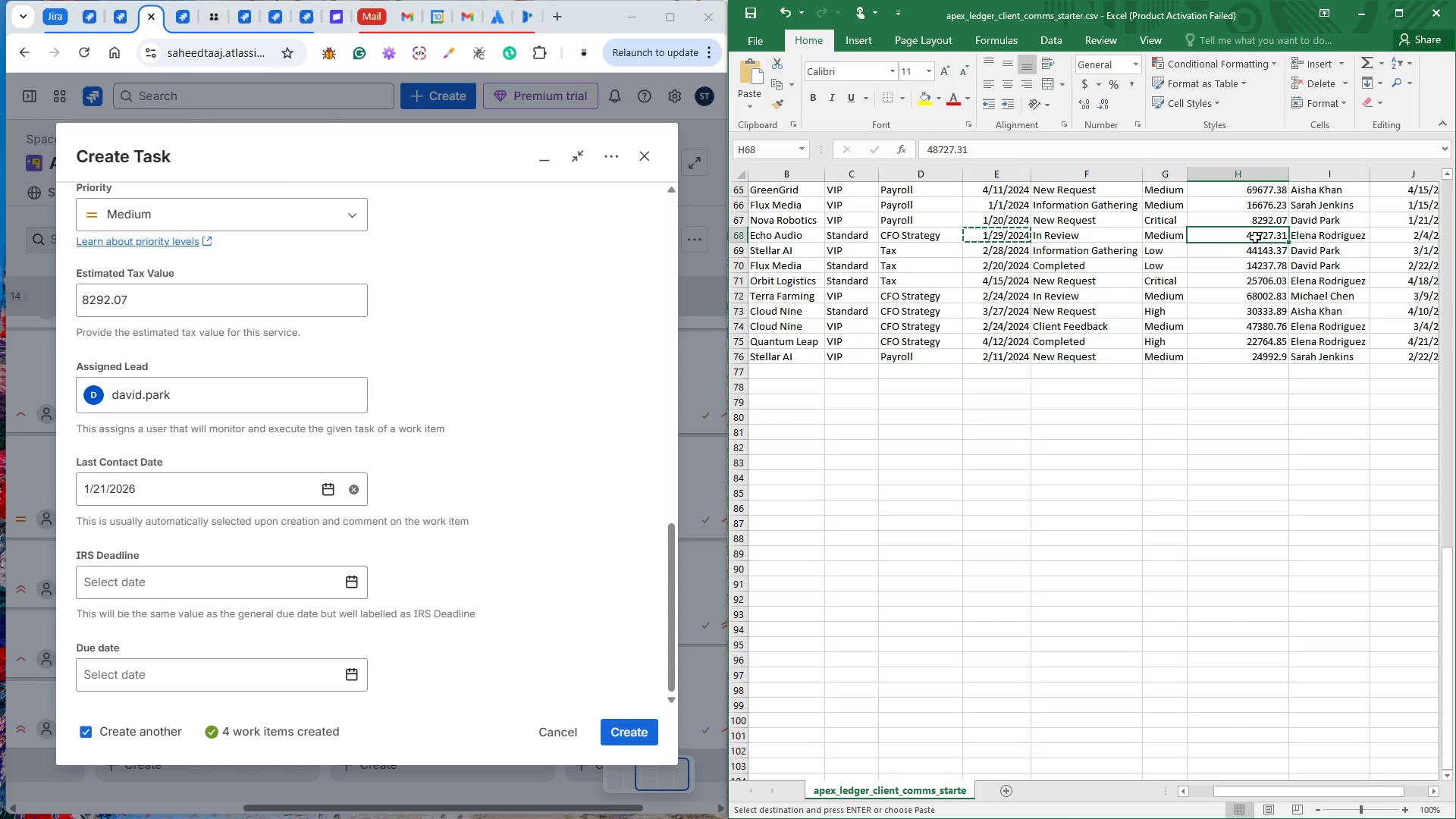 
key(Control+C)
 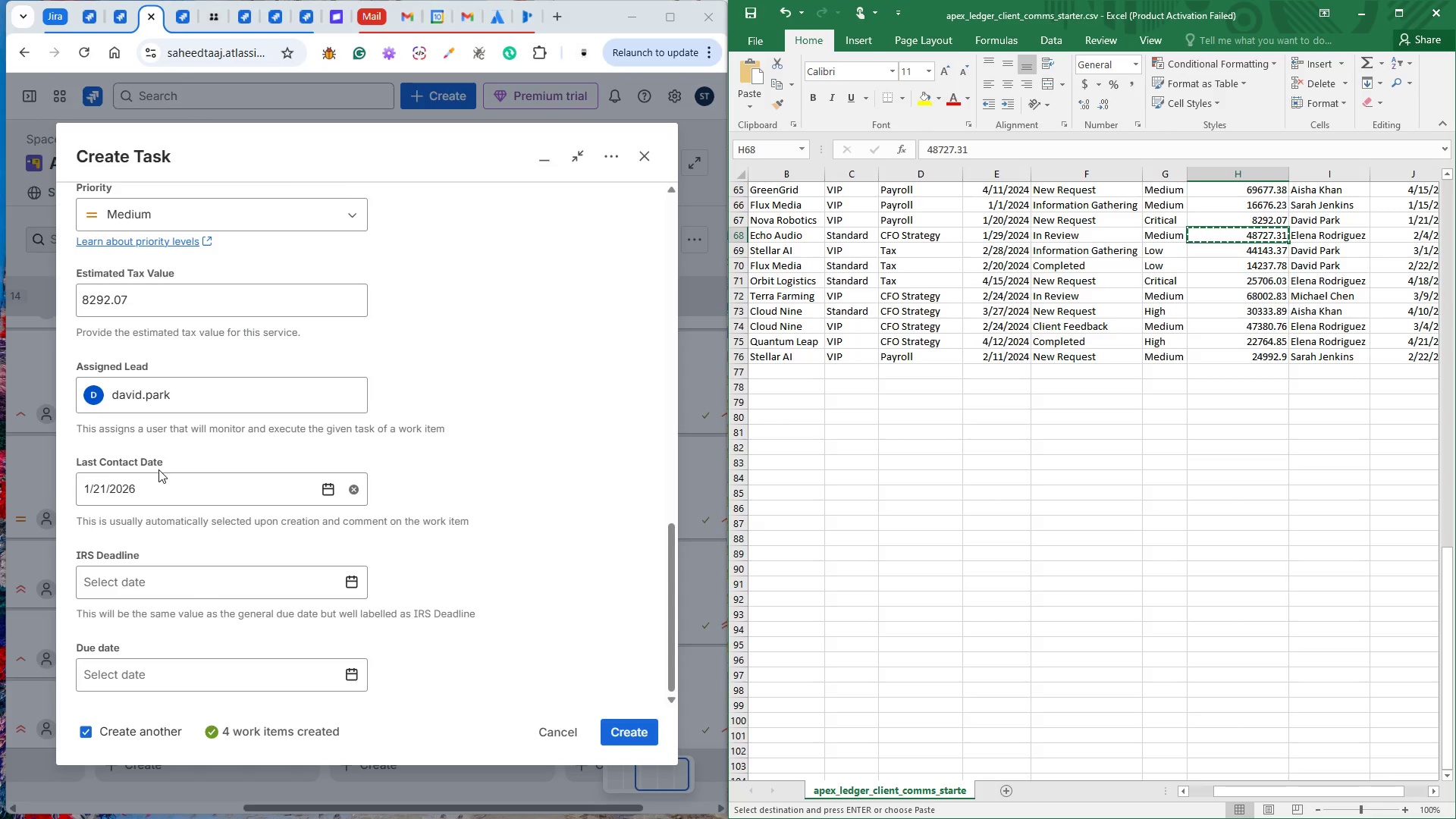 
left_click([162, 300])
 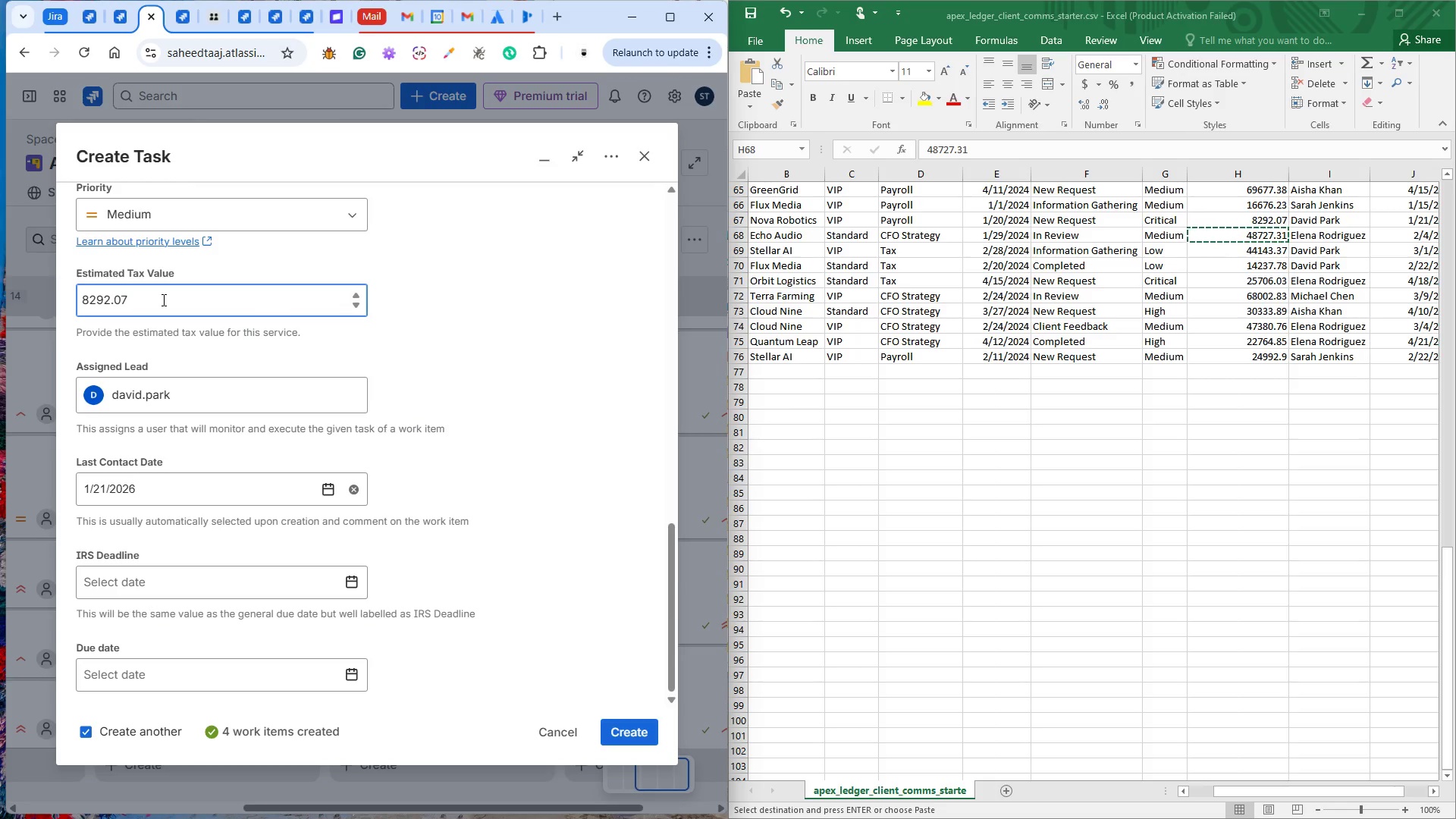 
key(Control+A)
 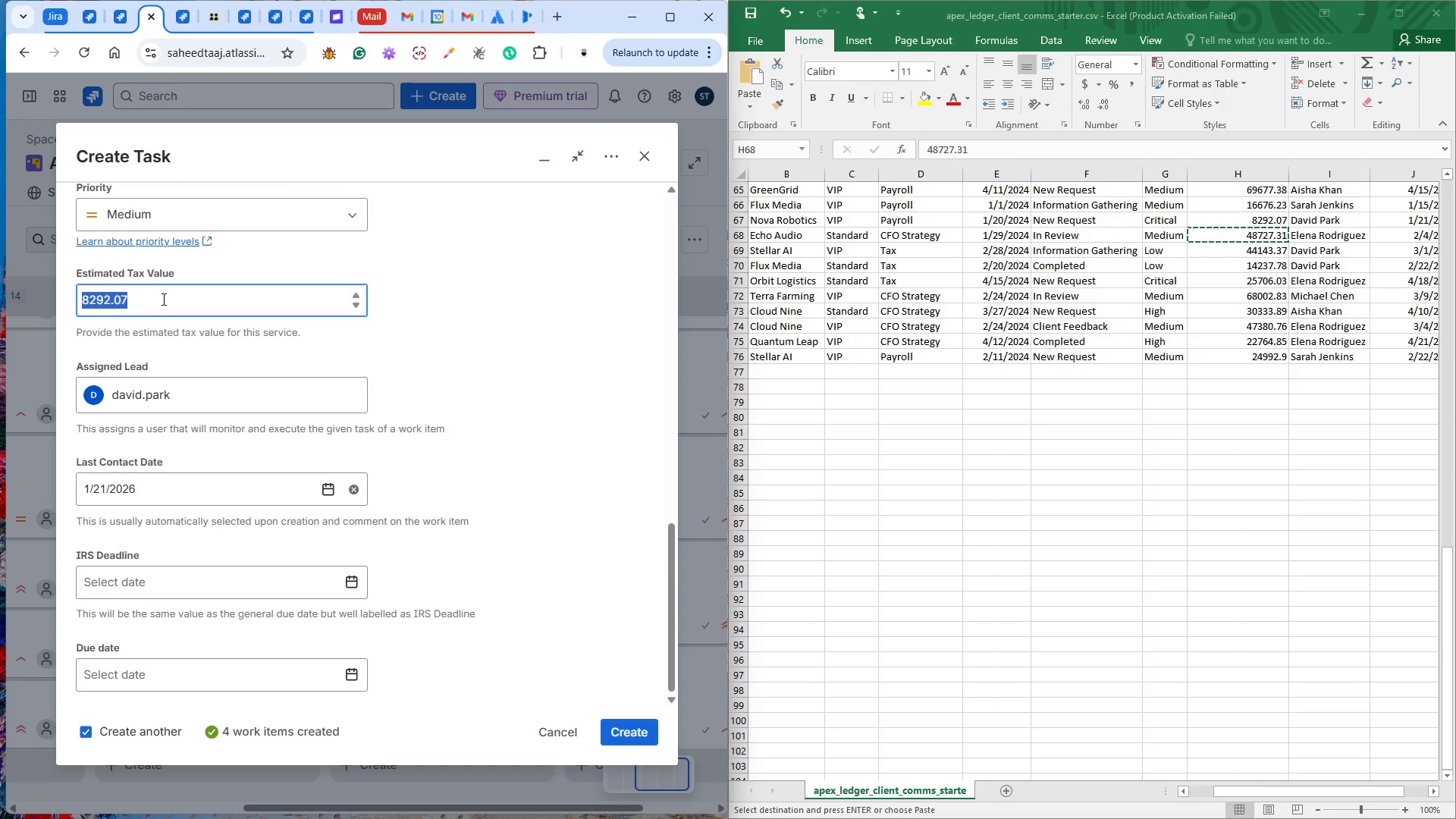 
key(Control+V)
 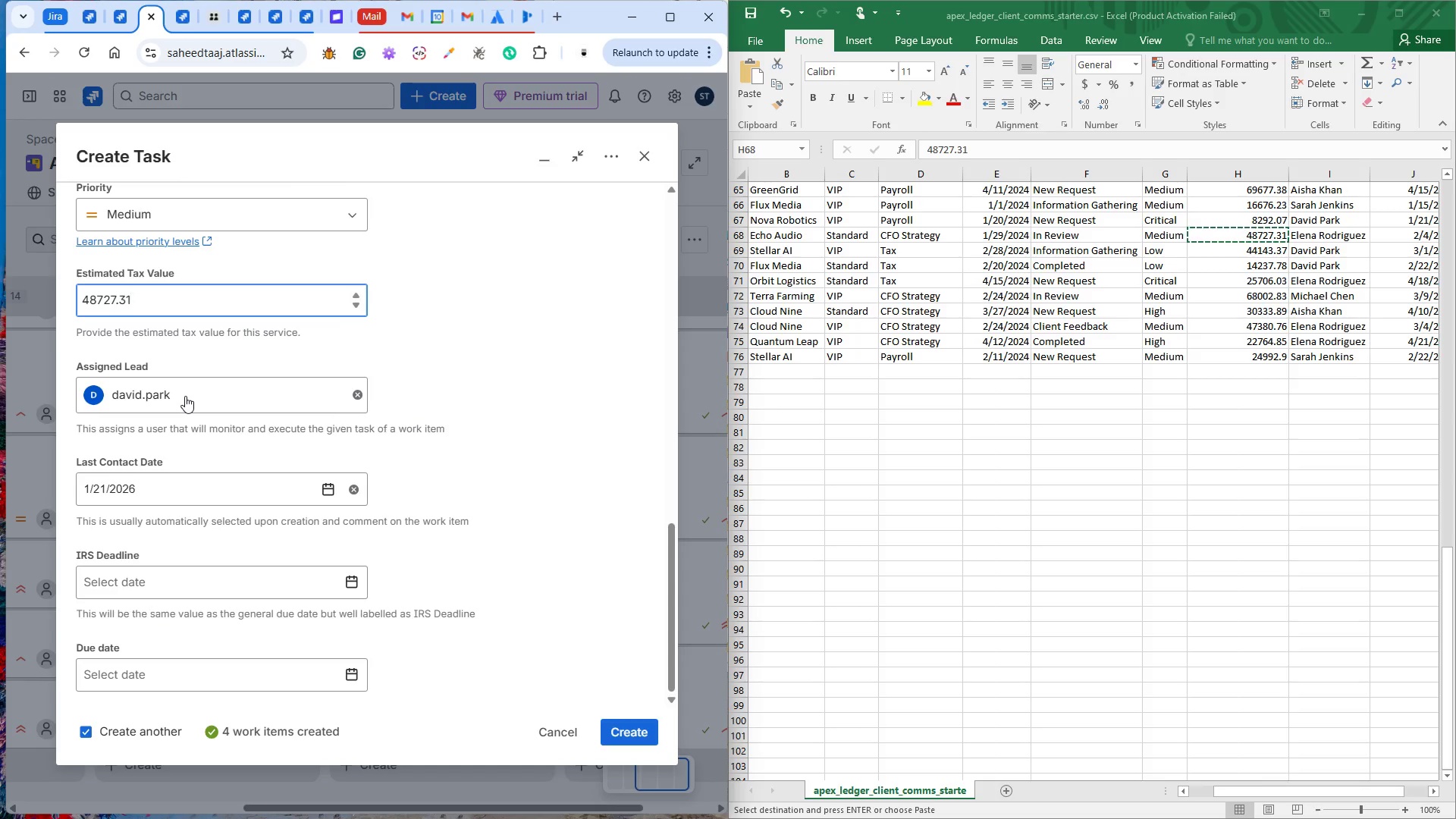 
left_click([185, 396])
 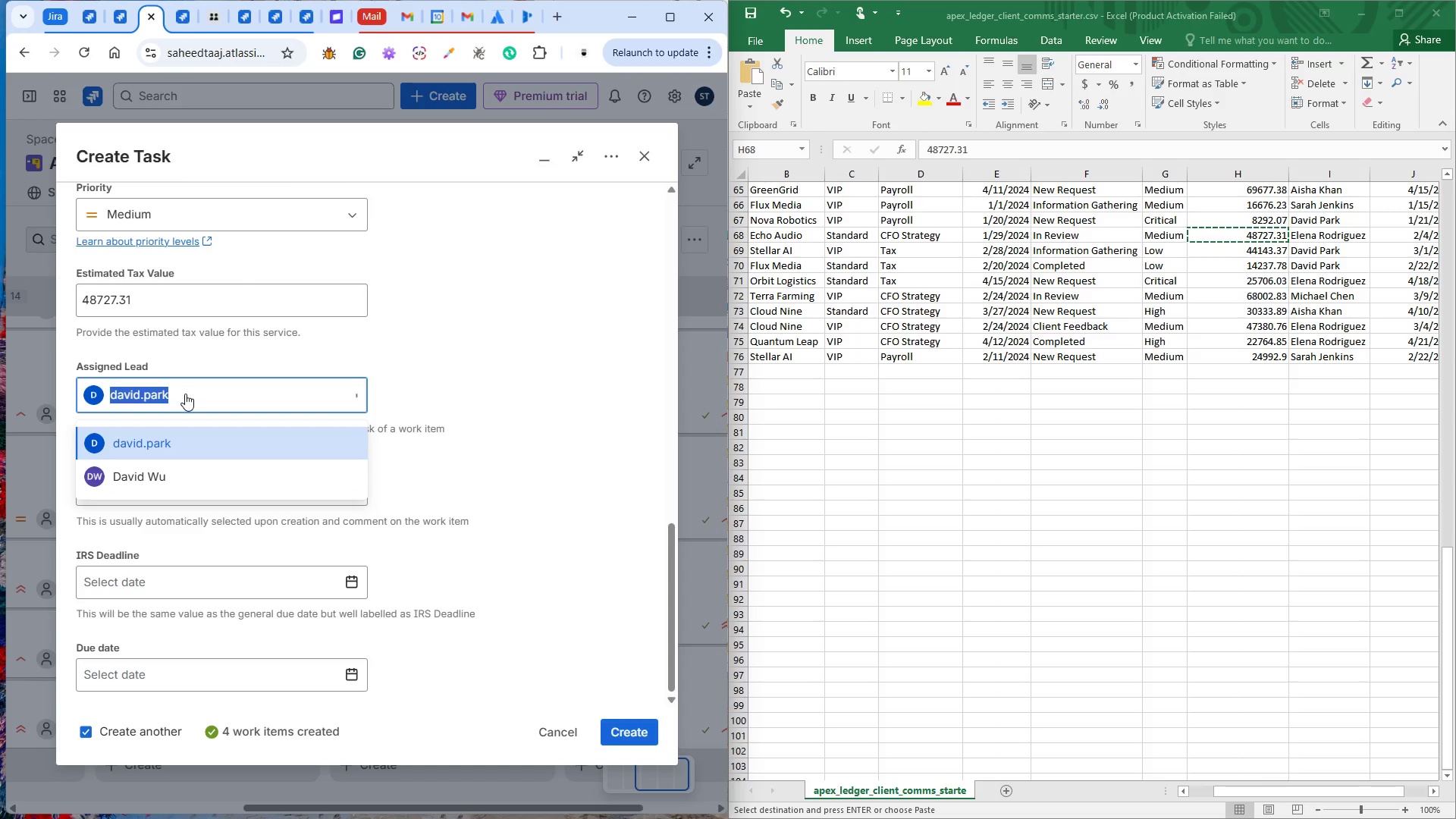 
key(E)
 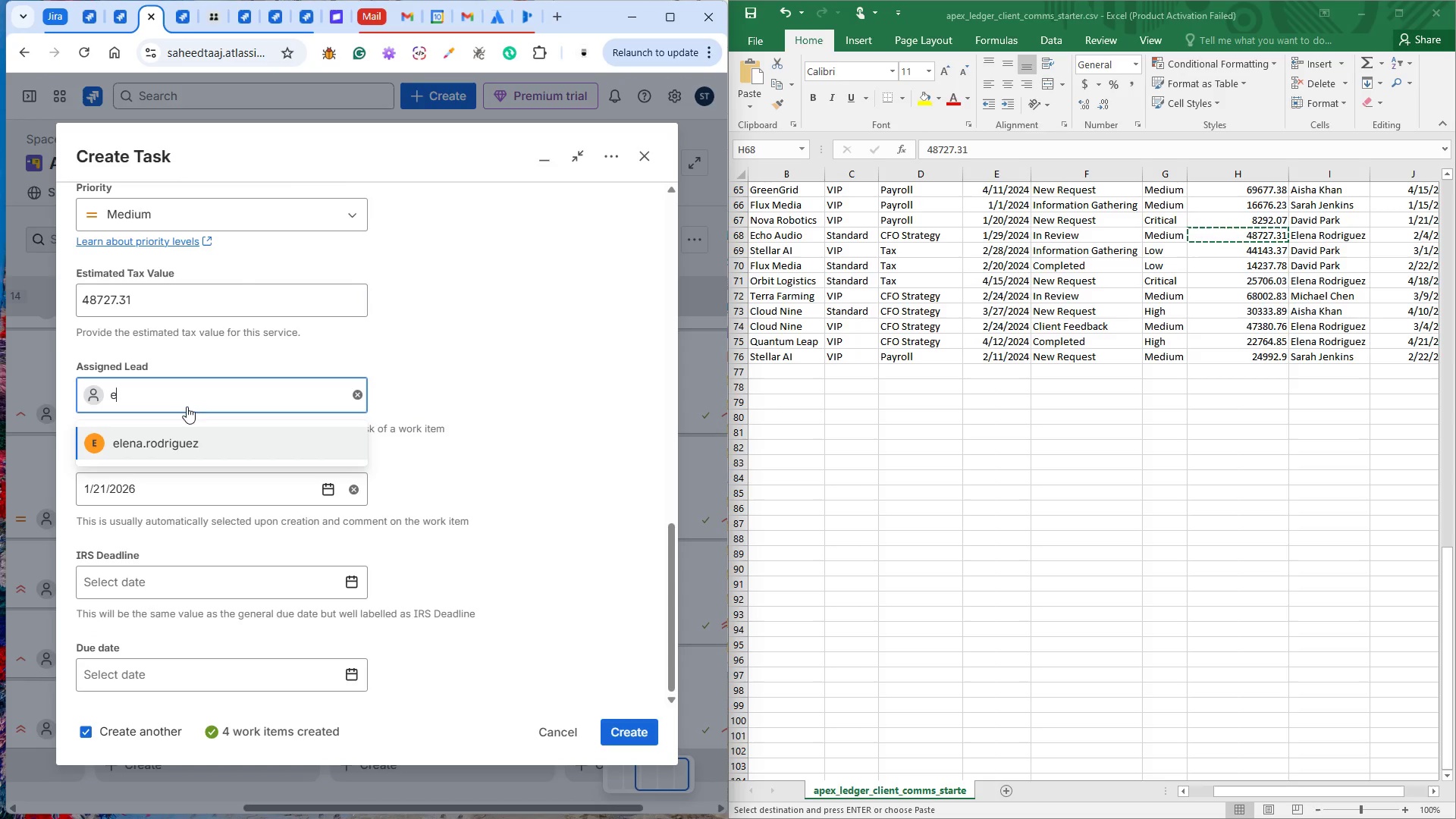 
left_click([190, 441])
 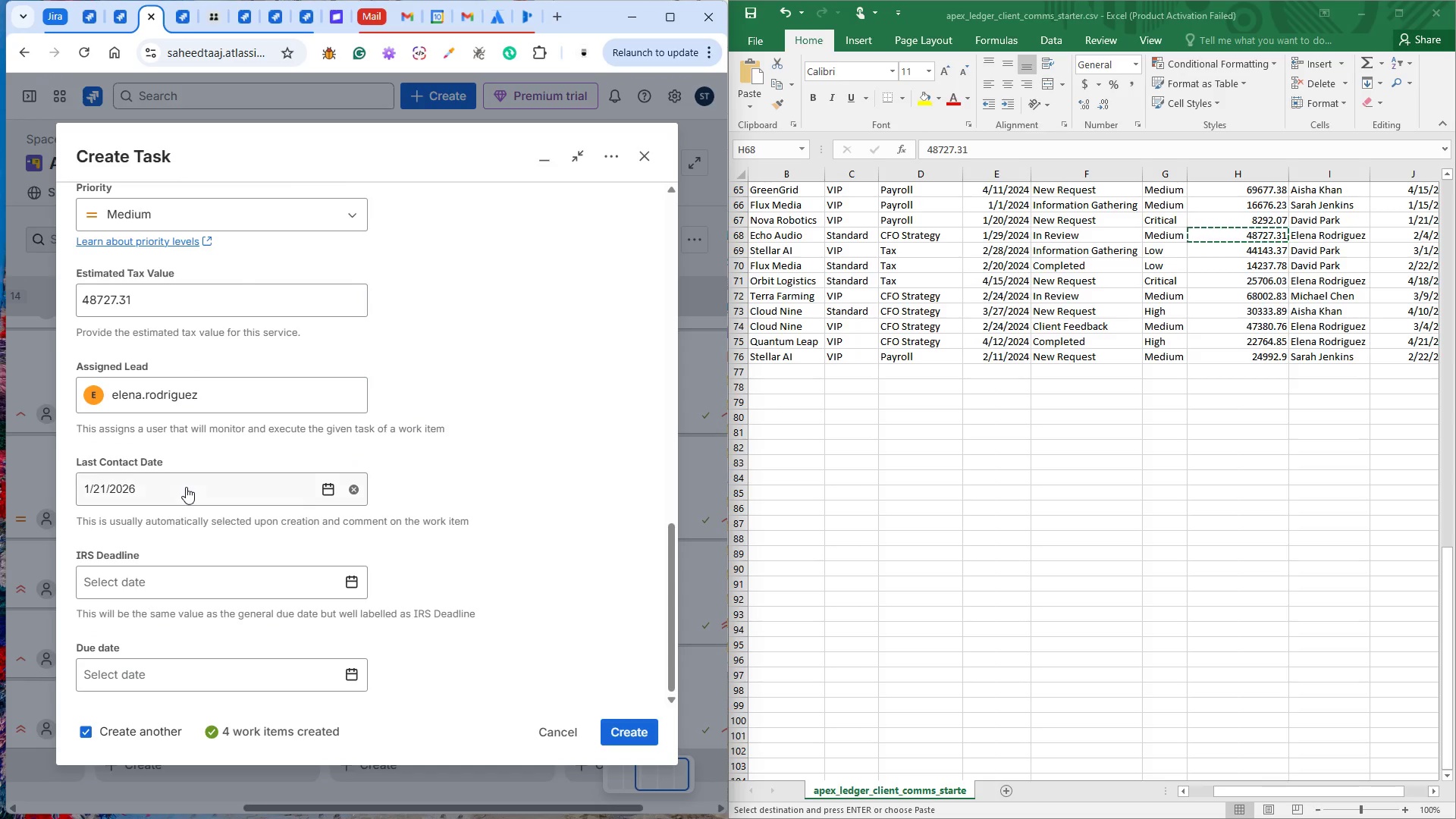 
left_click([186, 487])
 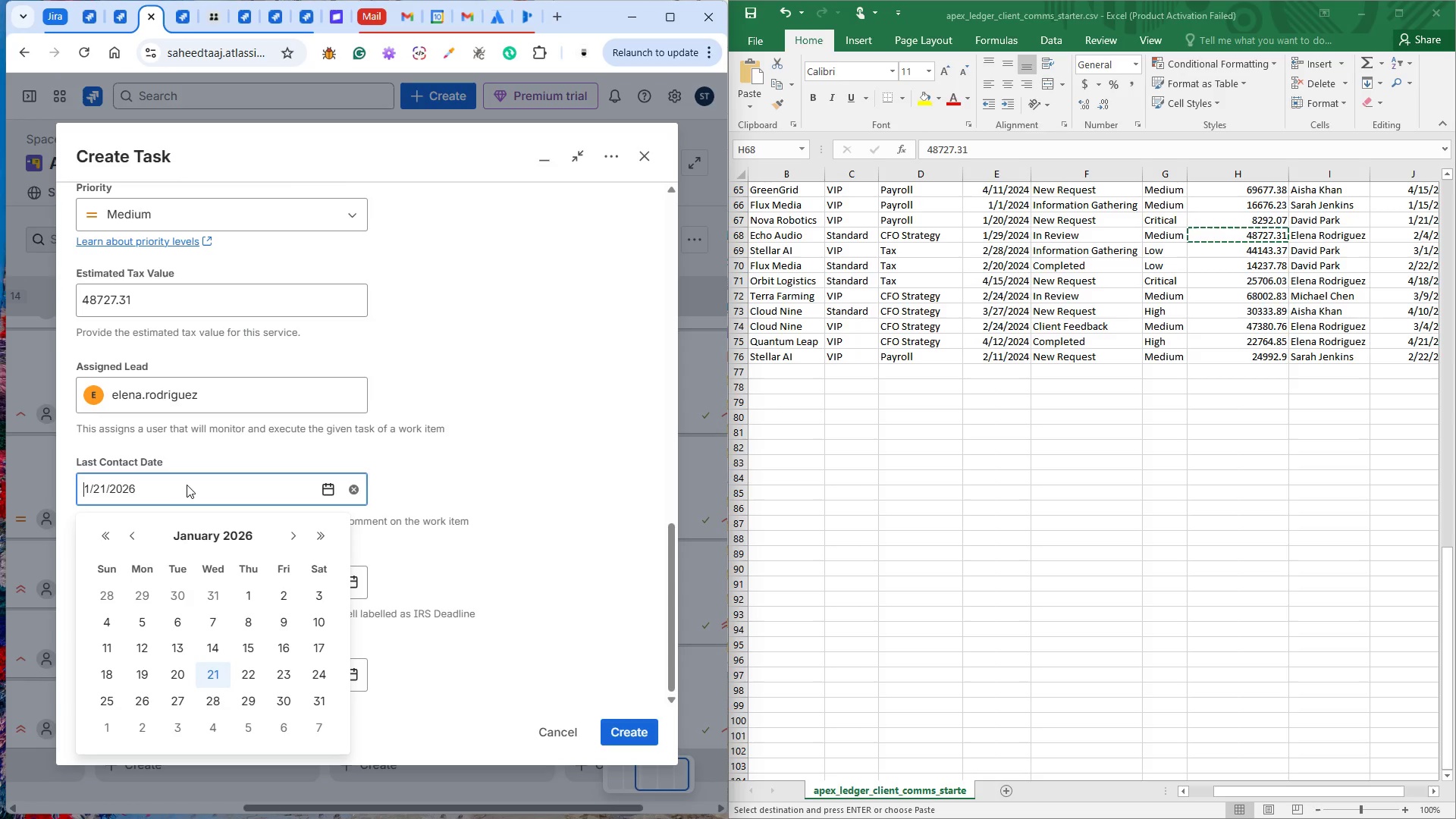 
left_click([291, 531])
 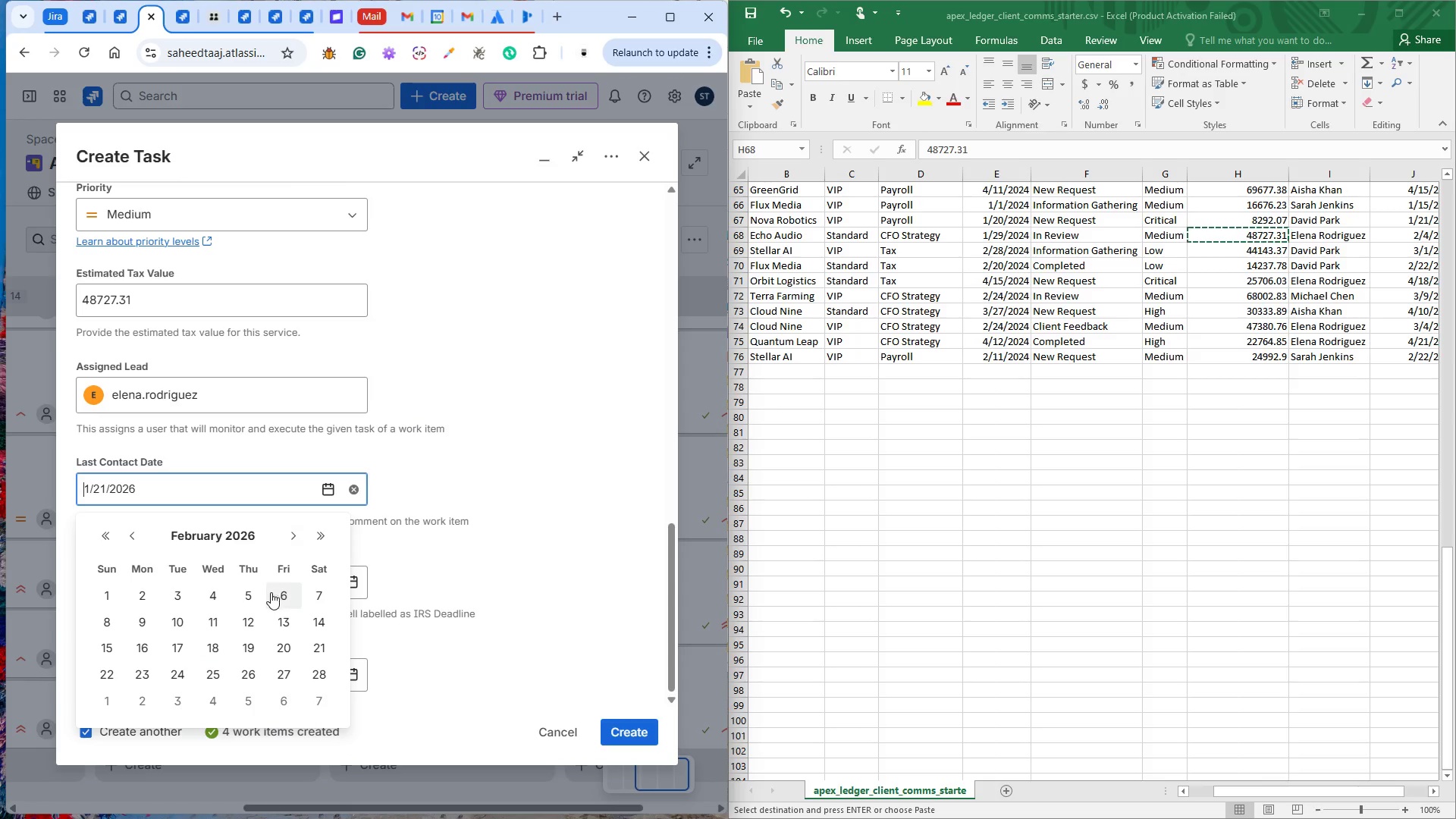 
left_click([219, 597])
 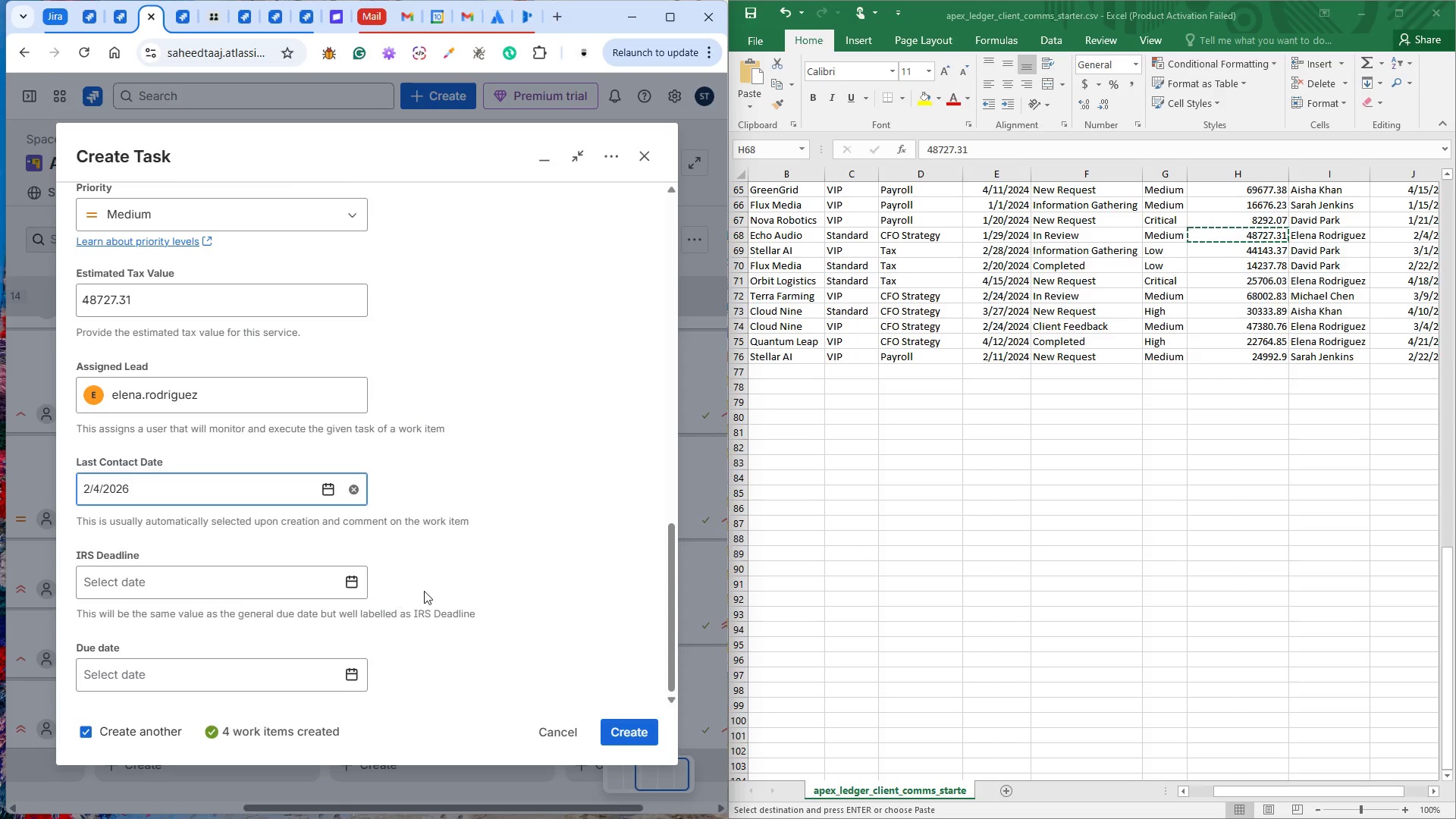 
left_click([354, 588])
 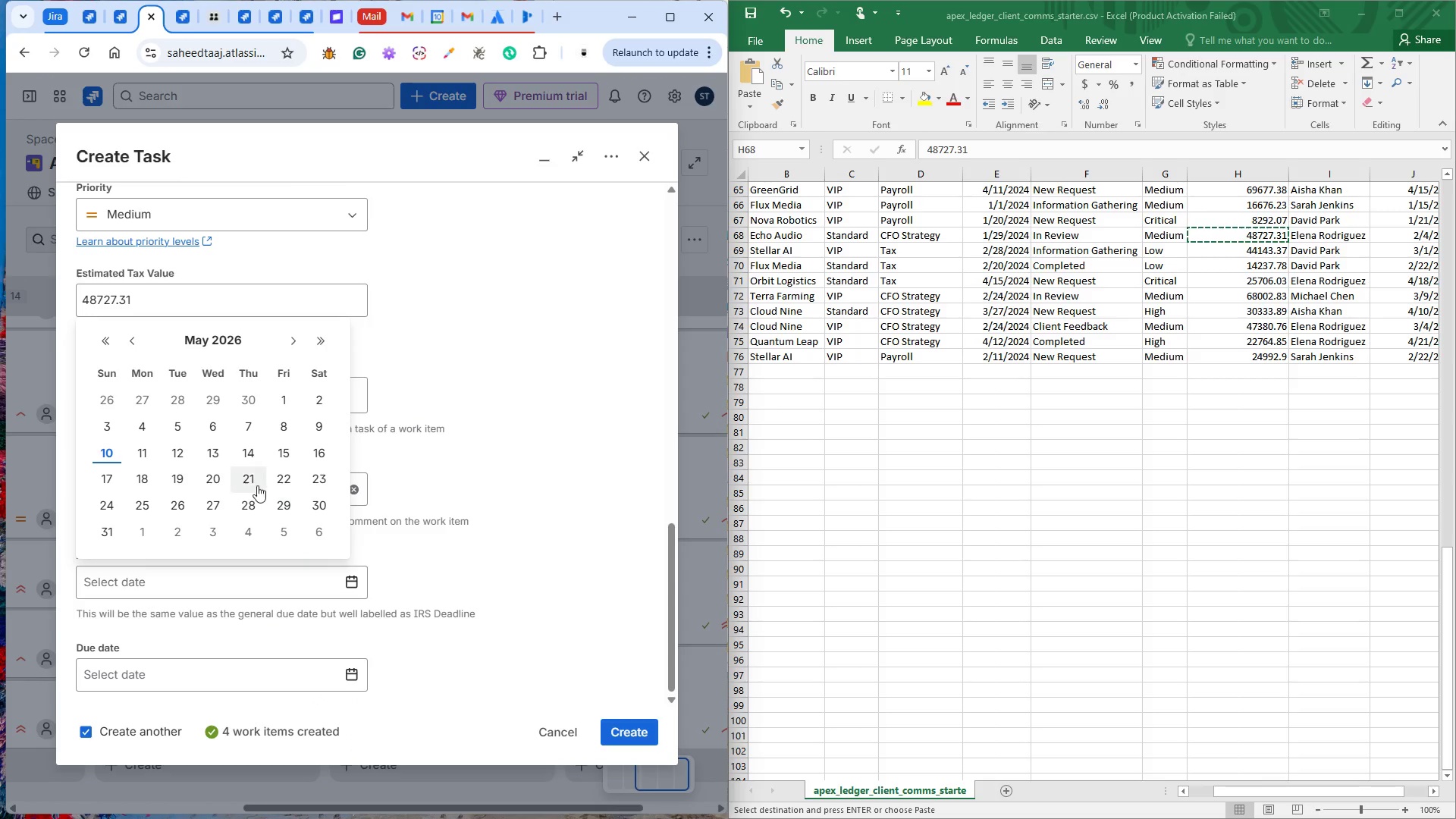 
left_click([249, 456])
 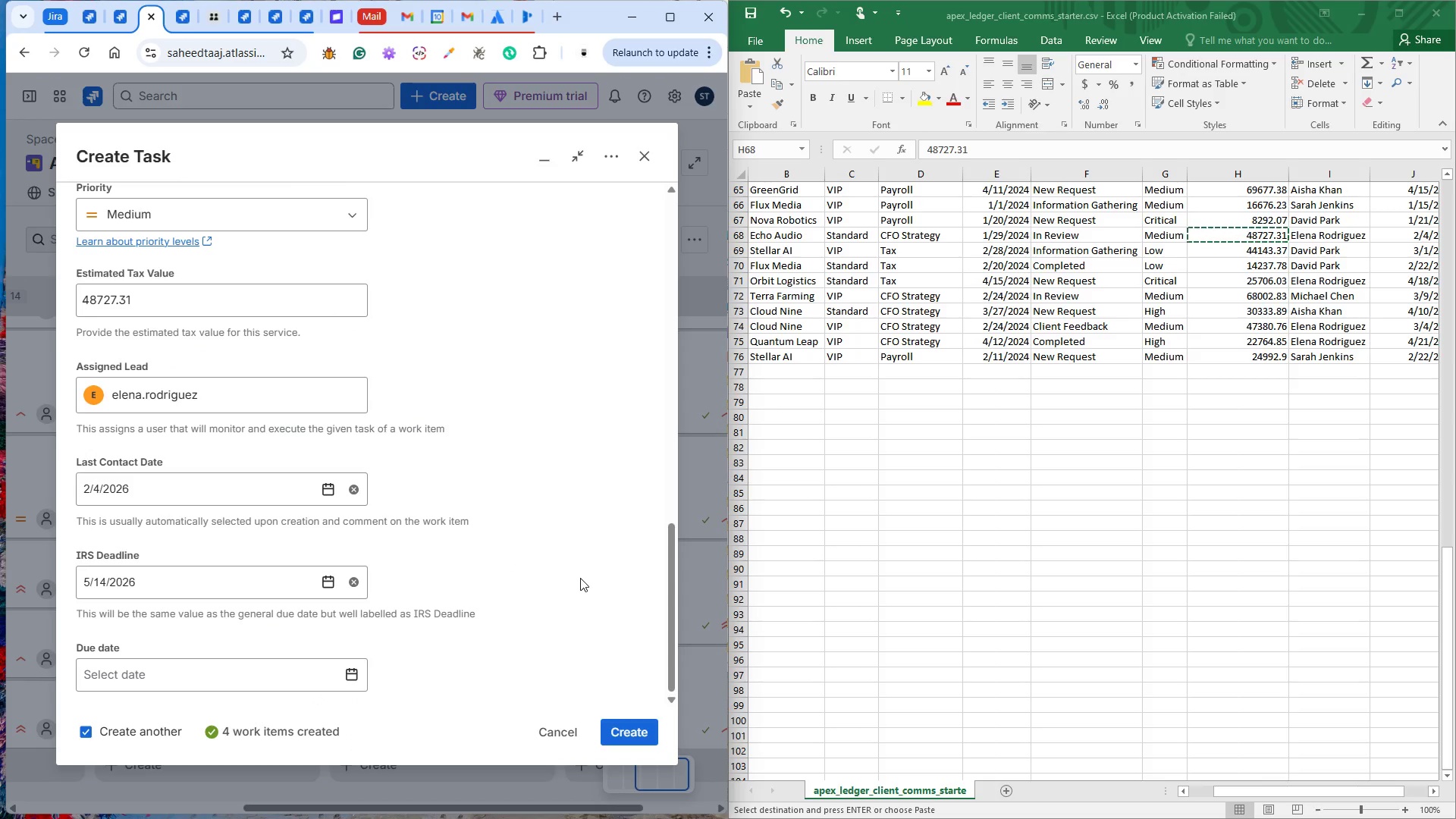 
left_click([535, 579])
 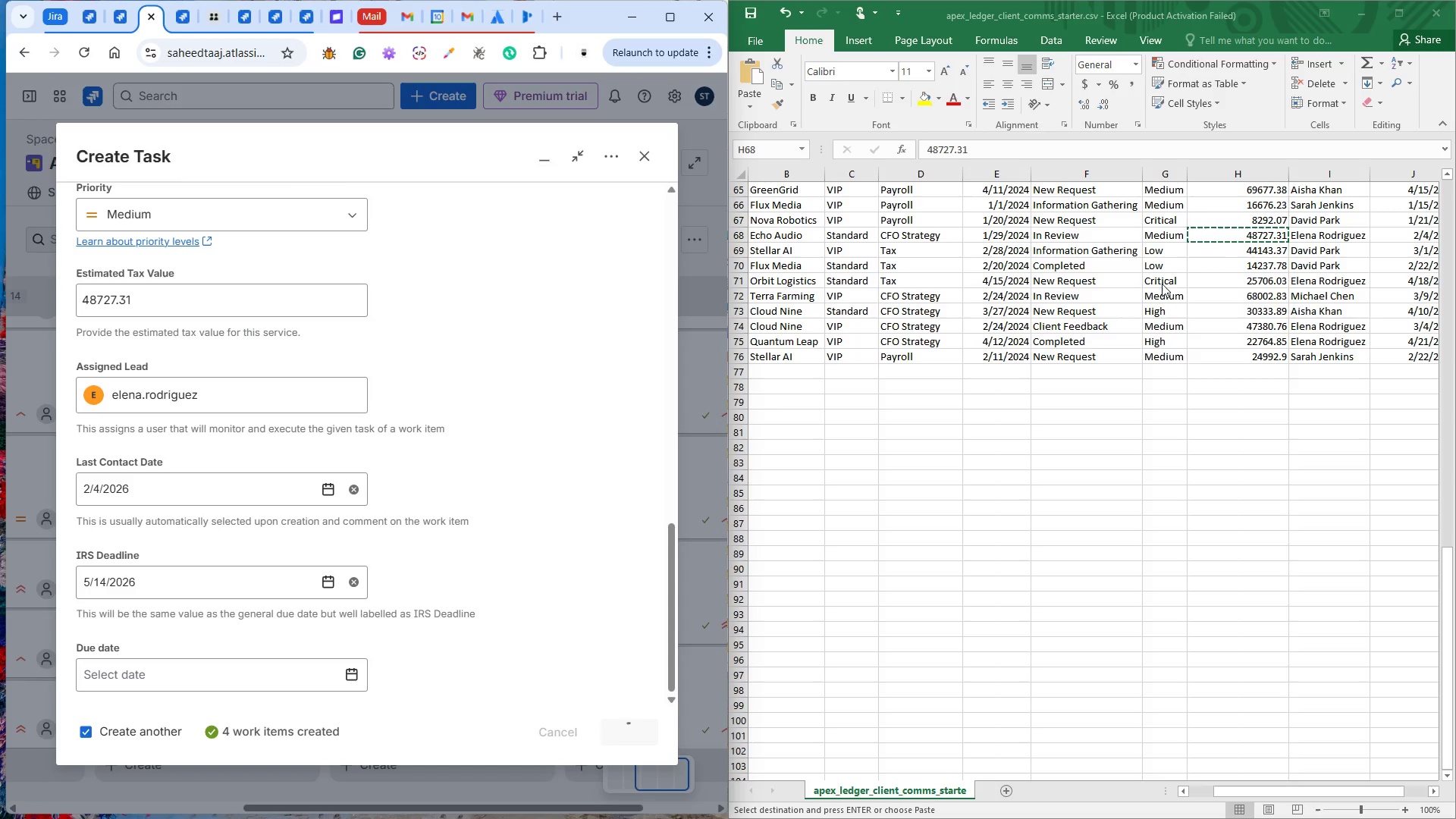 
key(Control+ControlLeft)
 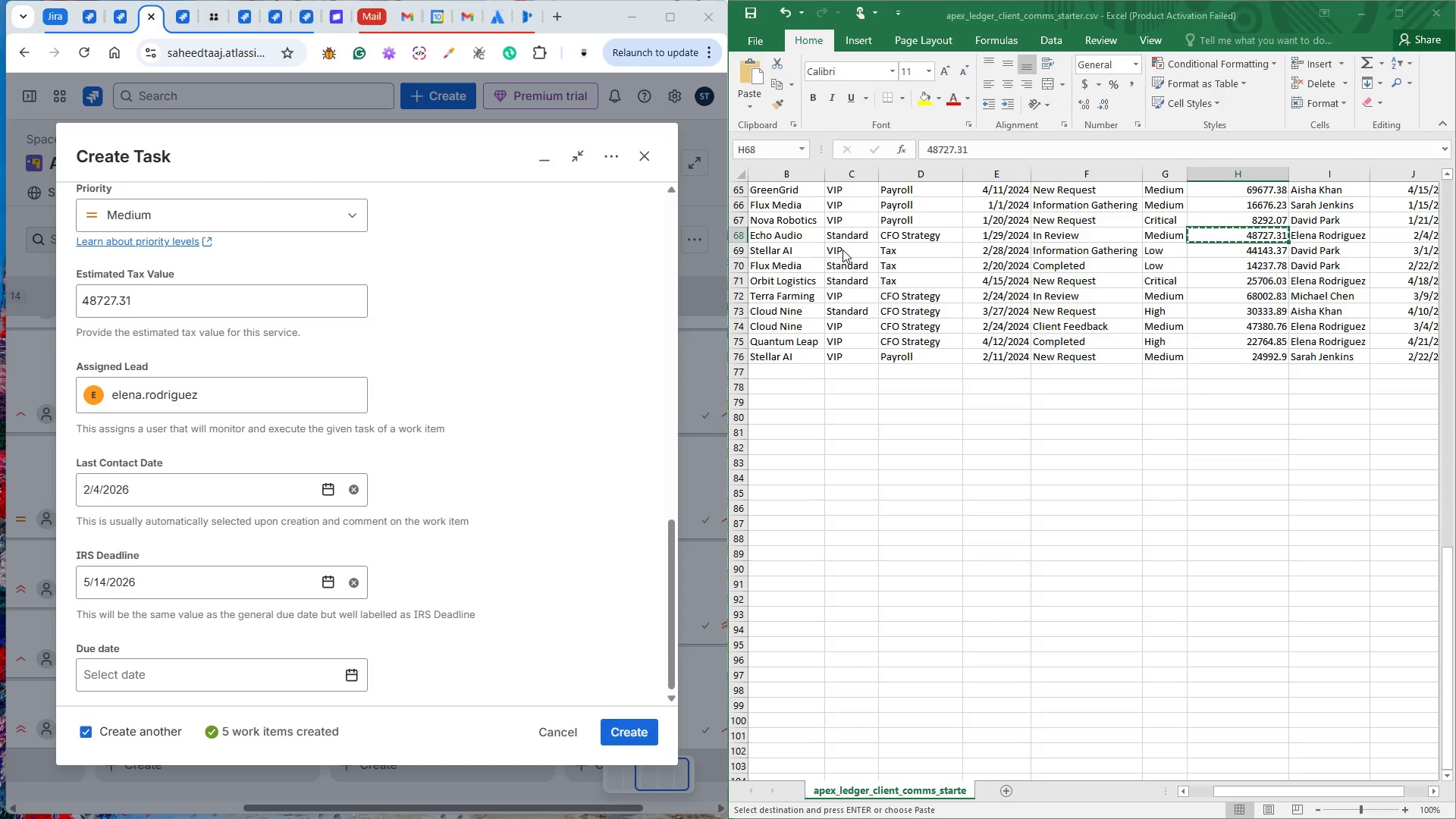 
double_click([799, 254])
 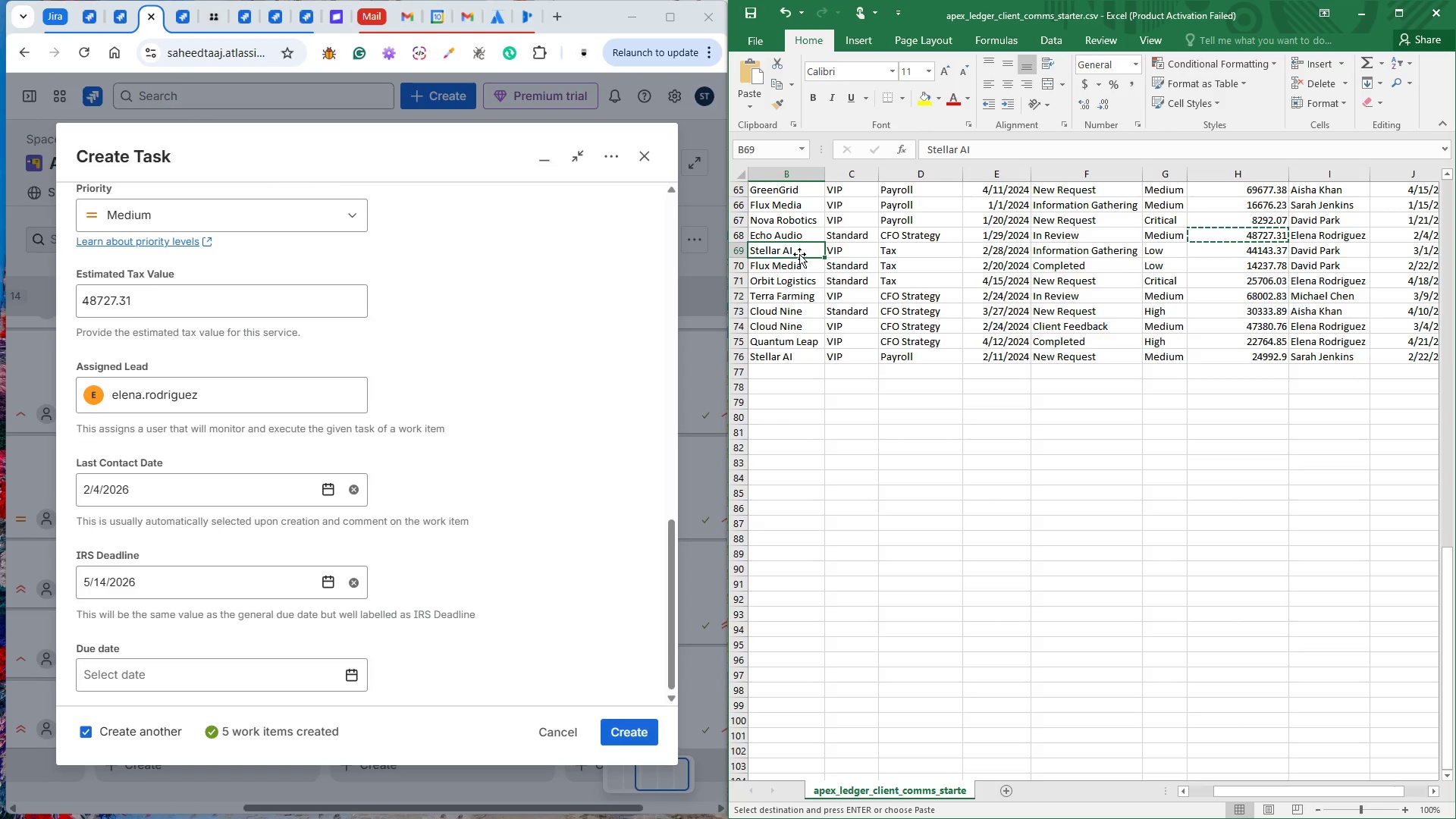 
key(Control+C)
 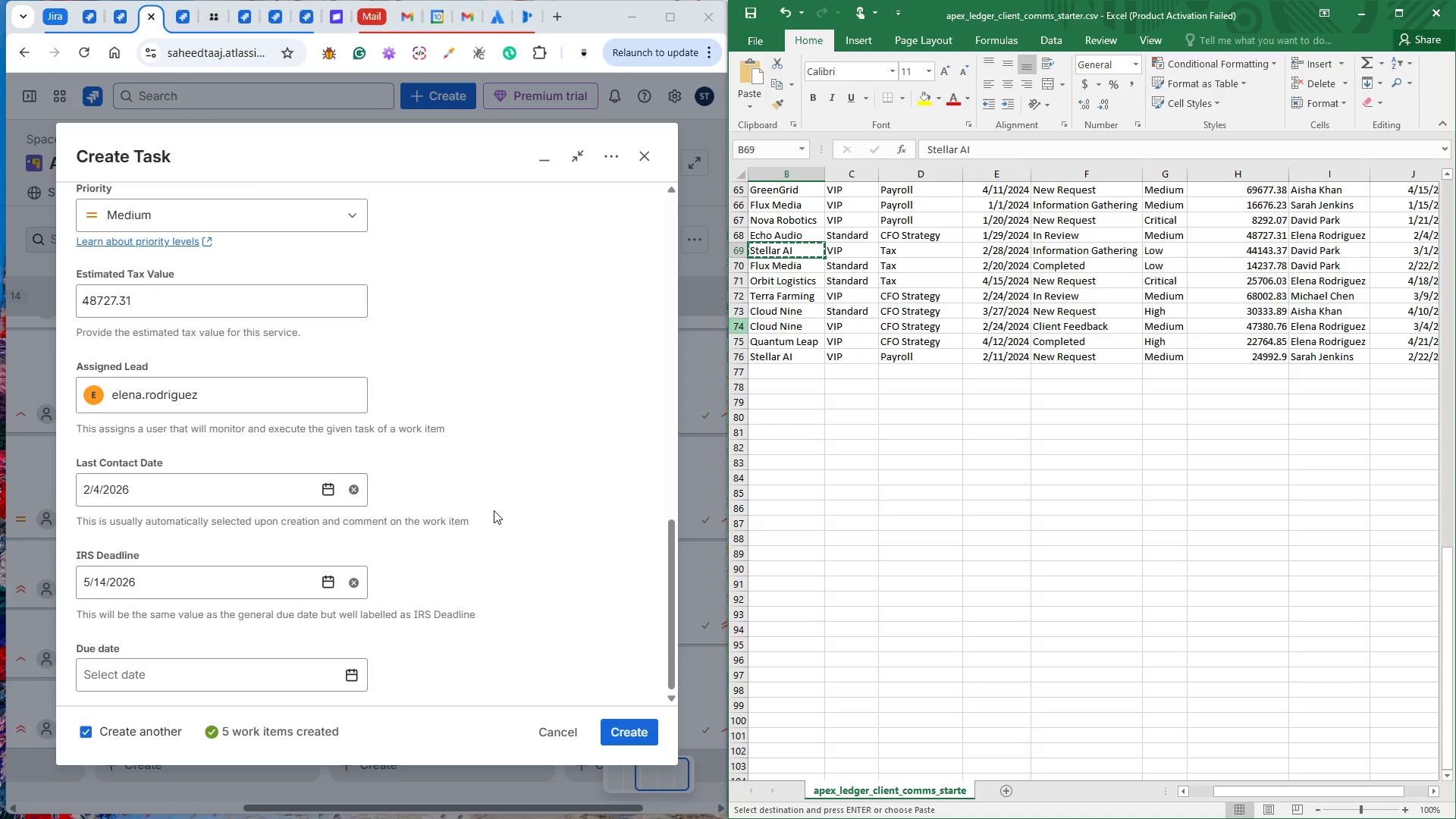 
scroll: coordinate [494, 510], scroll_direction: up, amount: 3.0
 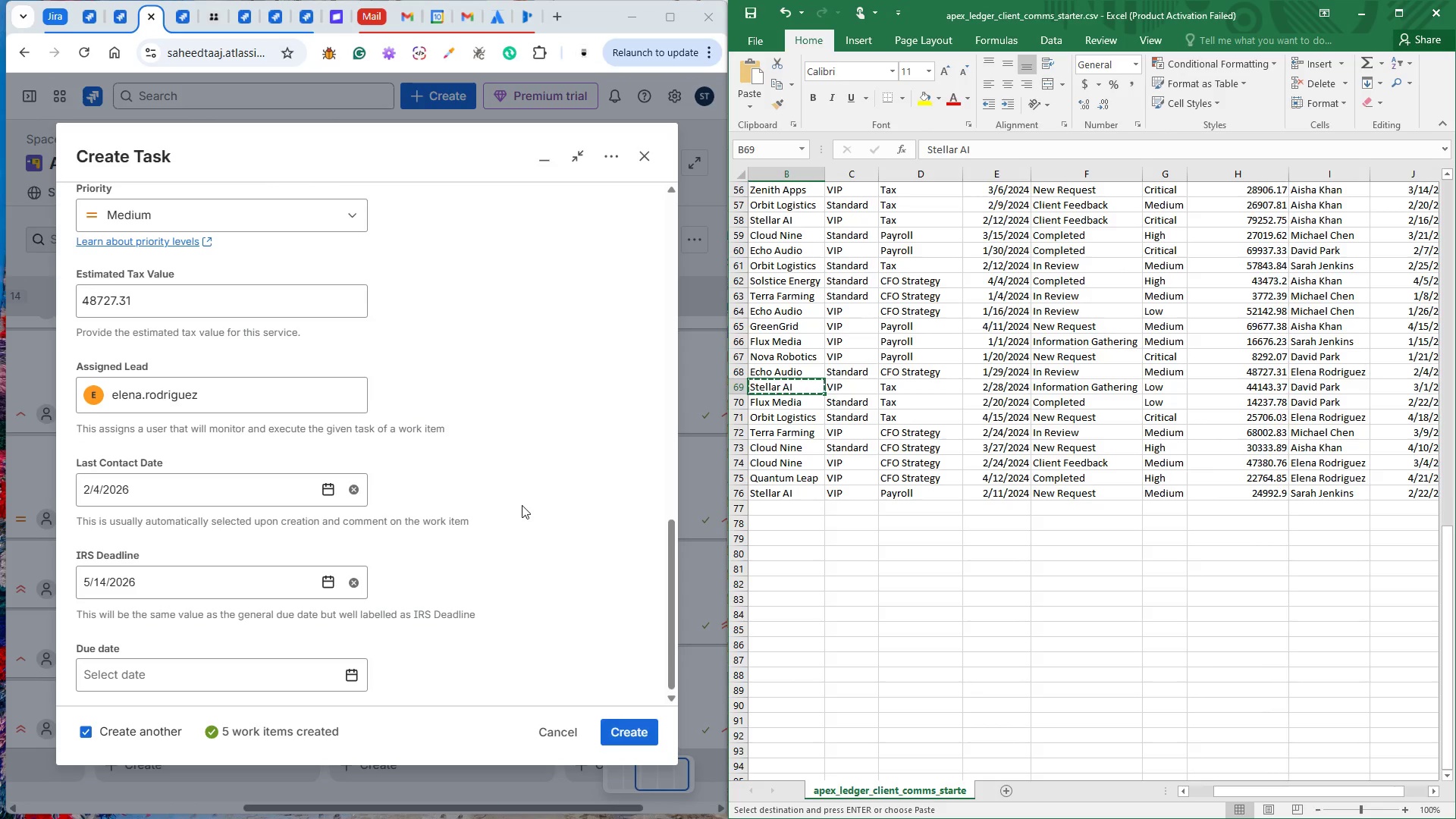 
left_click([560, 505])
 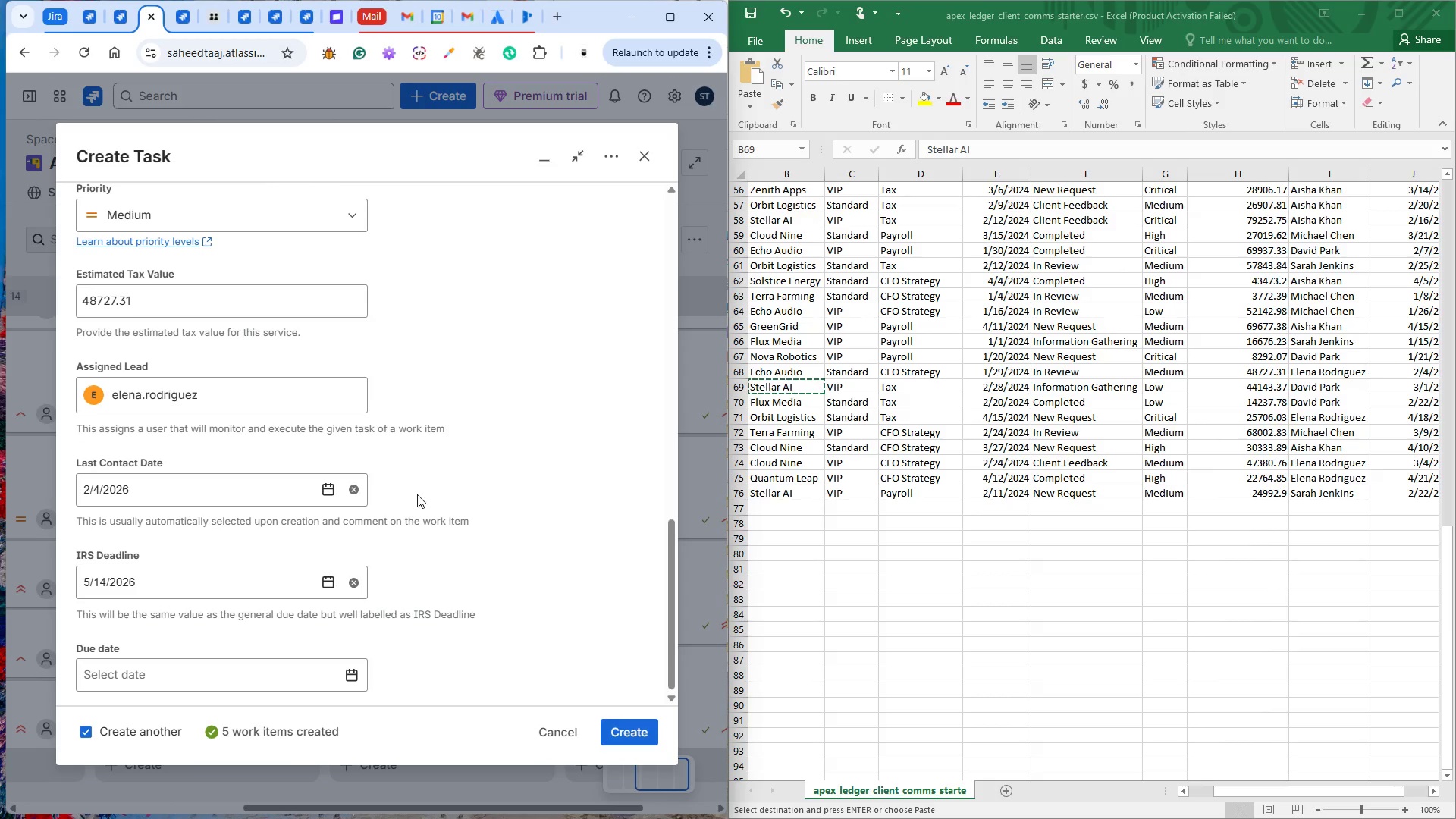 
scroll: coordinate [414, 494], scroll_direction: up, amount: 10.0
 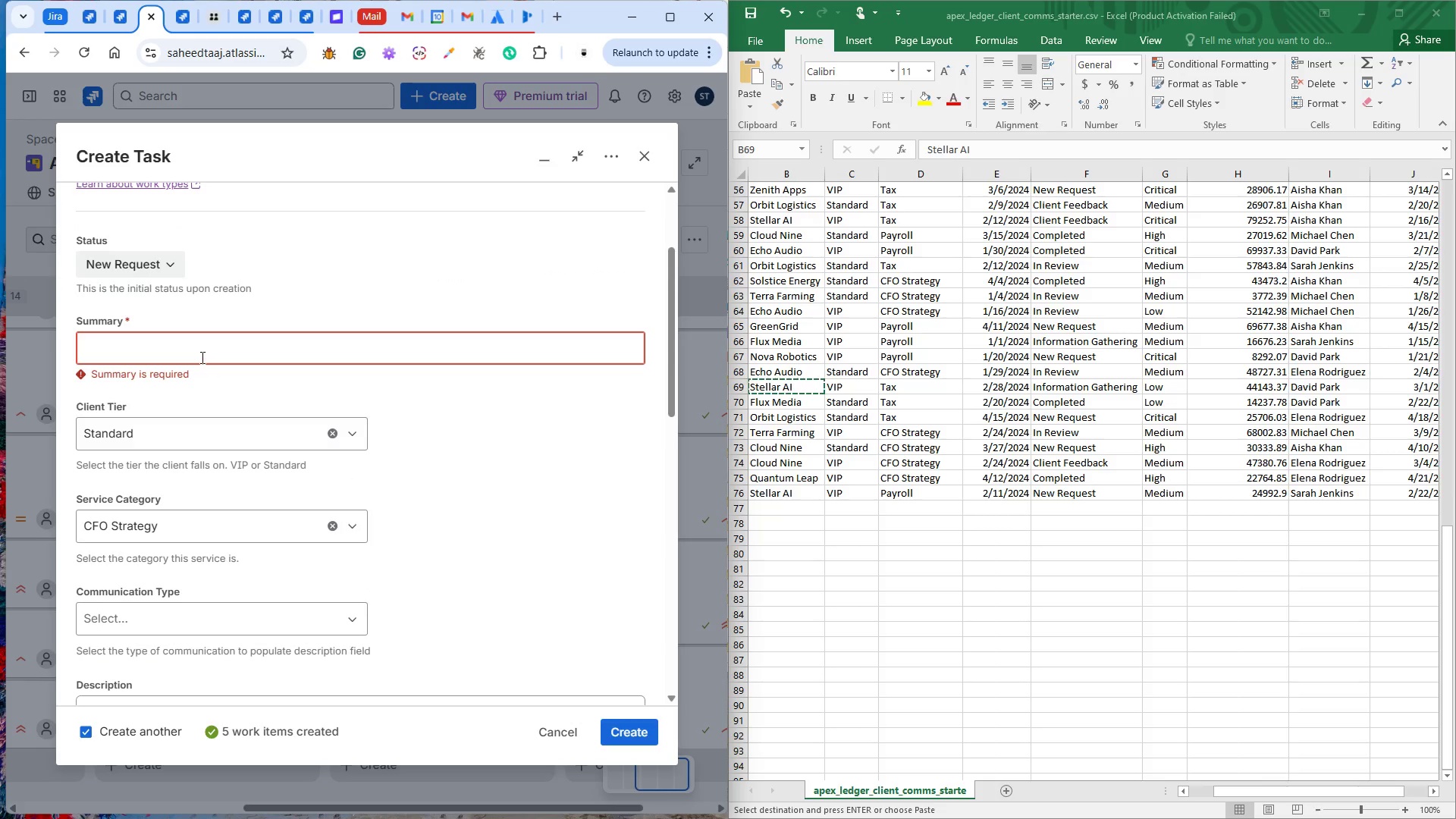 
left_click([202, 351])
 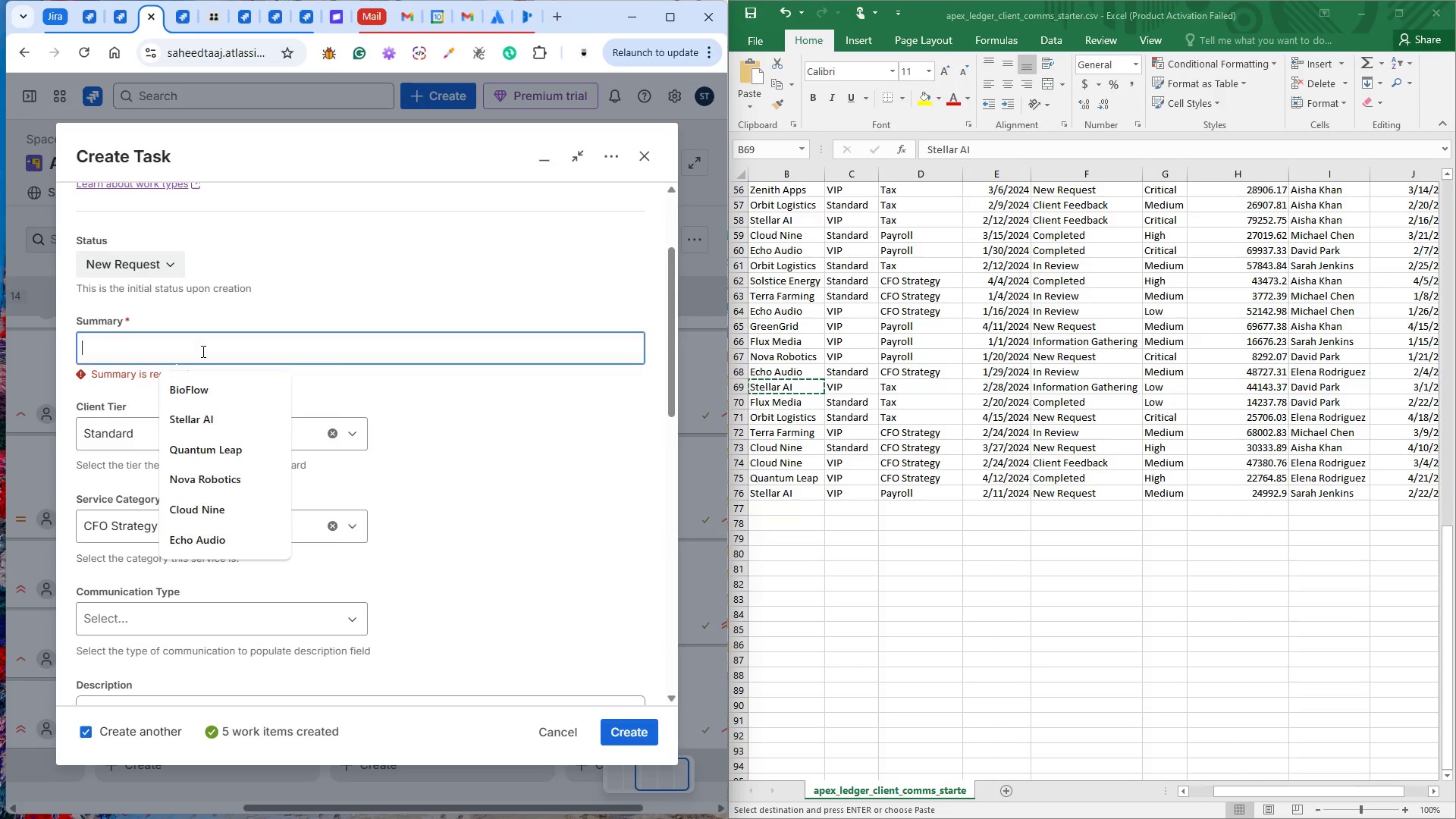 
key(Control+V)
 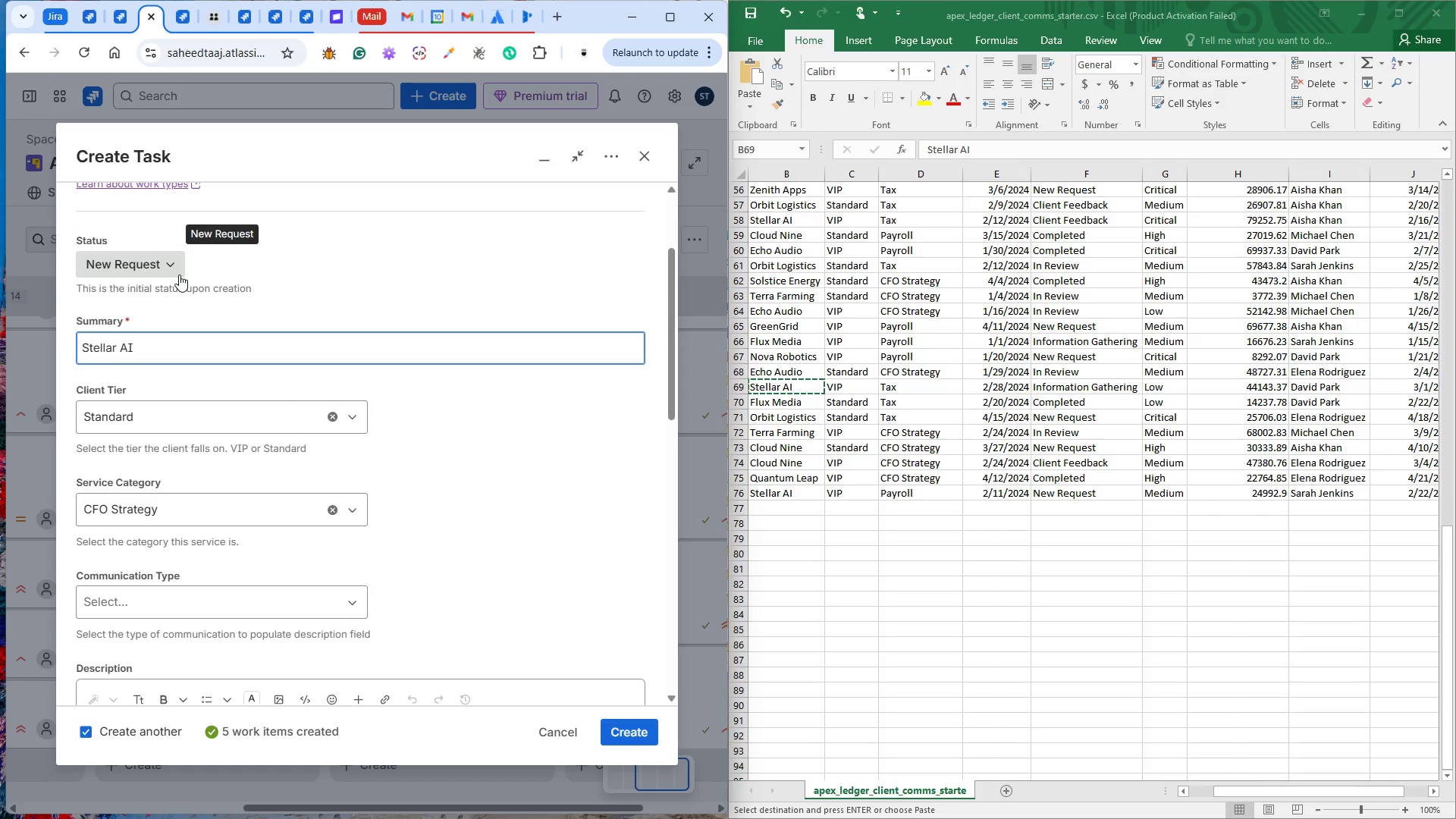 
key(Control+ControlLeft)
 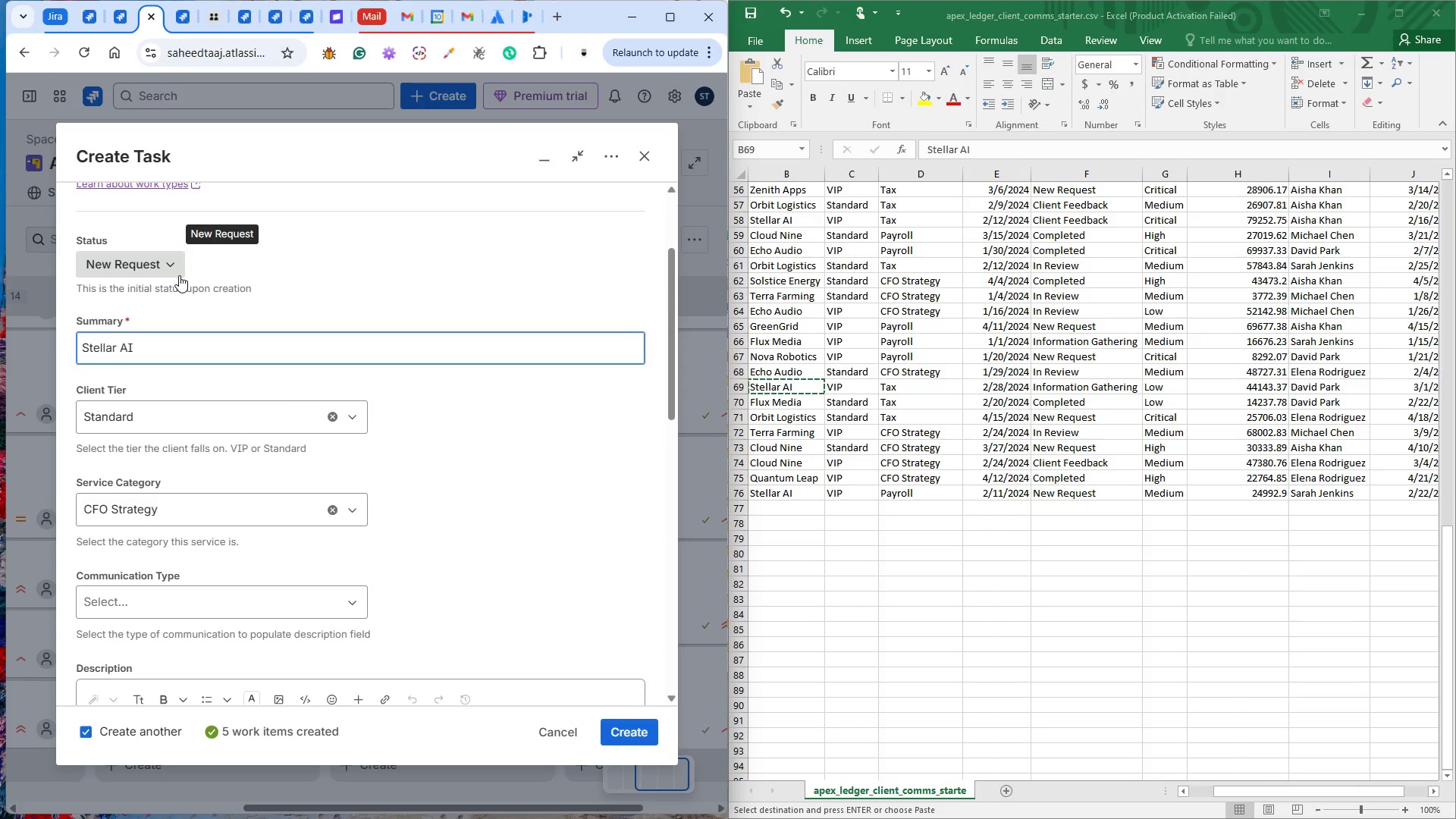 
left_click([166, 273])
 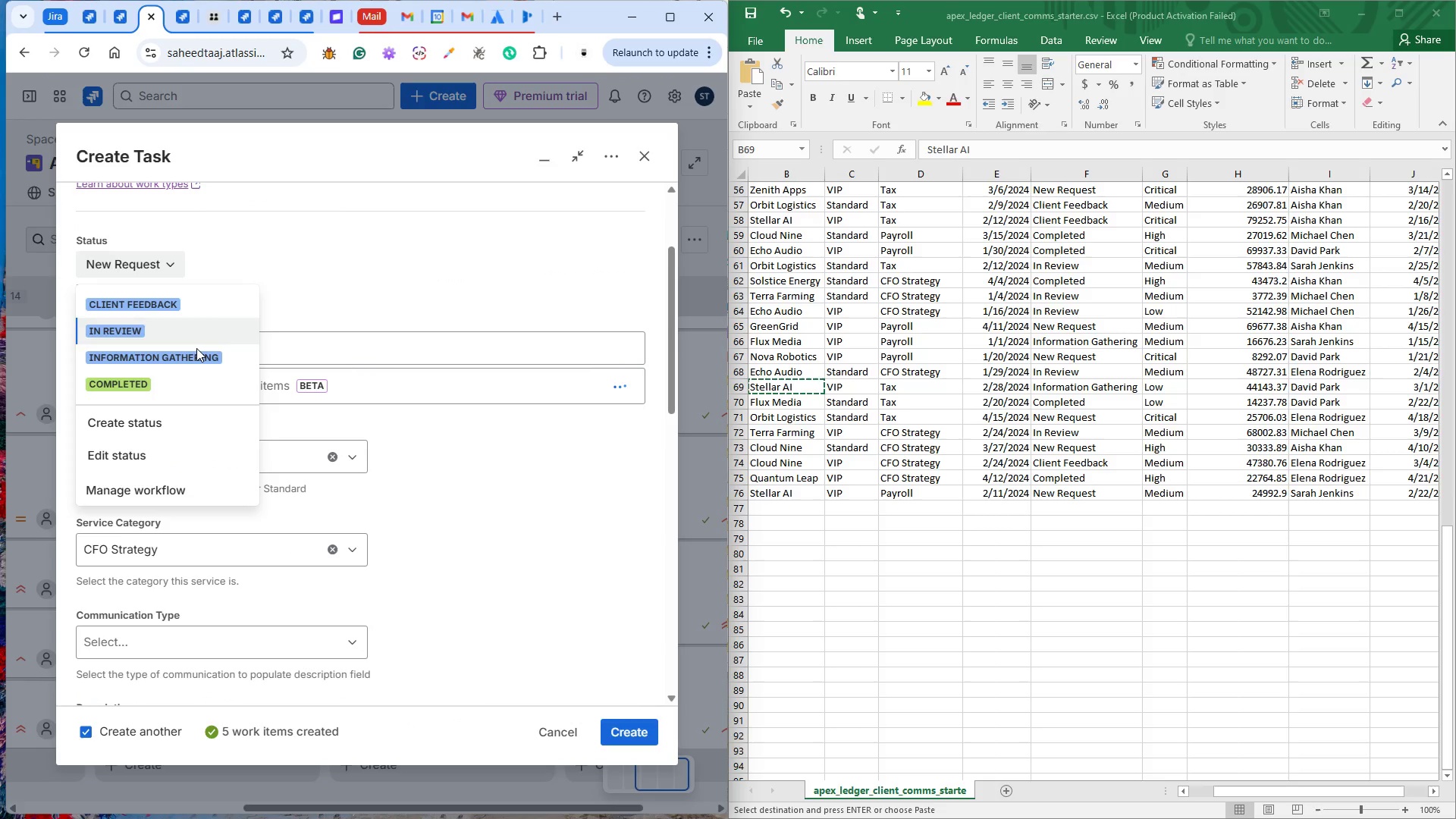 
left_click([196, 348])
 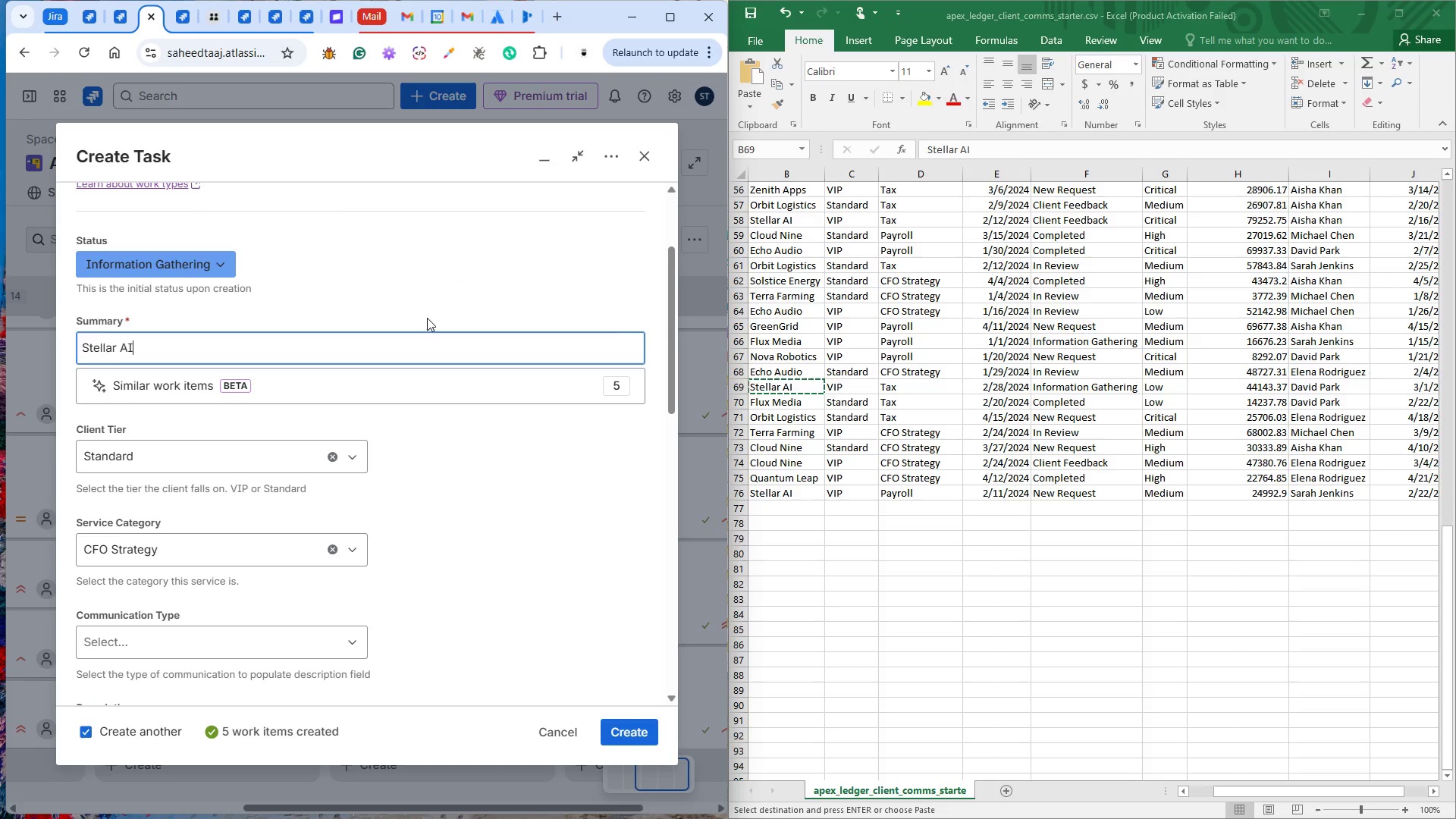 
left_click([1006, 384])
 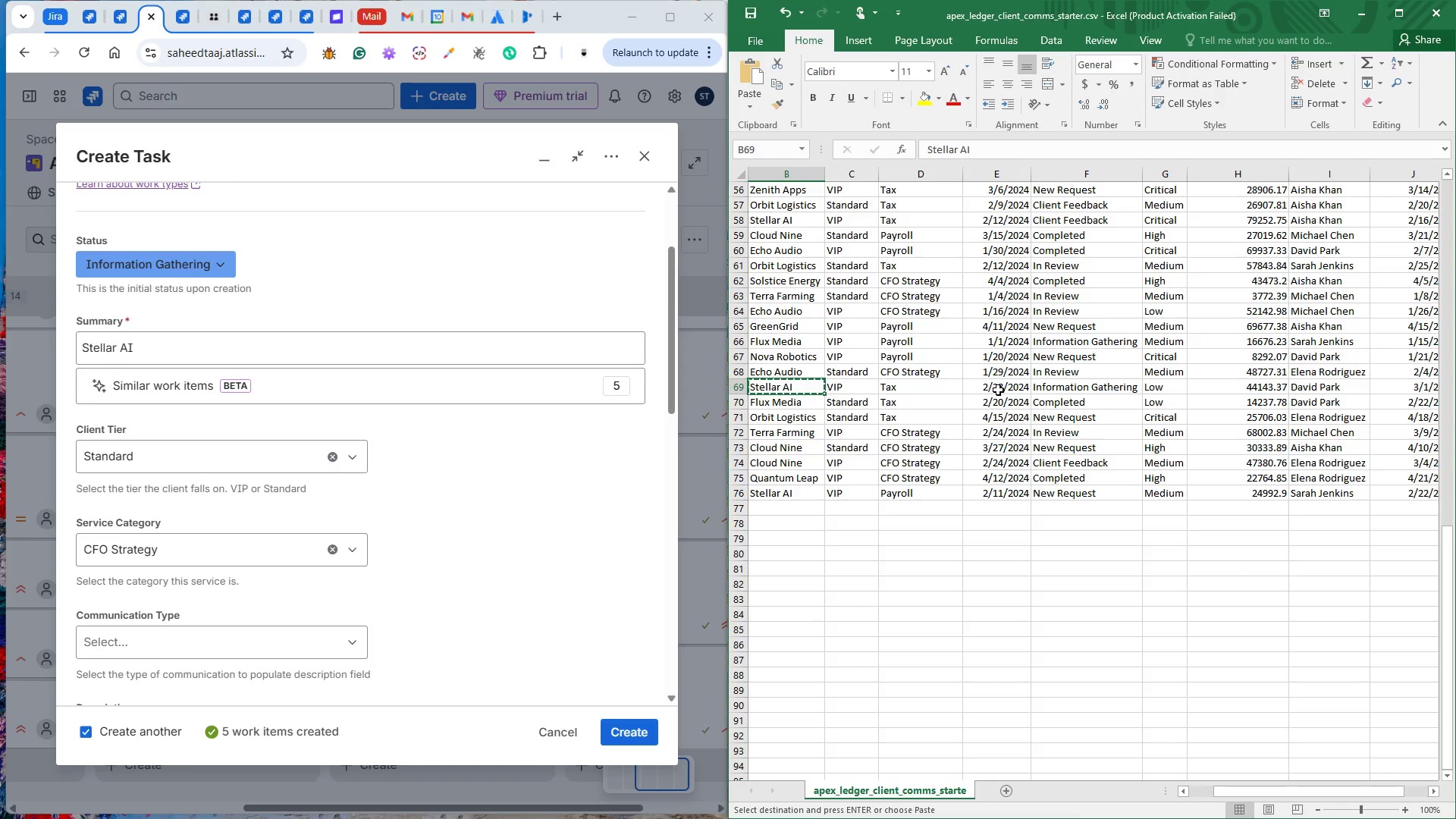 
left_click([997, 390])
 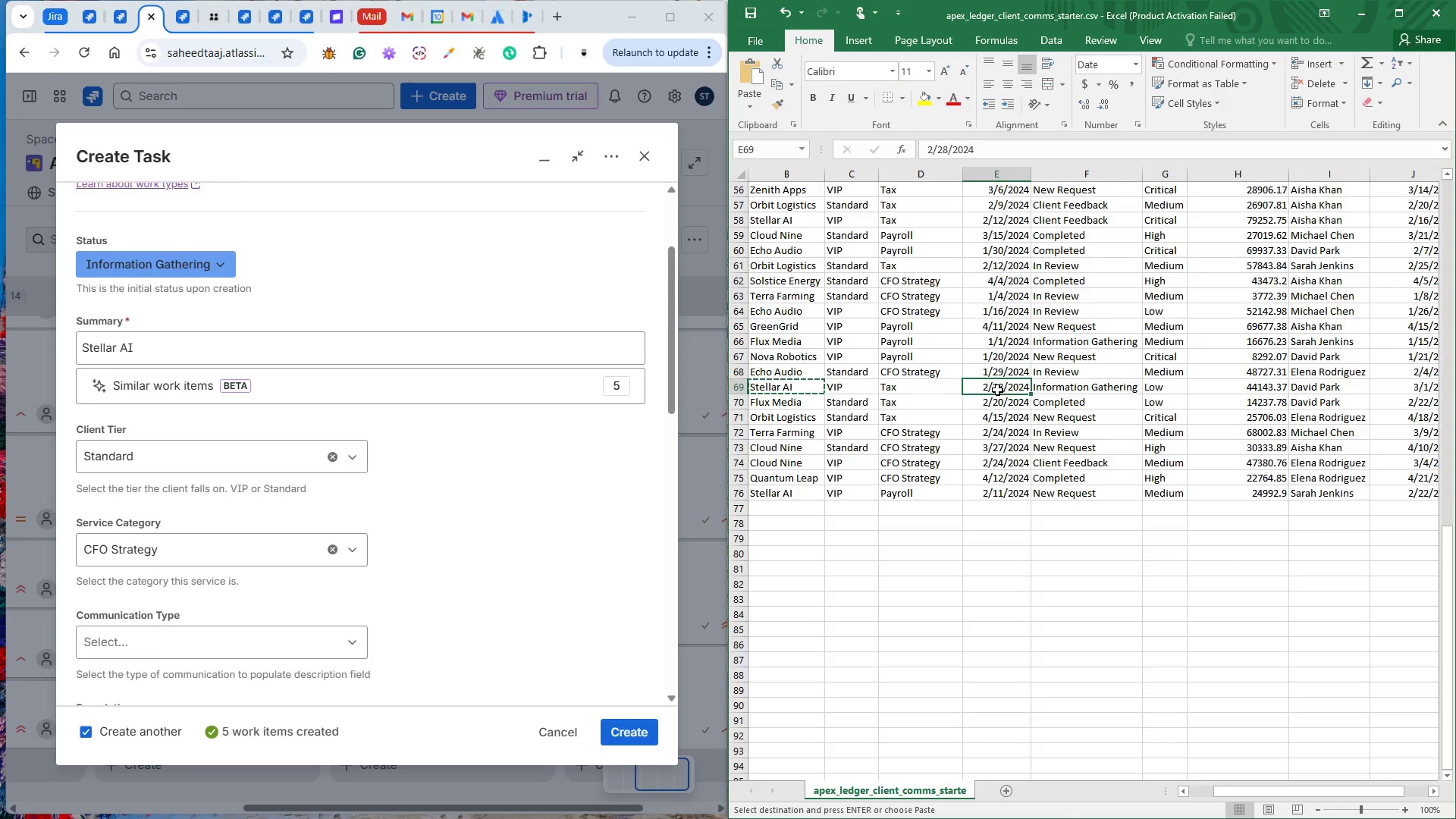 
key(Control+C)
 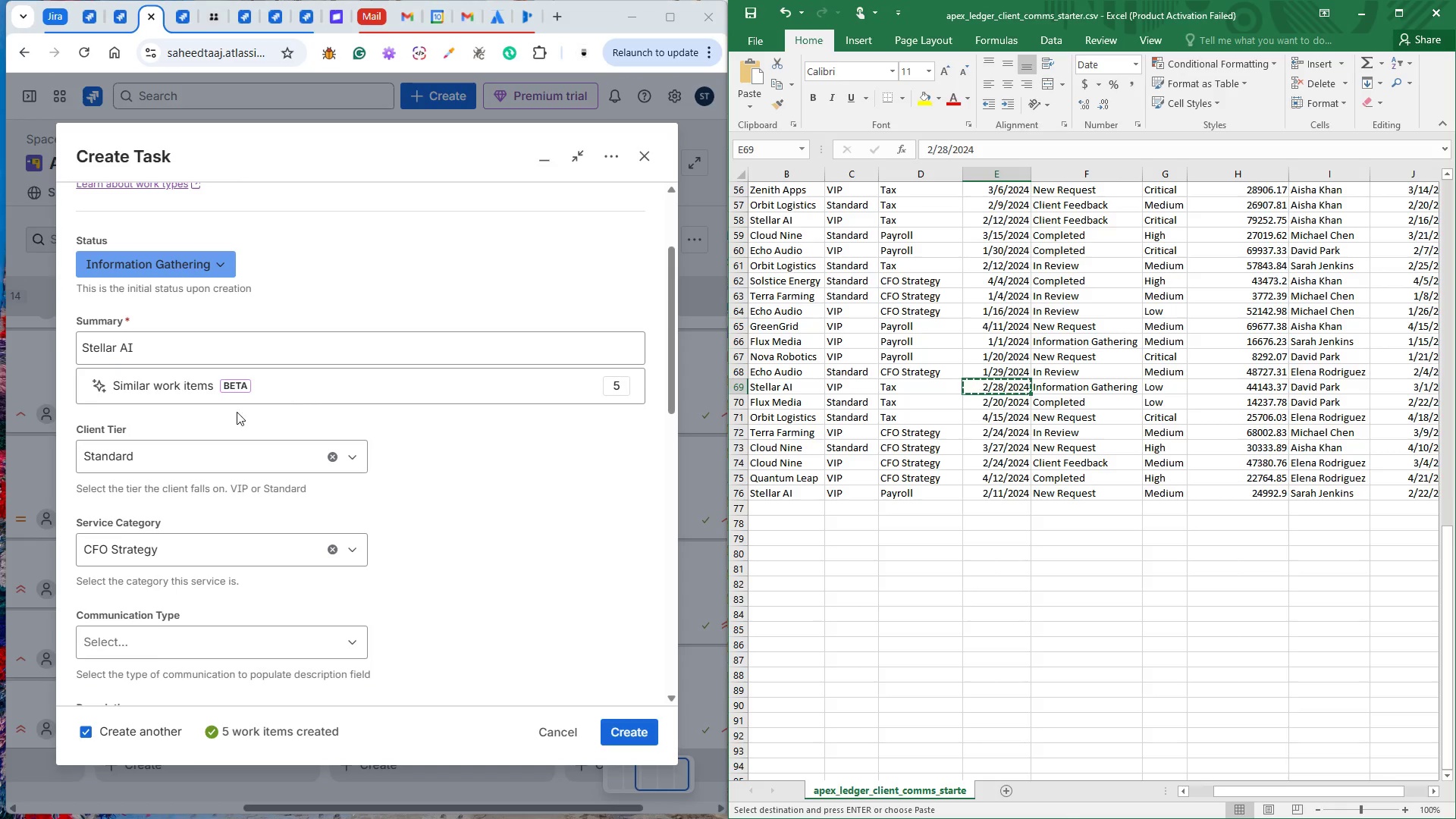 
left_click([155, 454])
 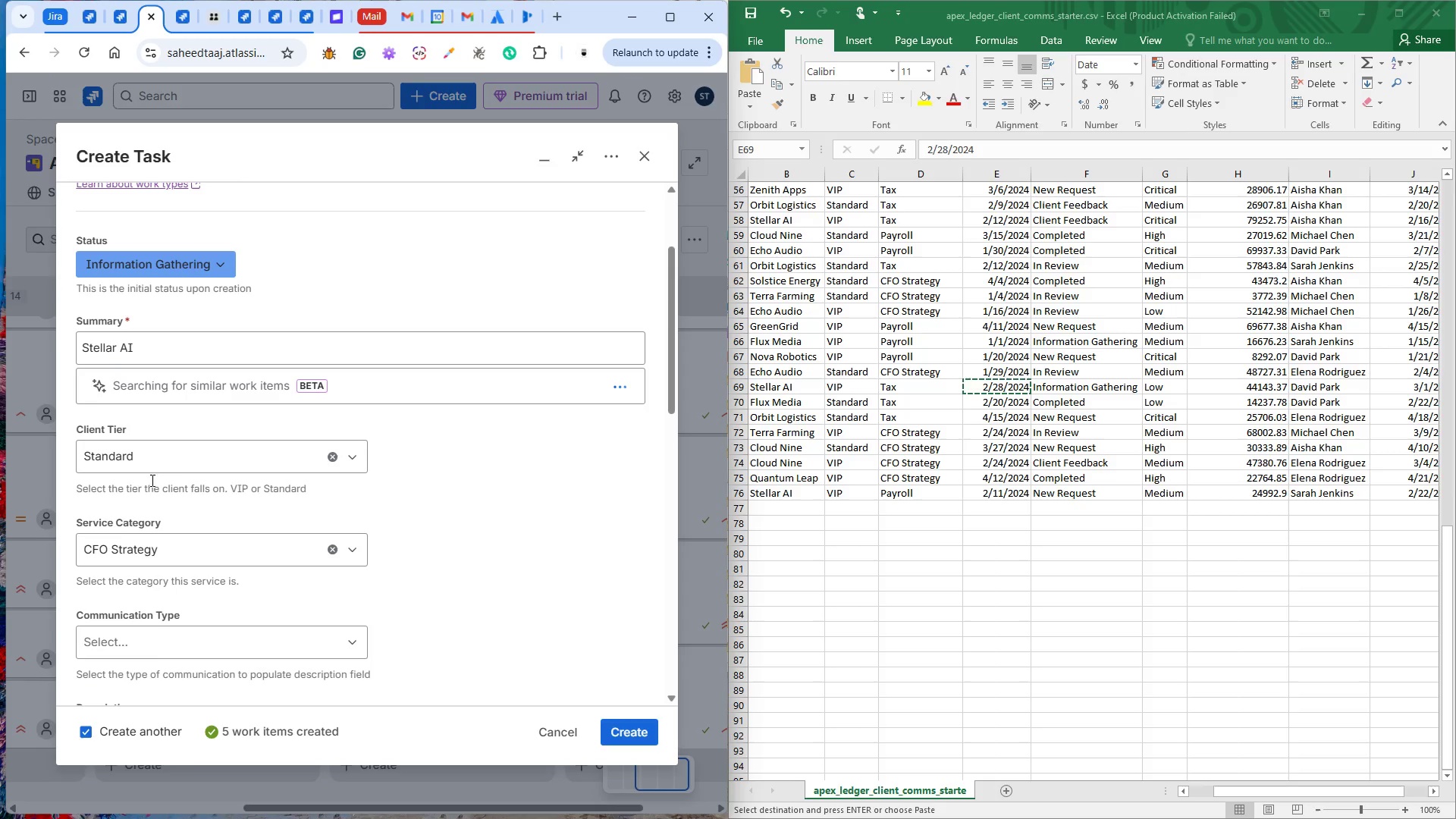 
left_click([150, 469])
 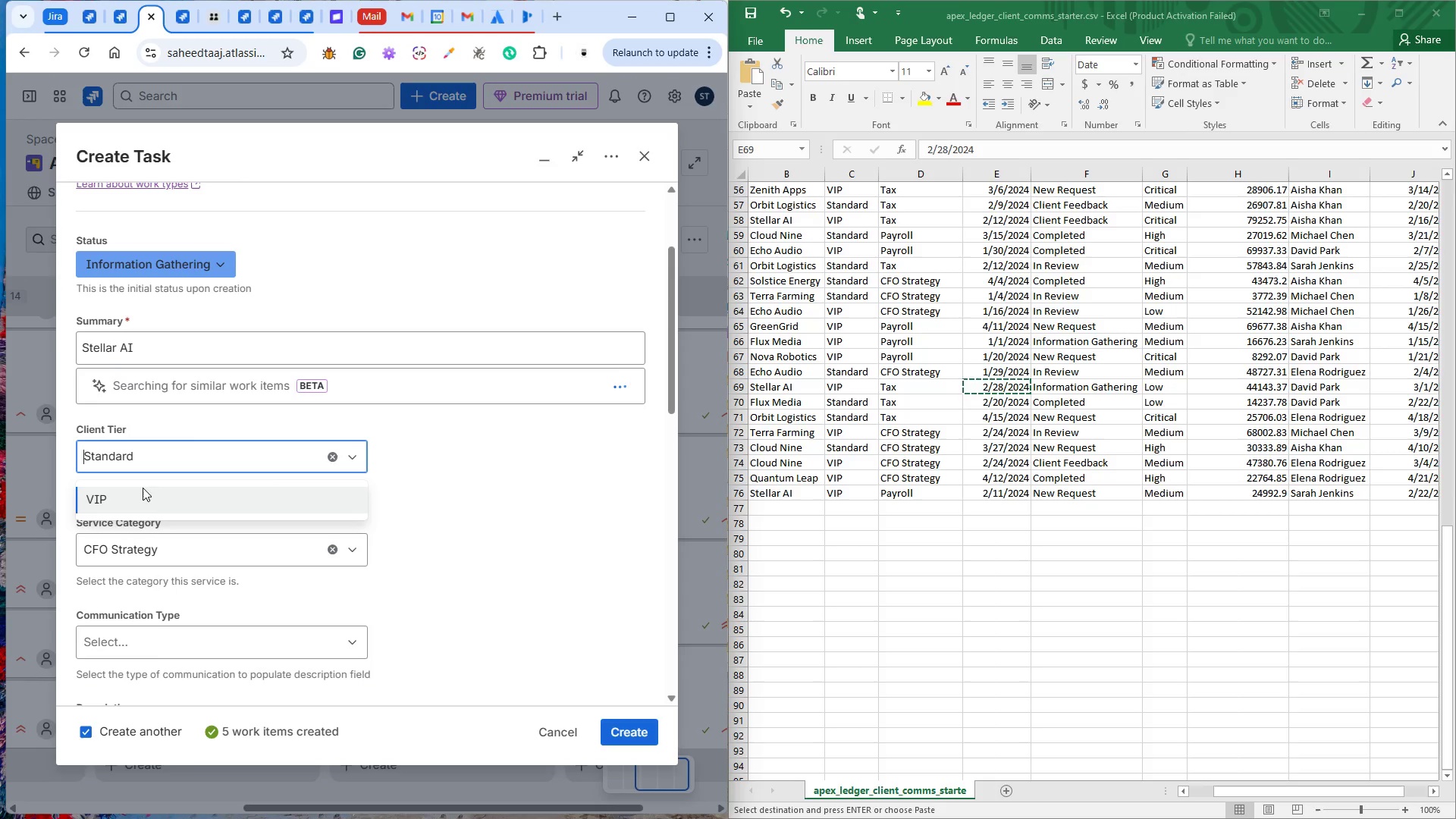 
left_click([136, 504])
 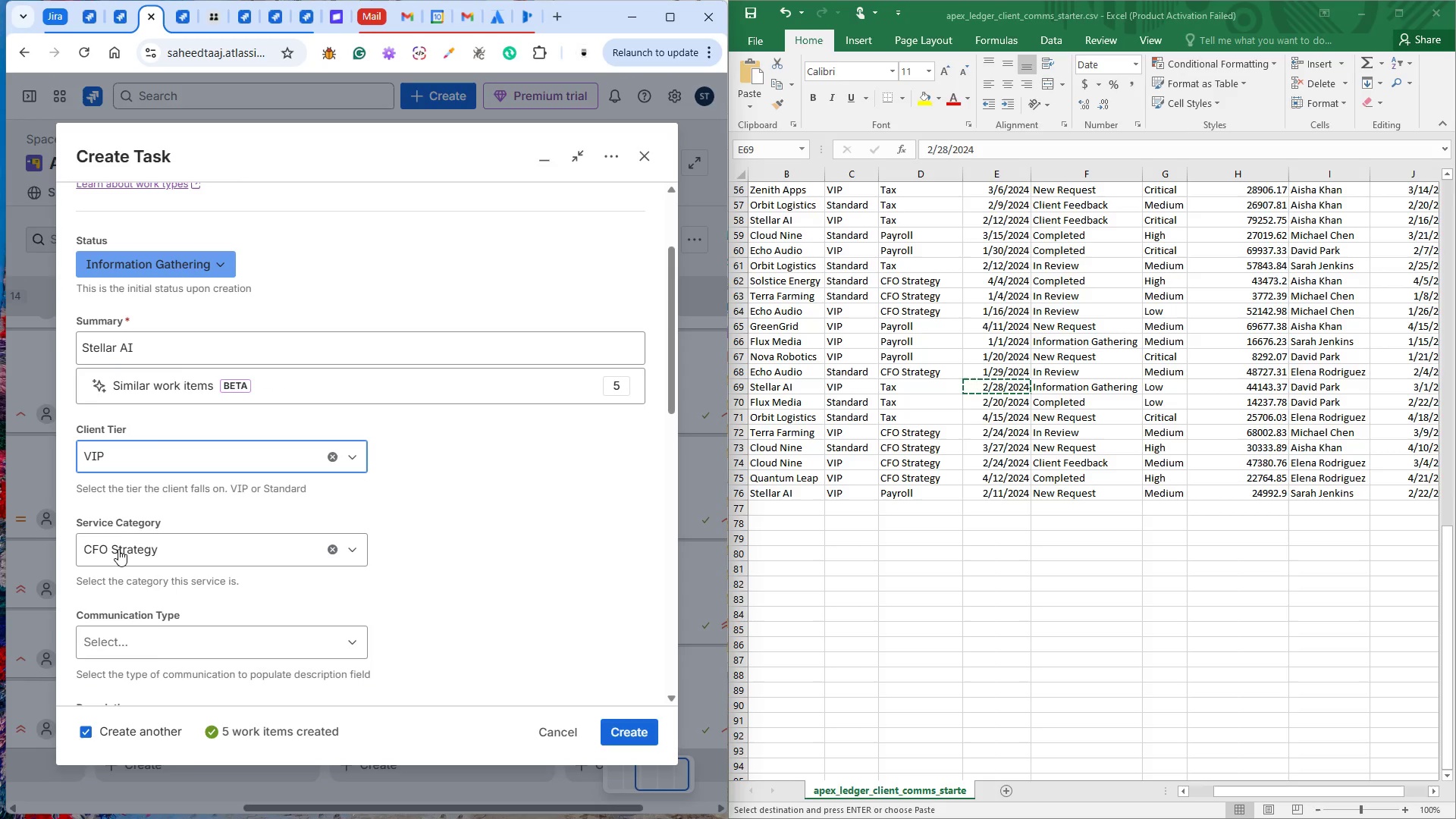 
double_click([118, 549])
 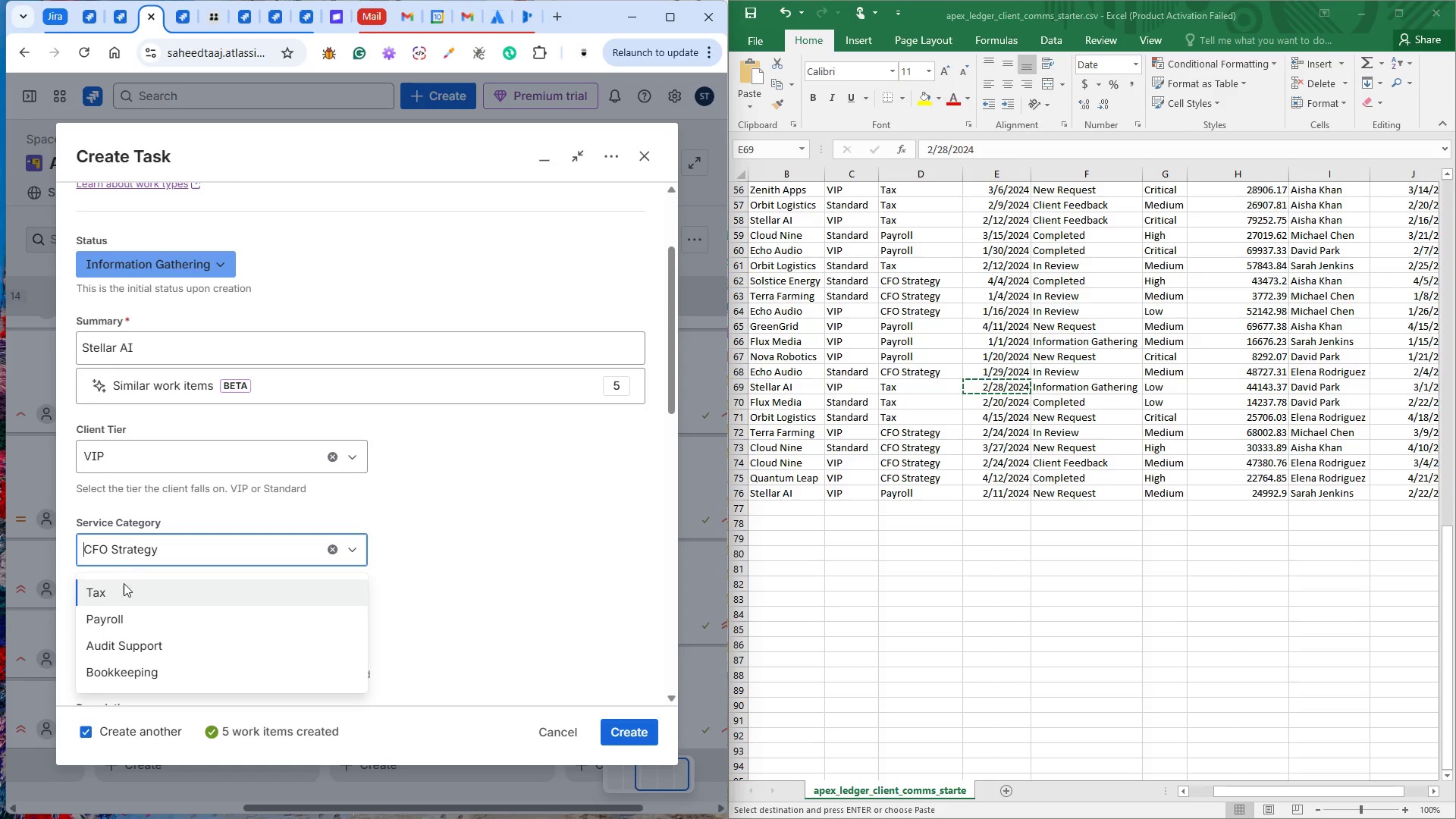 
left_click([121, 591])
 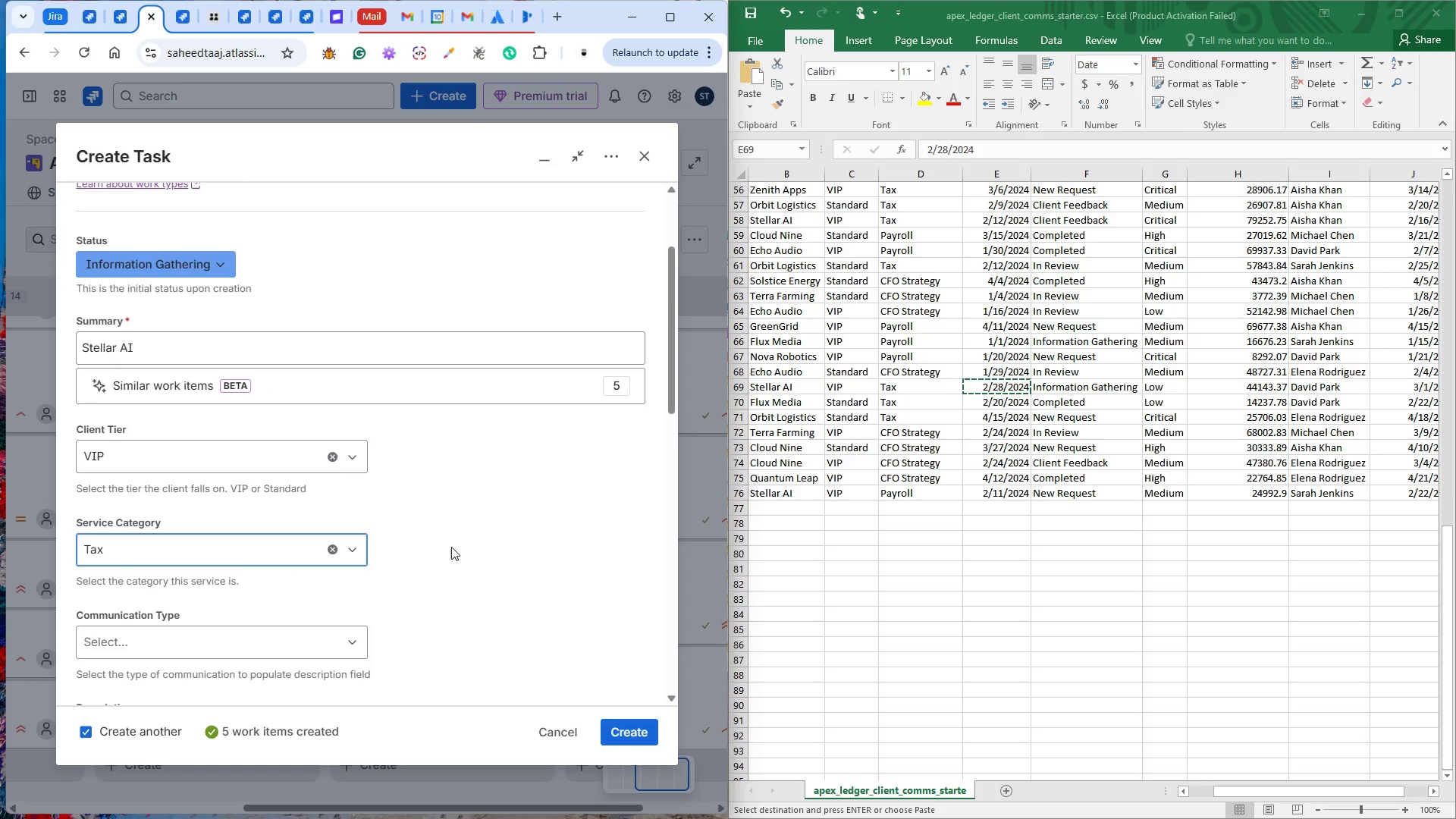 
left_click([451, 547])
 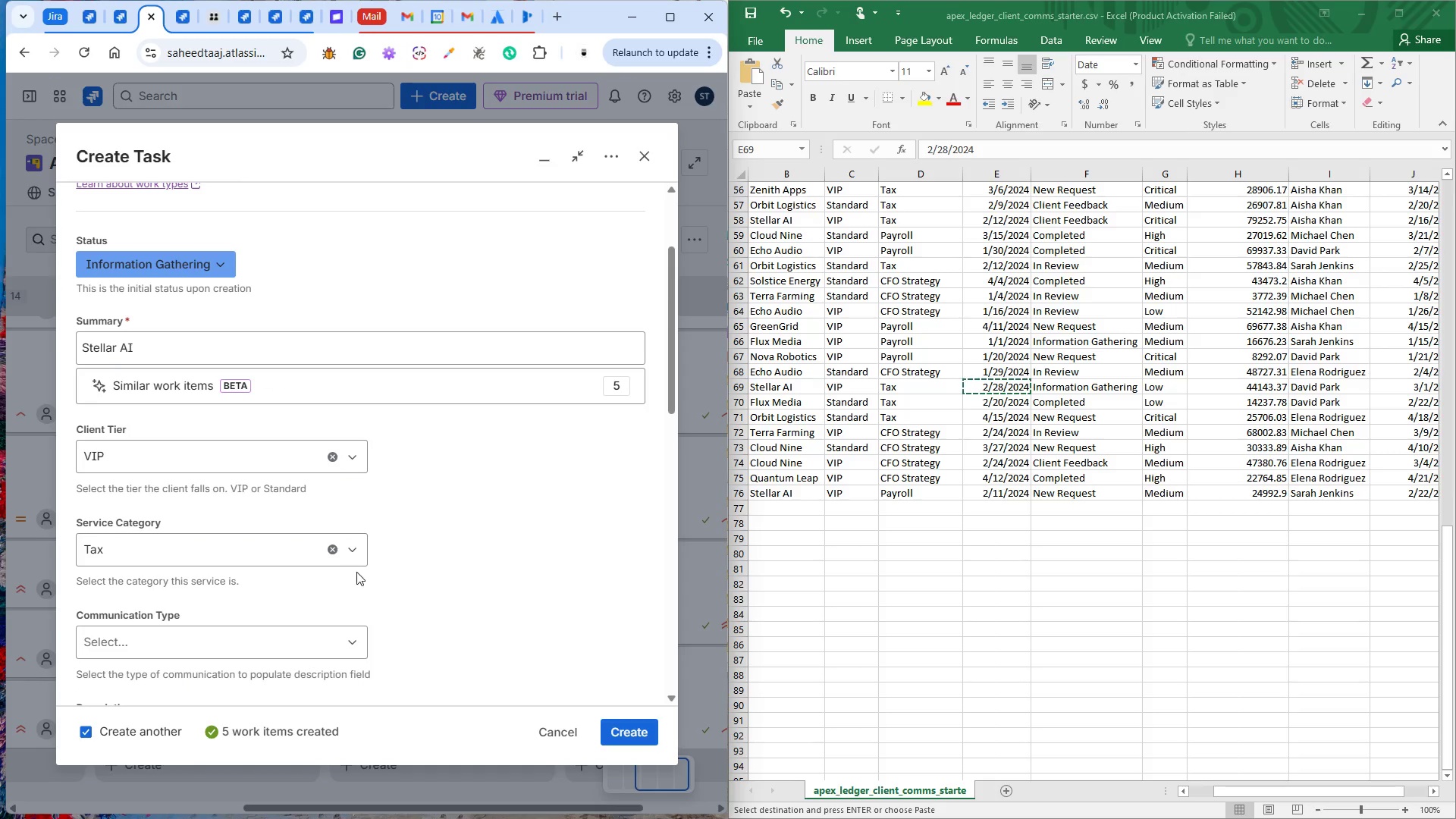 
scroll: coordinate [161, 543], scroll_direction: down, amount: 5.0
 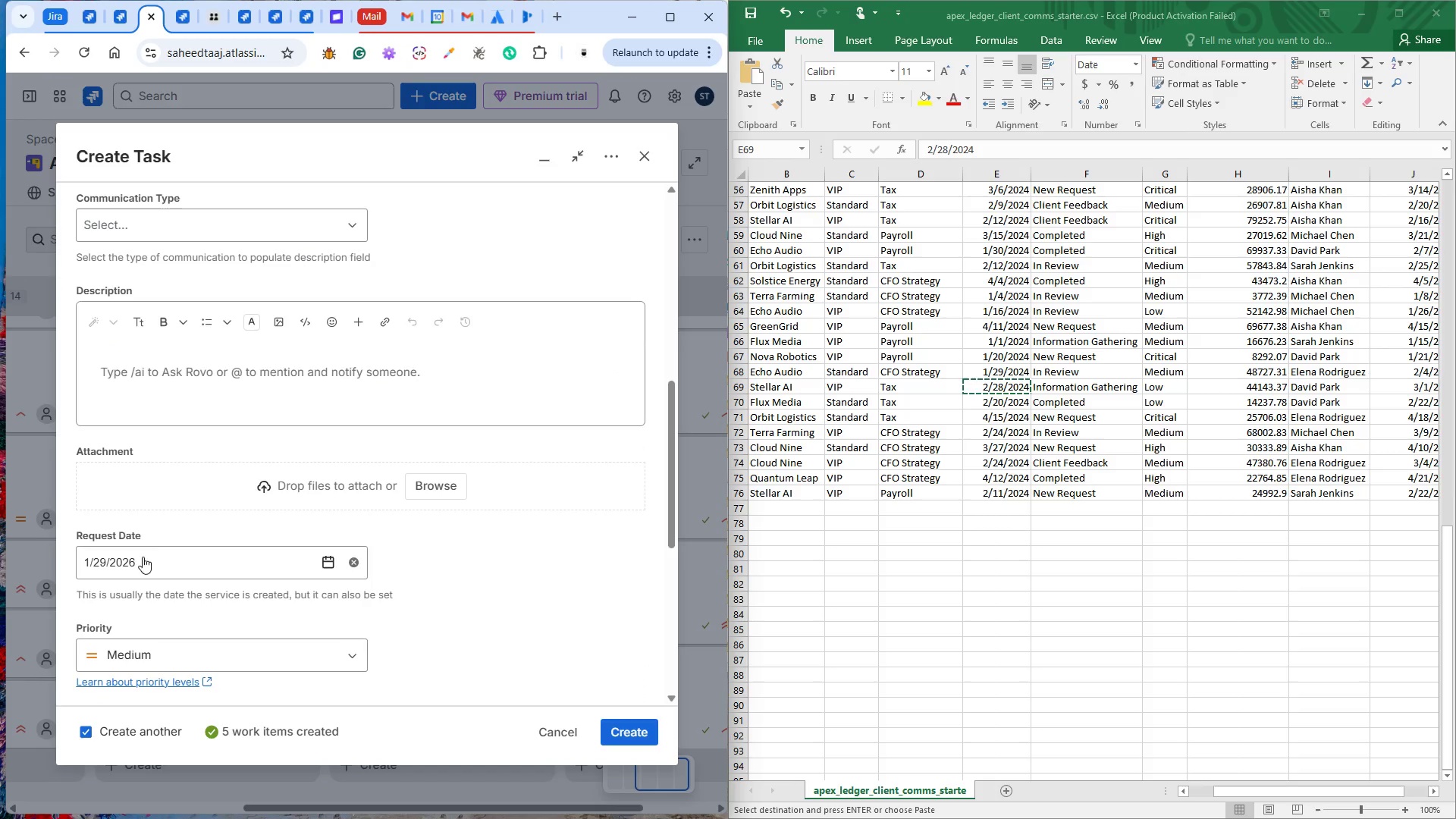 
left_click([136, 566])
 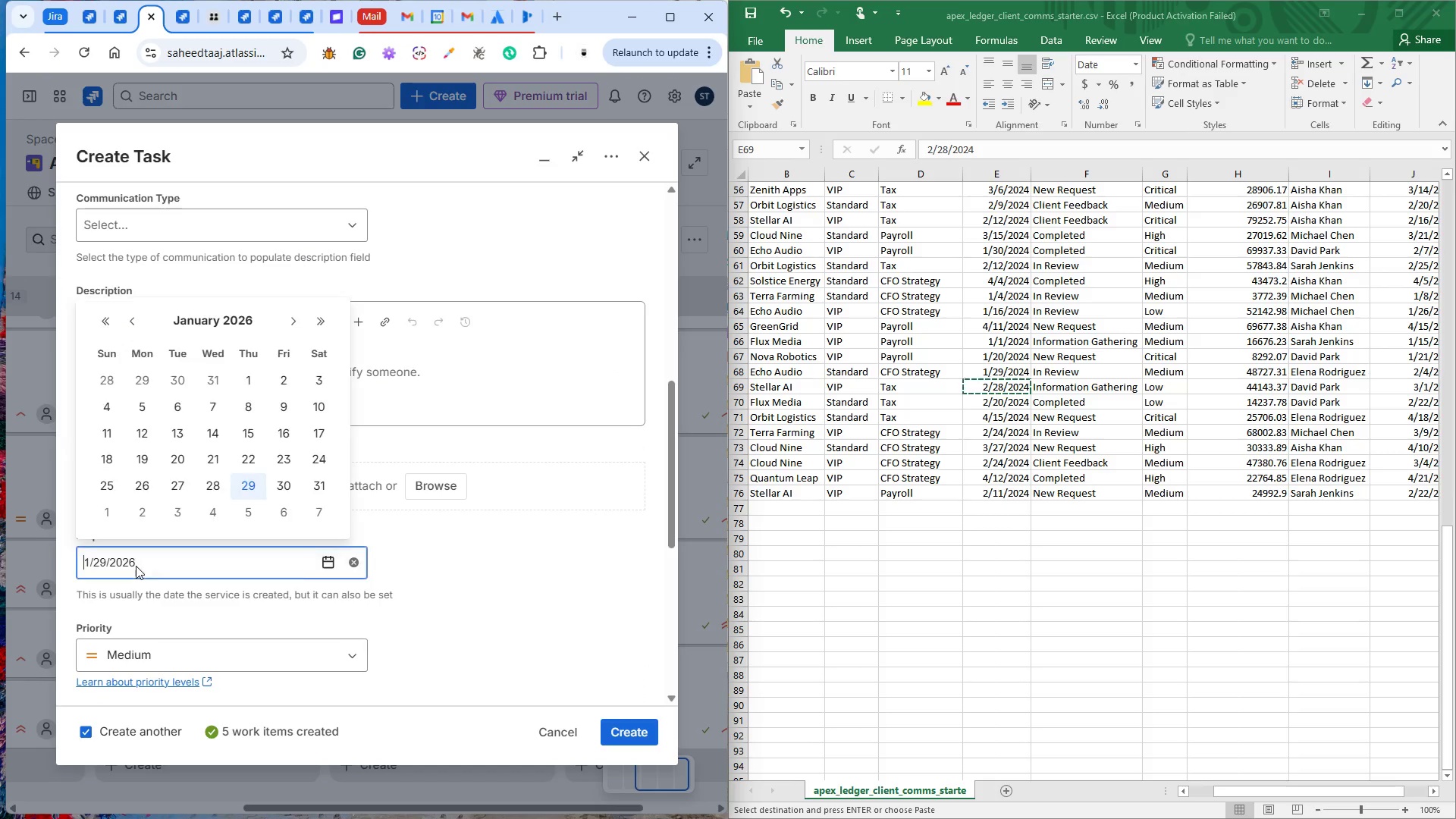 
key(Control+V)
 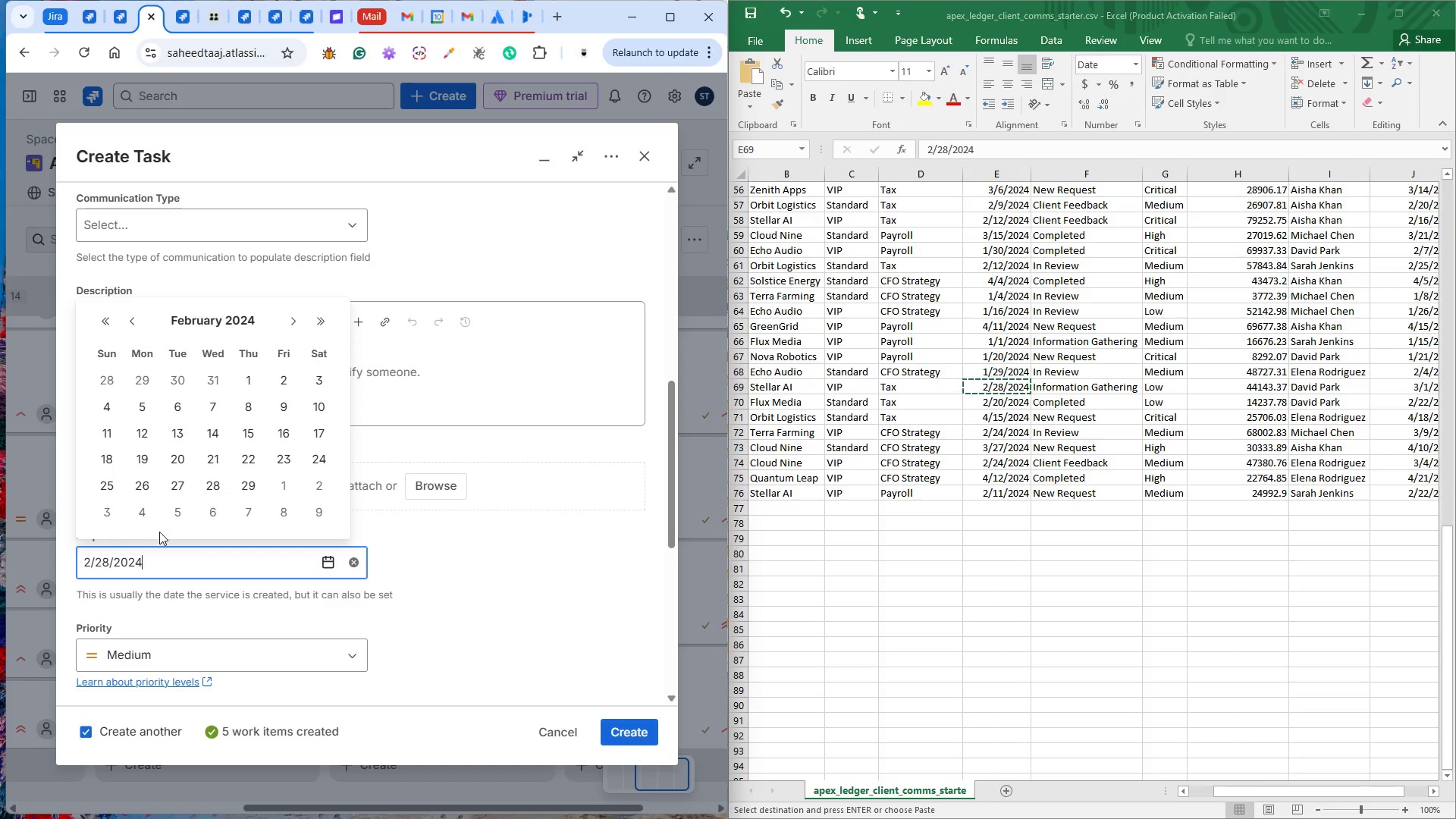 
key(Backspace)
 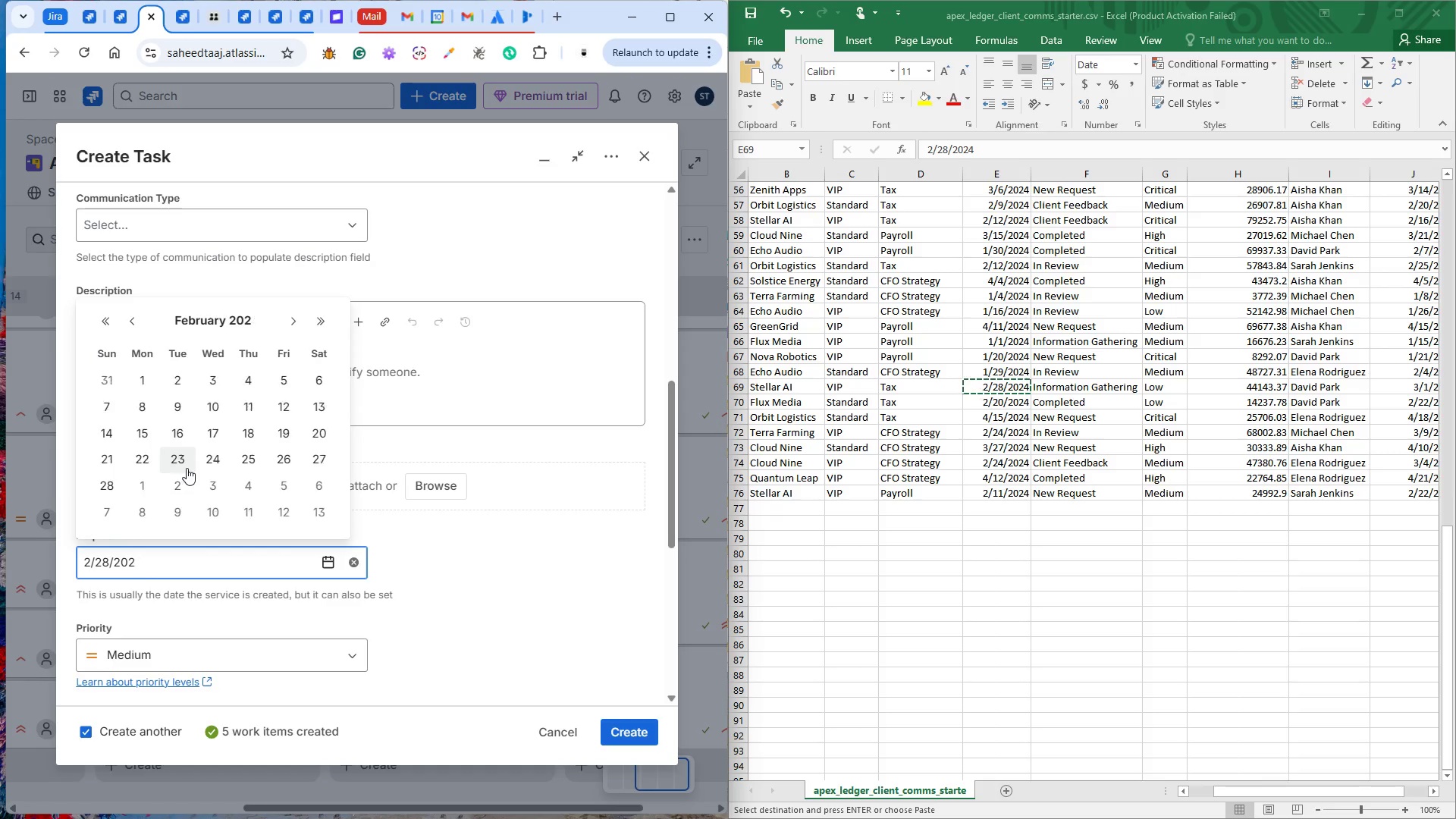 
key(6)
 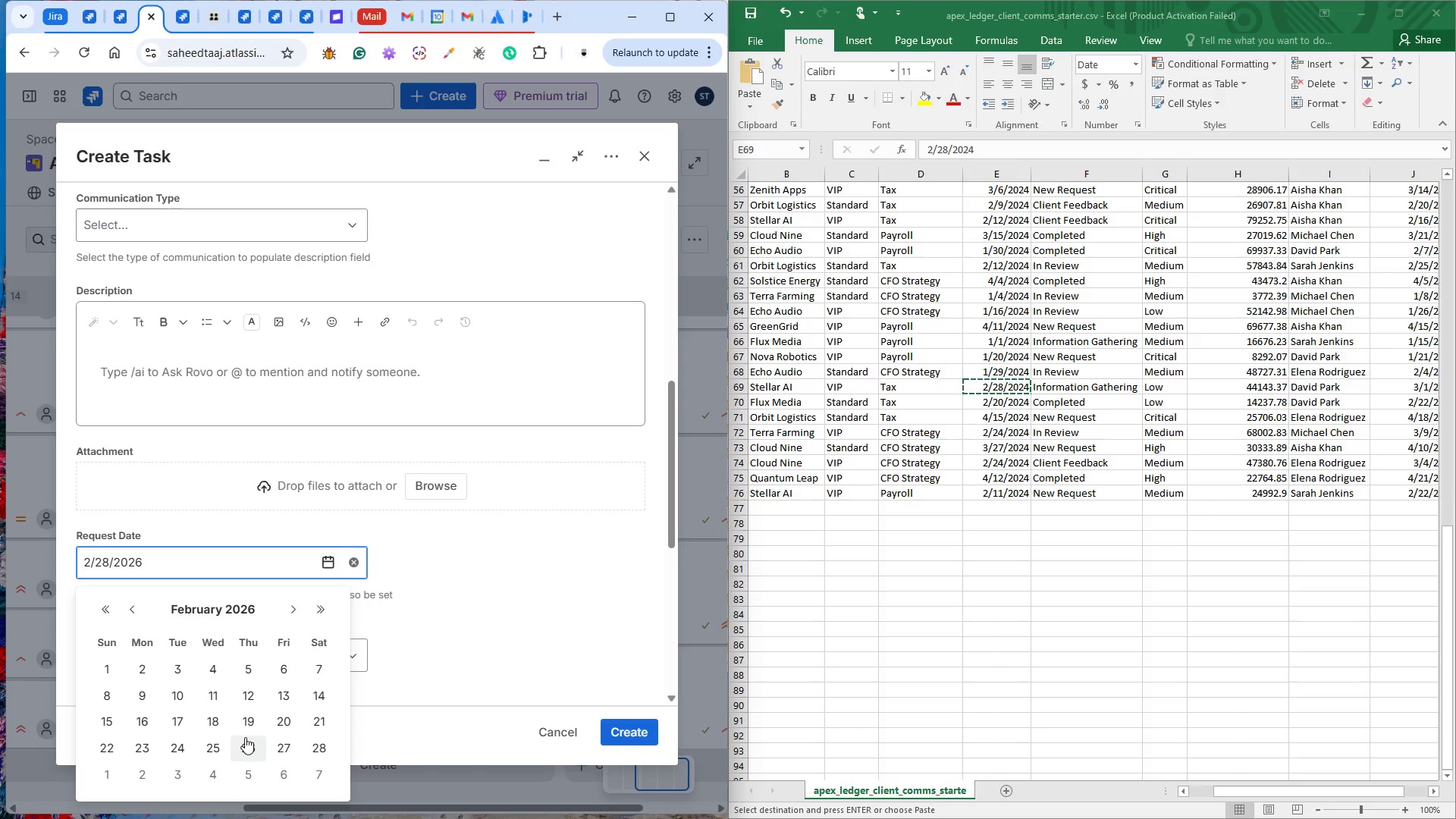 
left_click([315, 746])
 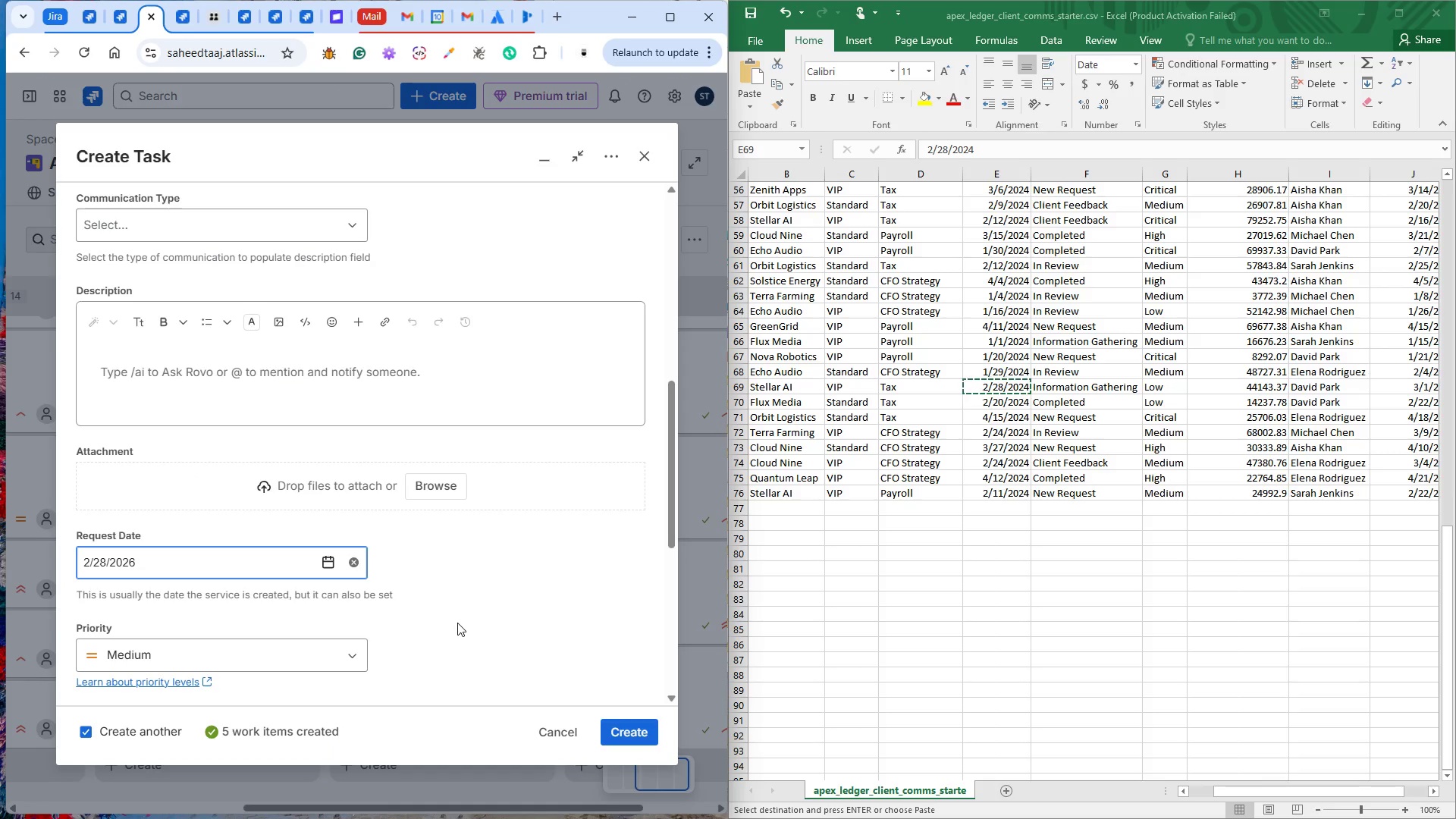 
left_click([145, 644])
 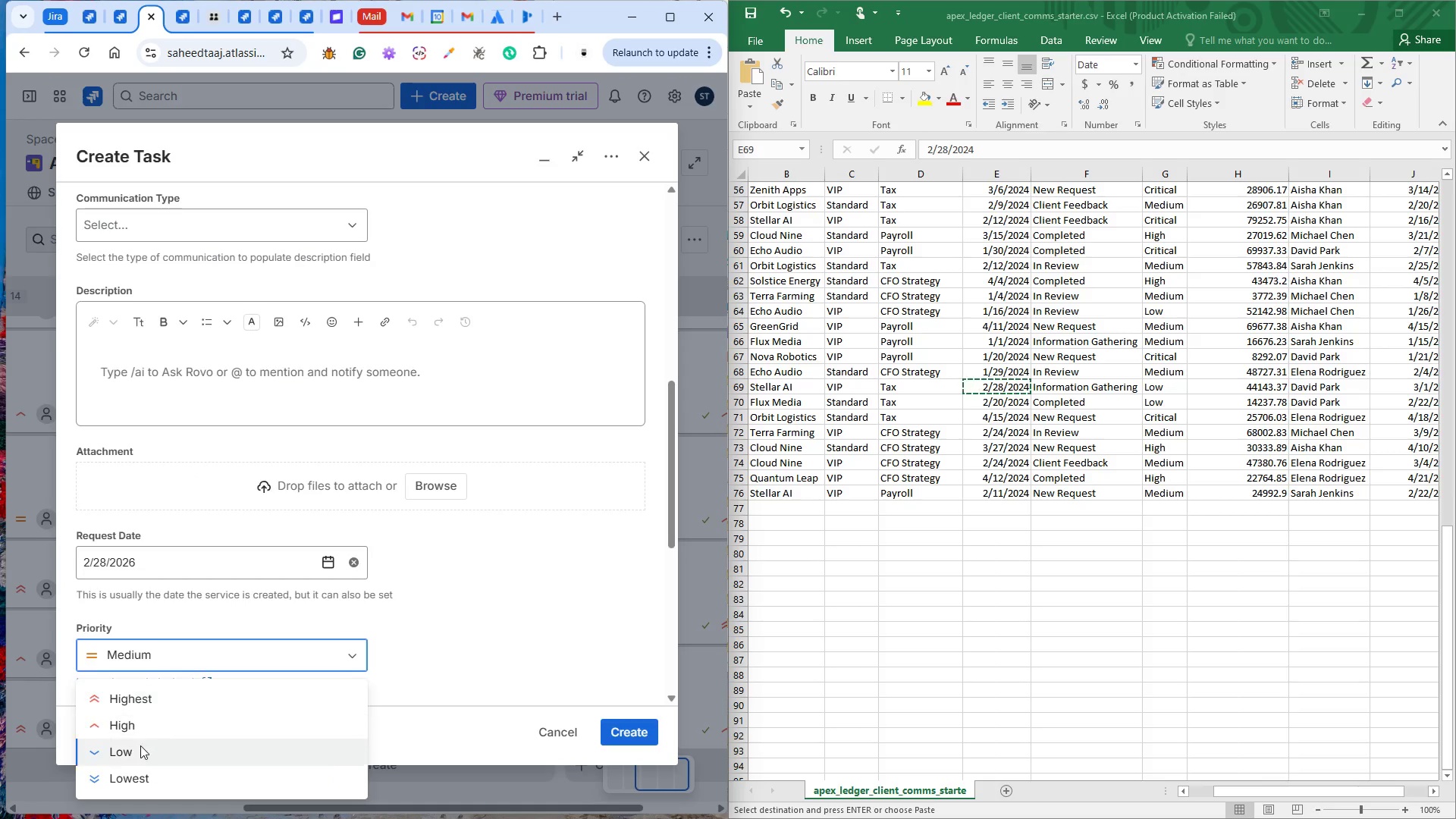 
left_click([136, 753])
 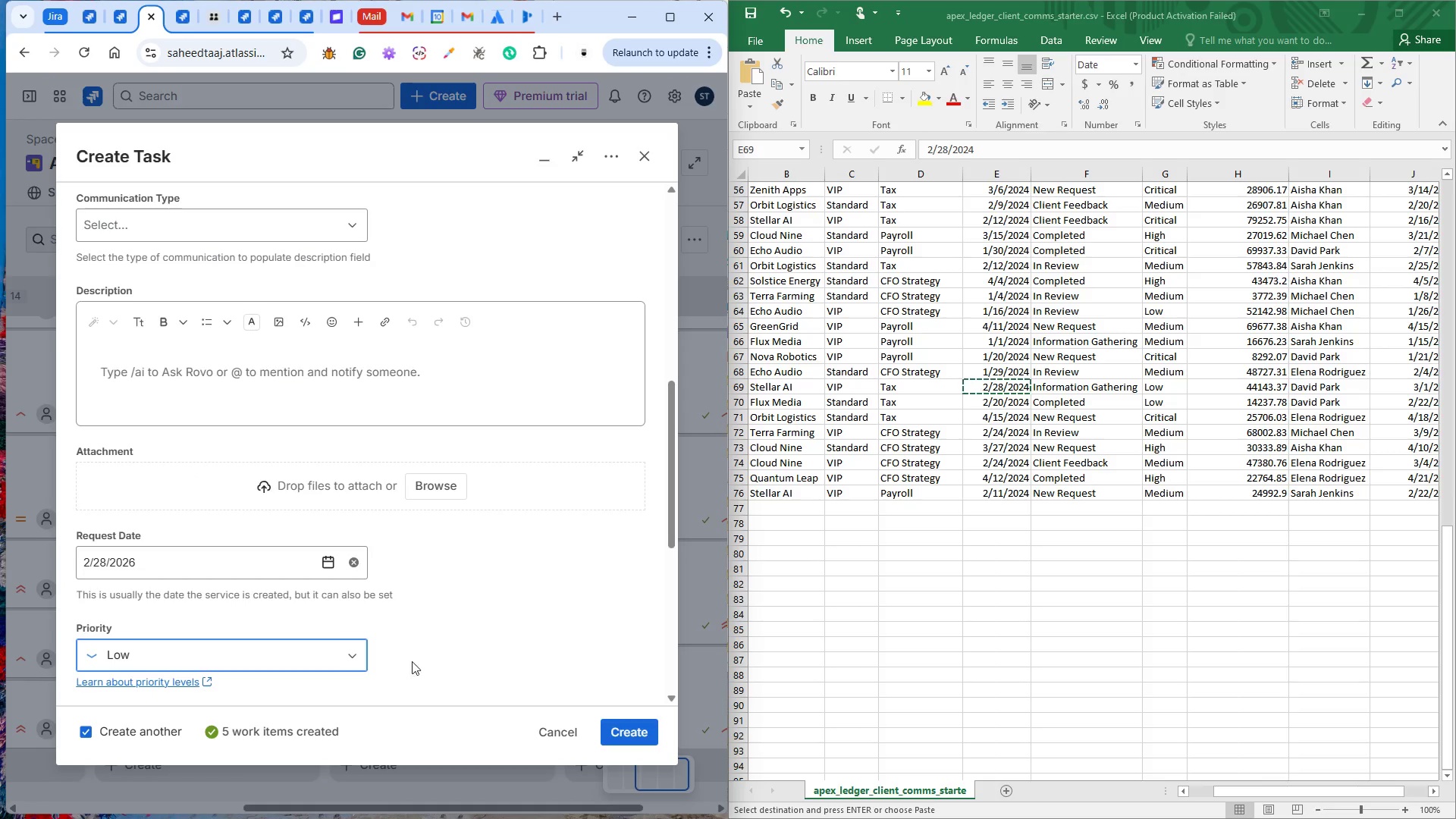 
left_click([432, 657])
 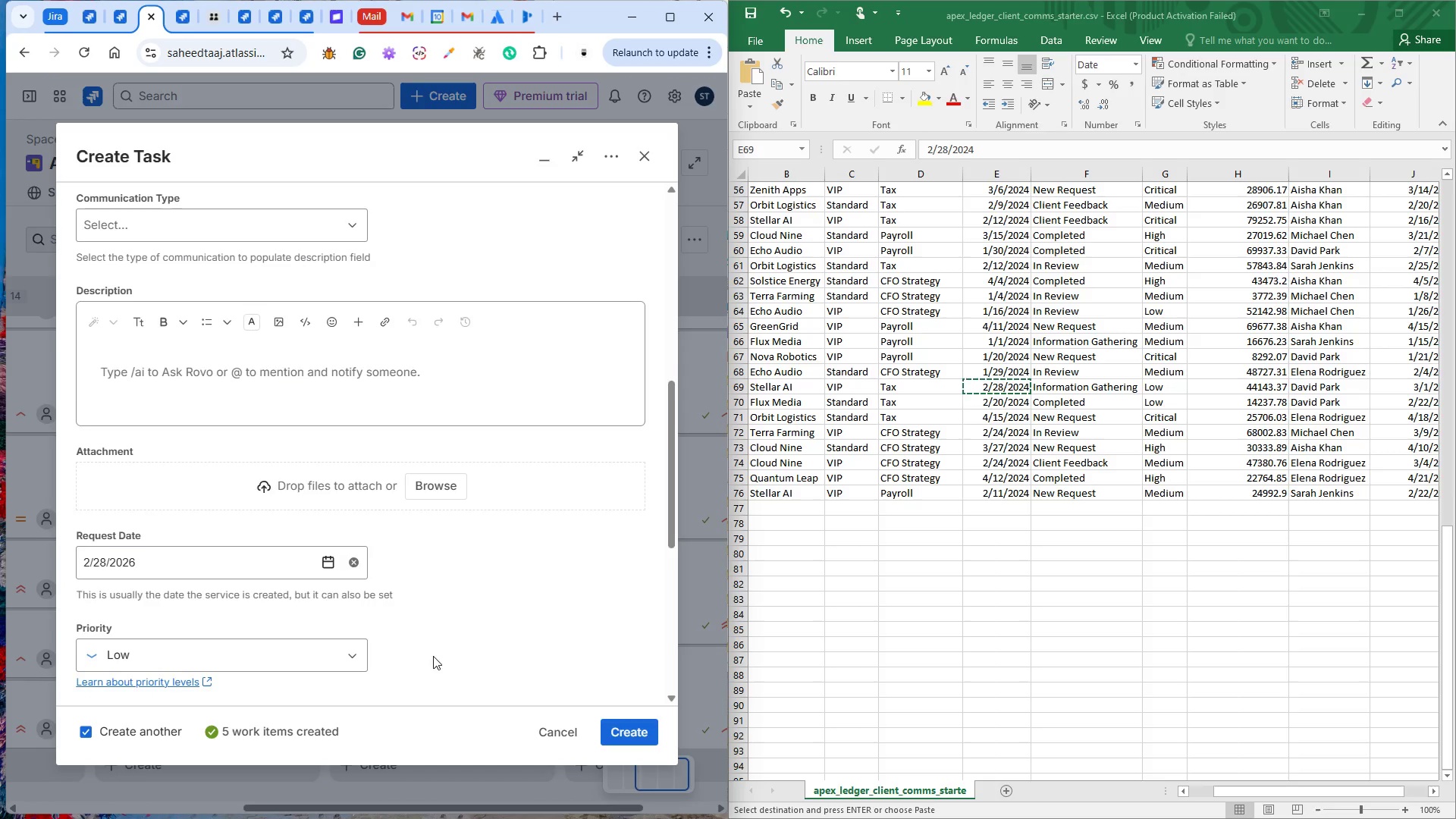 
scroll: coordinate [431, 623], scroll_direction: down, amount: 4.0
 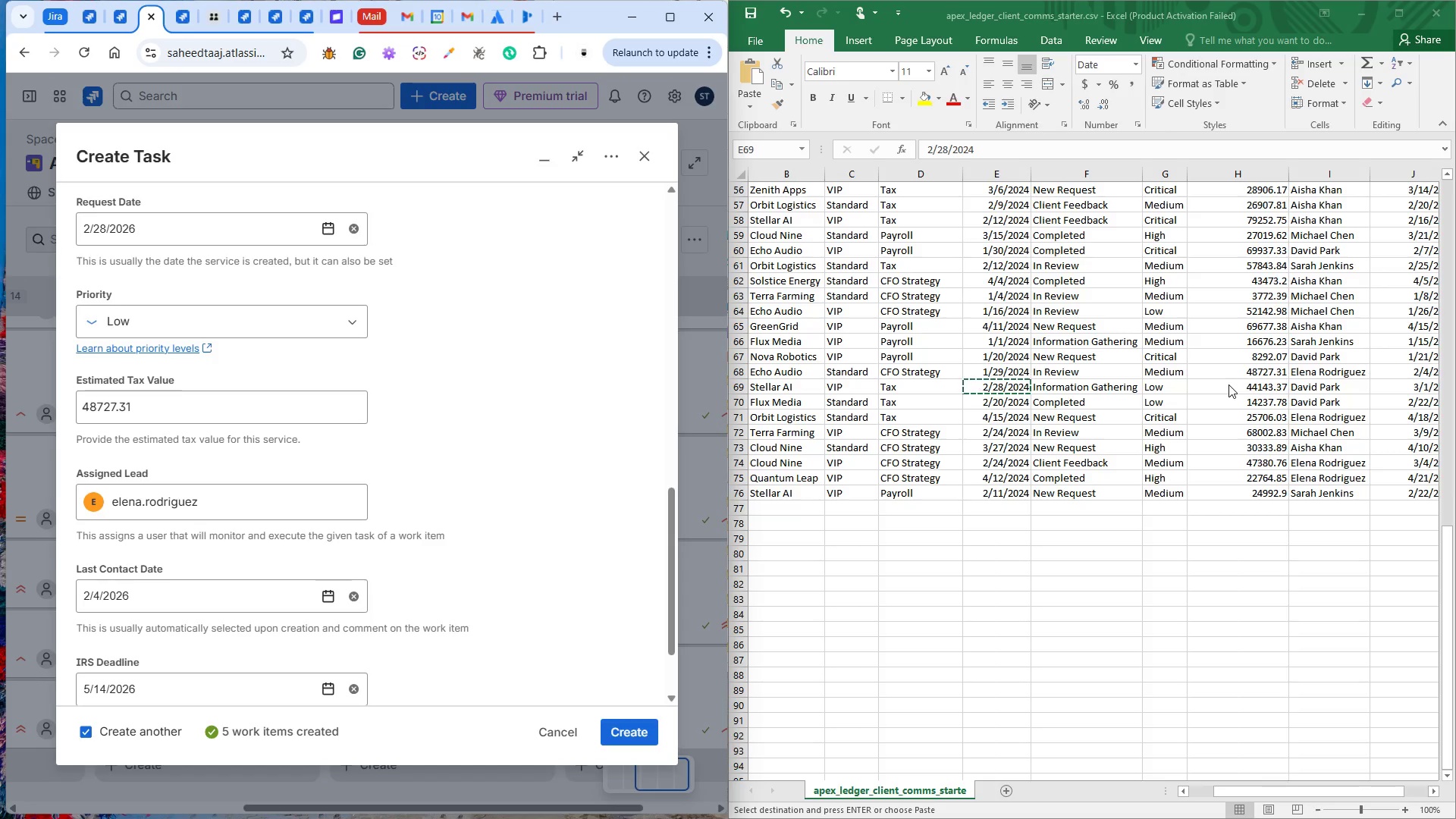 
double_click([1242, 384])
 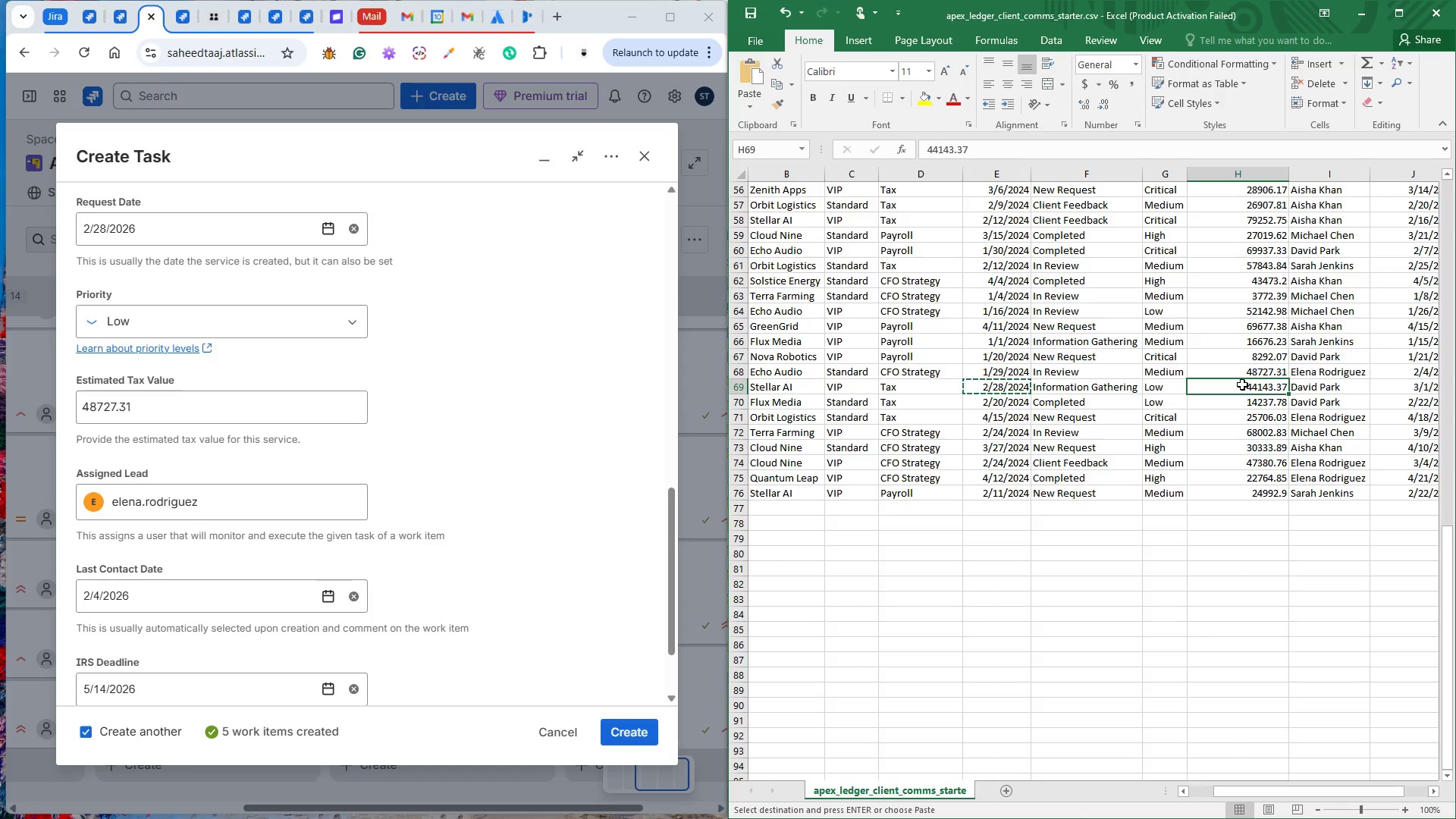 
key(Control+C)
 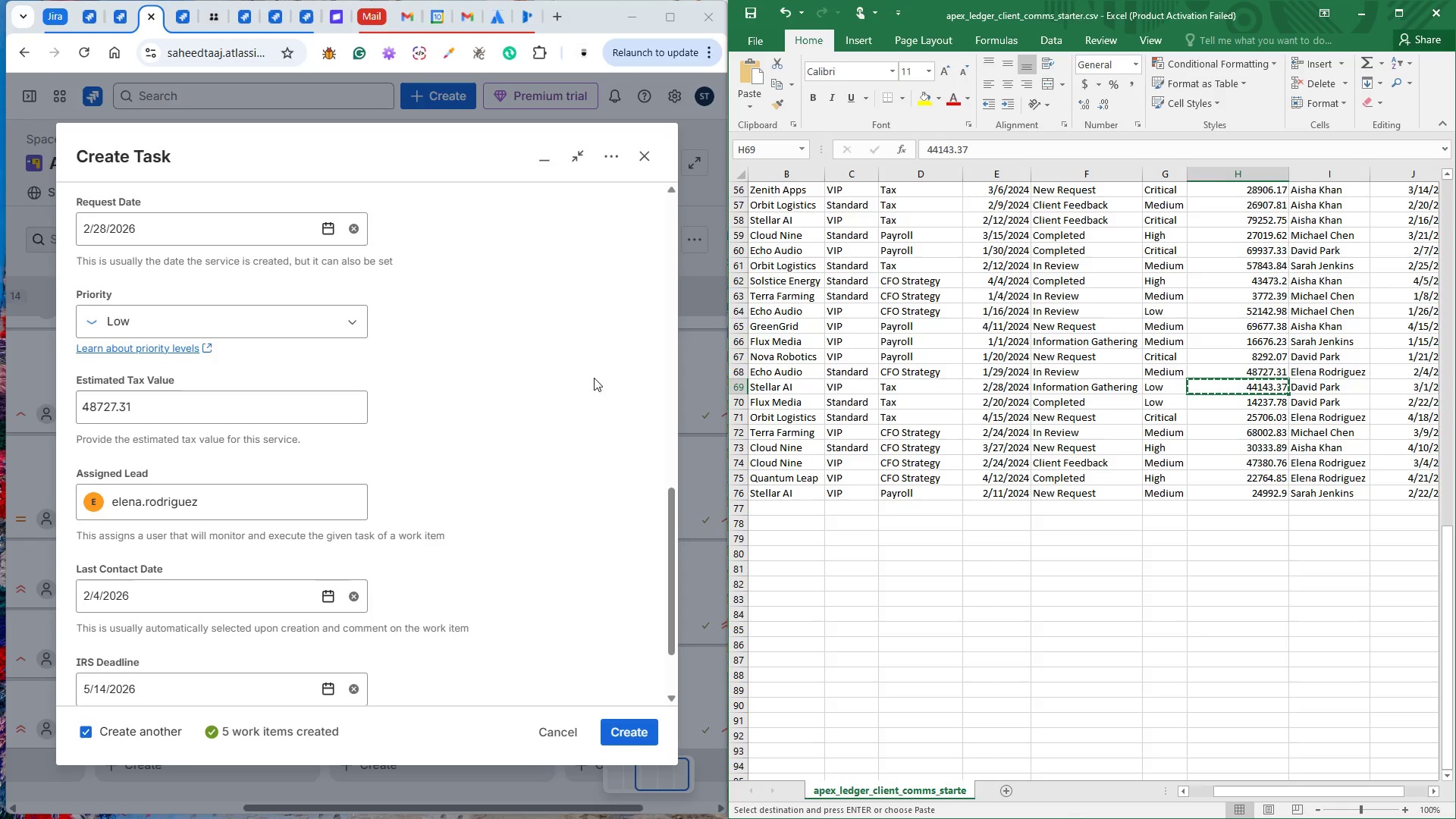 
left_click([199, 388])
 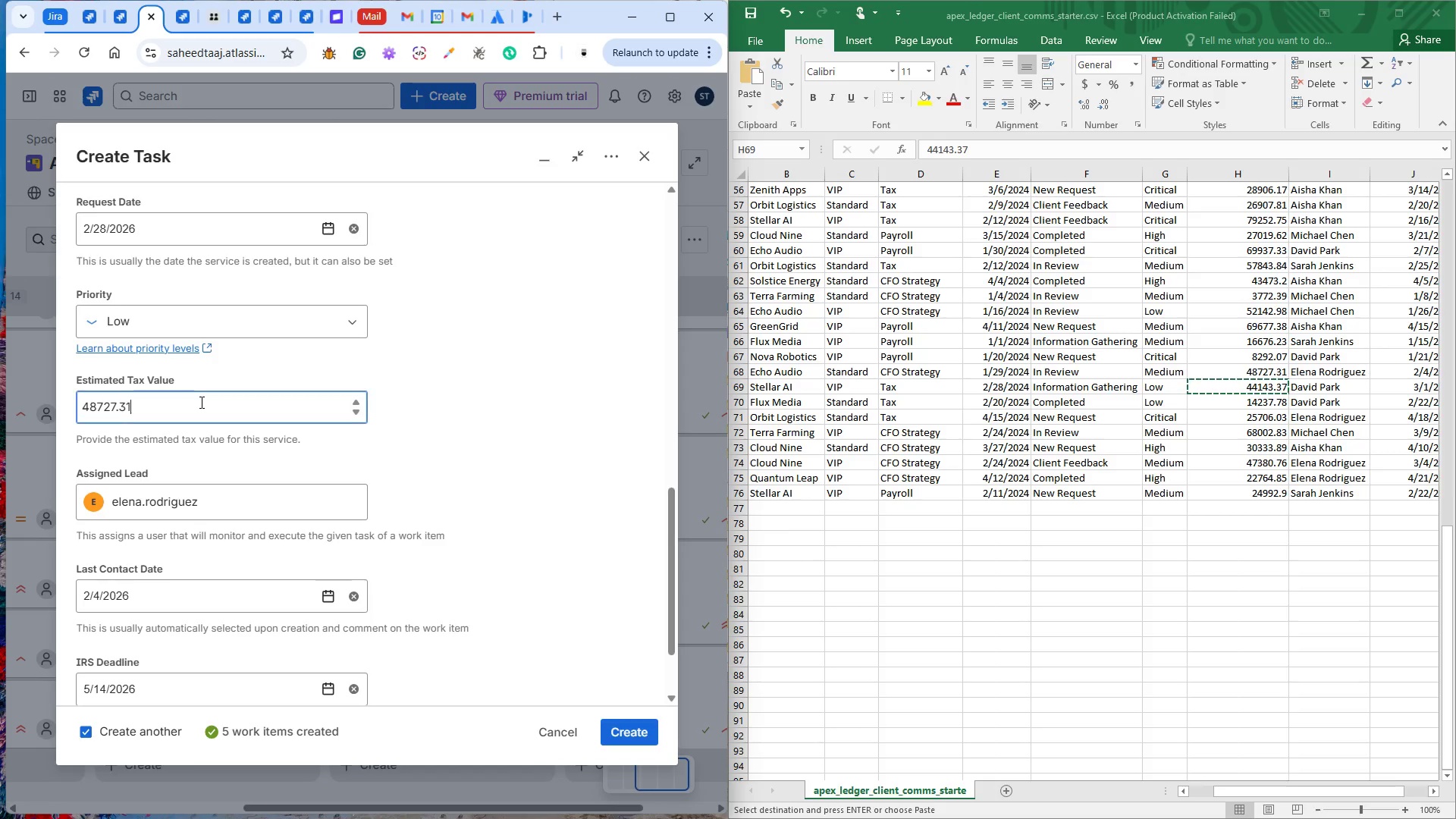 
key(Control+A)
 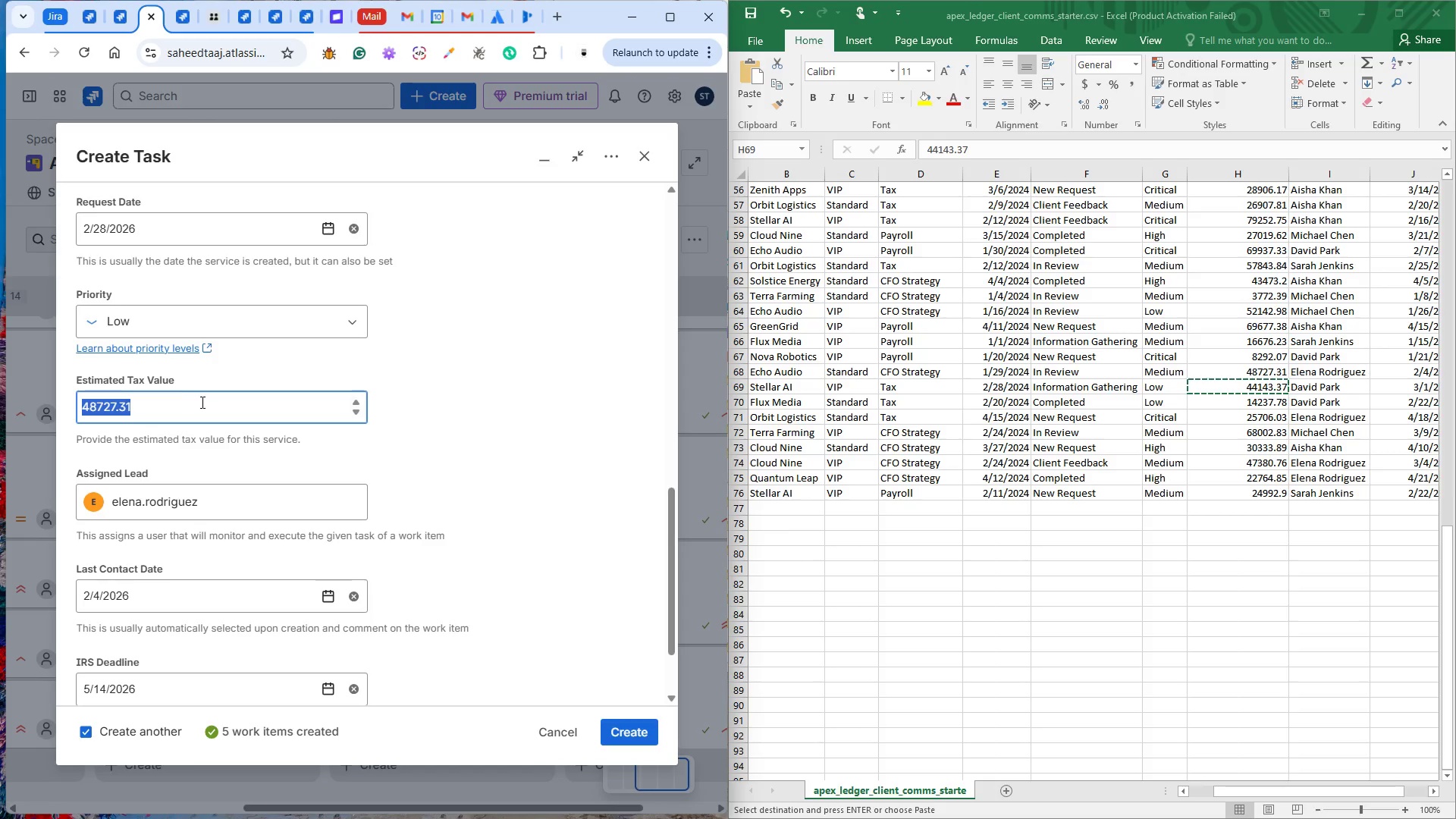 
key(Control+V)
 